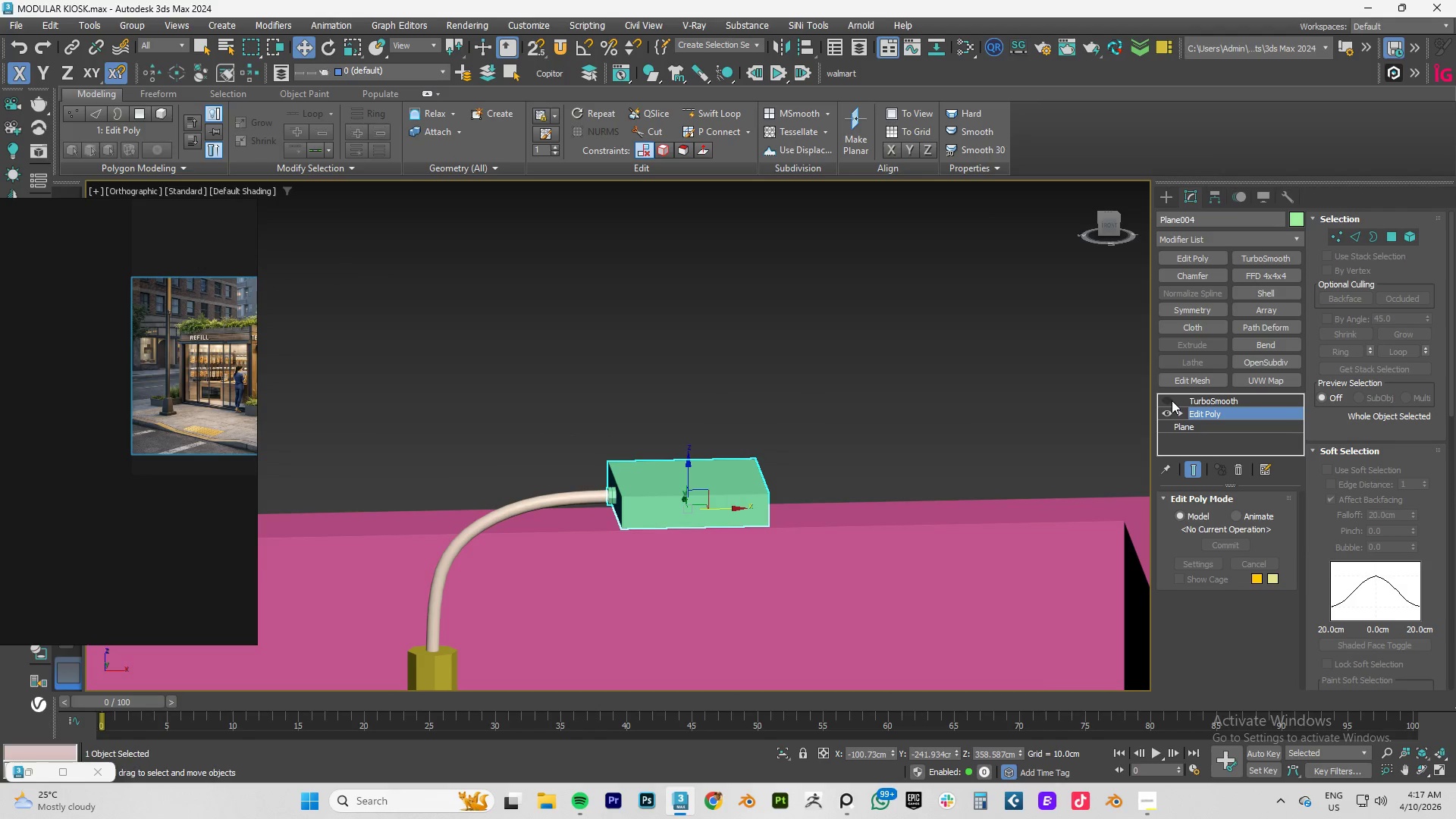 
left_click([1171, 400])
 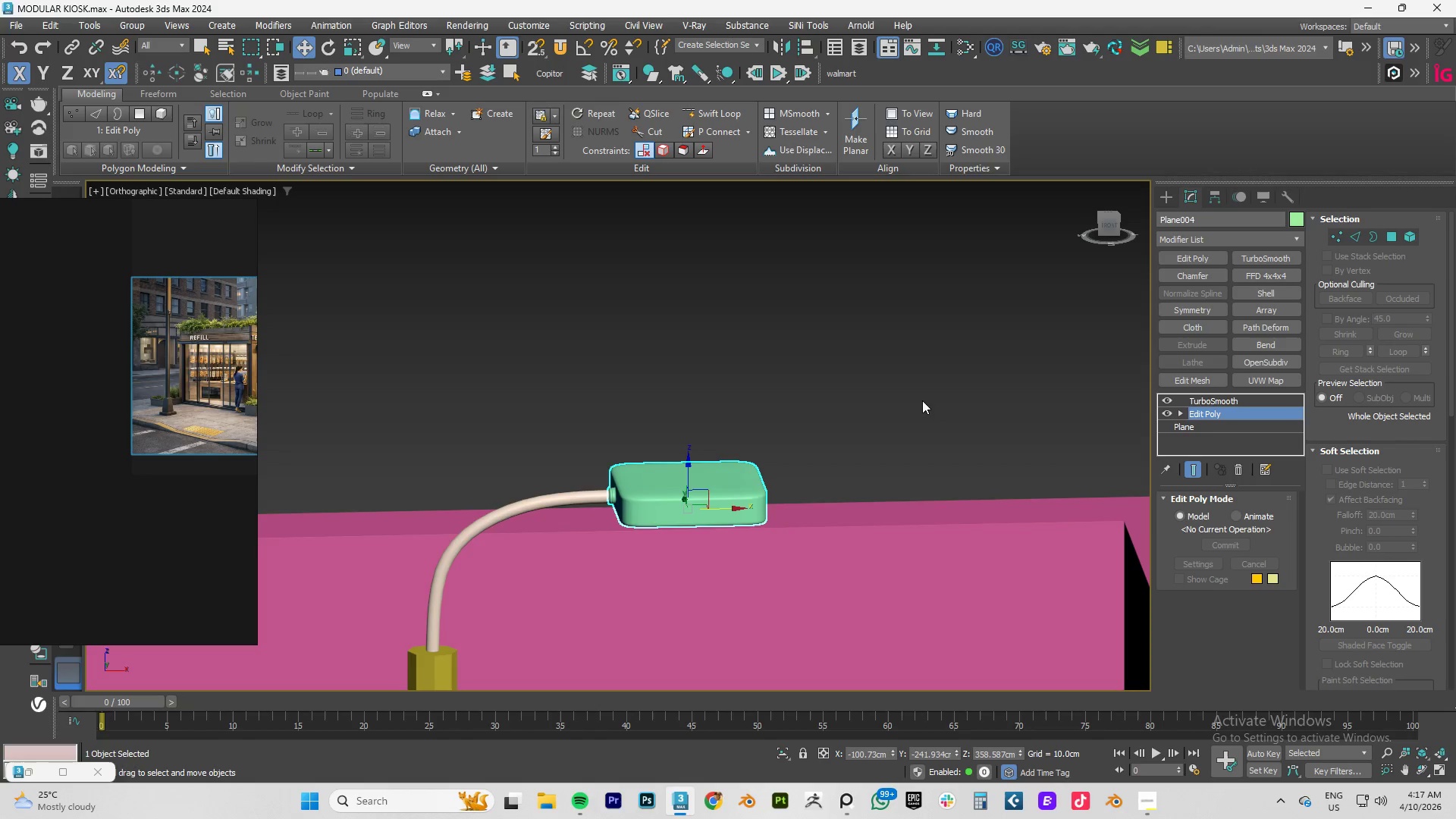 
hold_key(key=AltLeft, duration=0.59)
 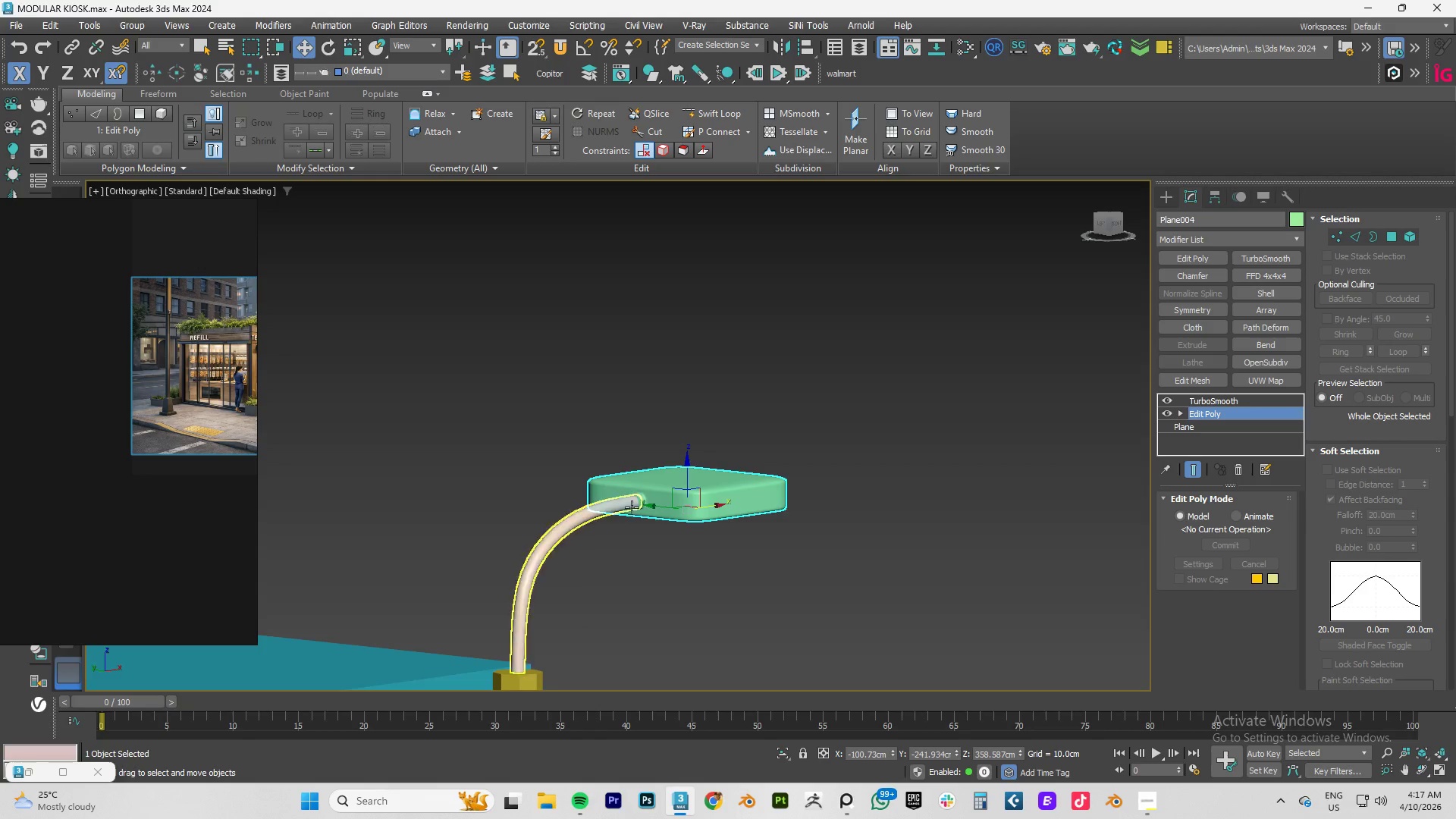 
scroll: coordinate [647, 507], scroll_direction: up, amount: 4.0
 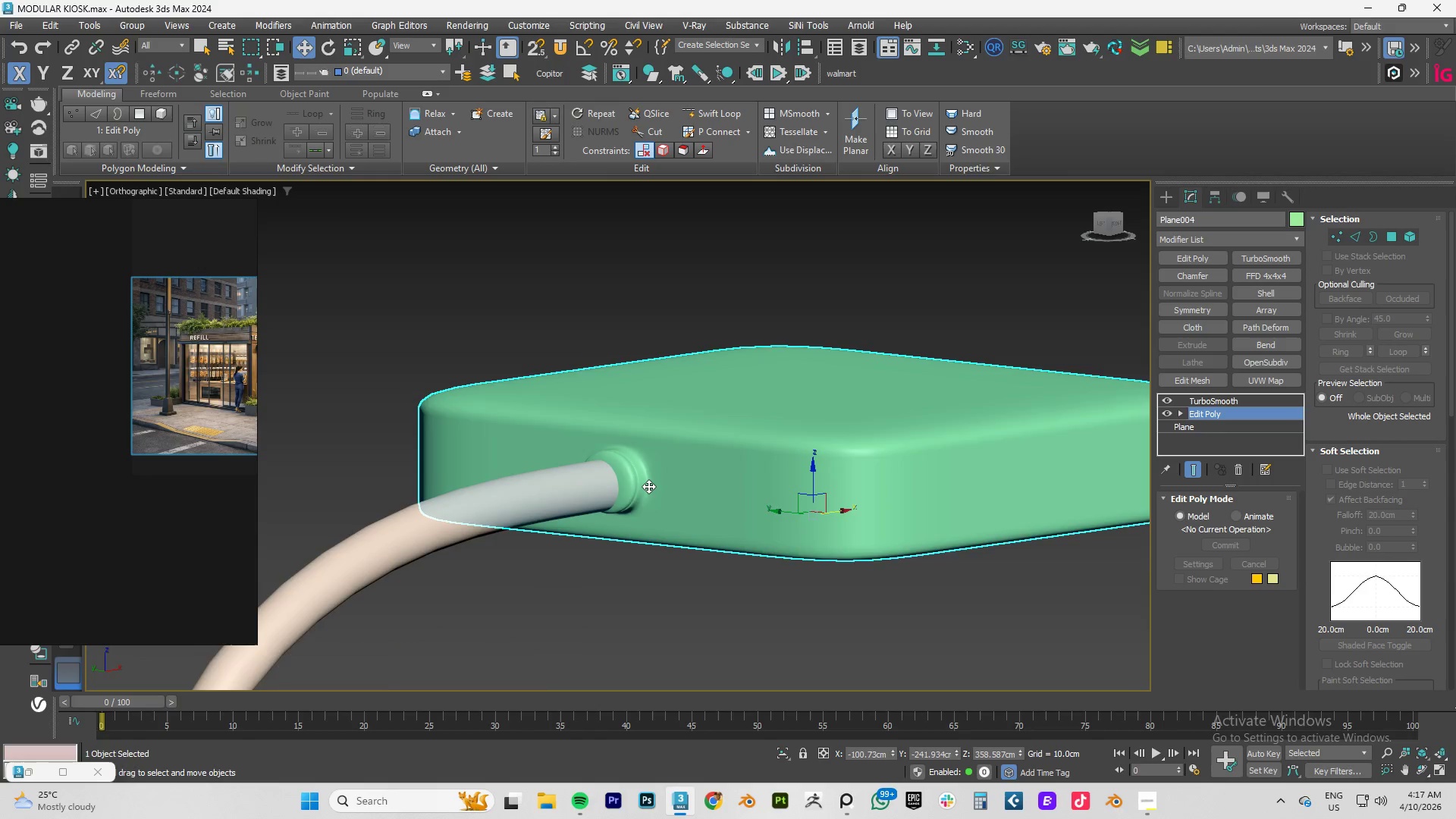 
hold_key(key=AltLeft, duration=1.5)
 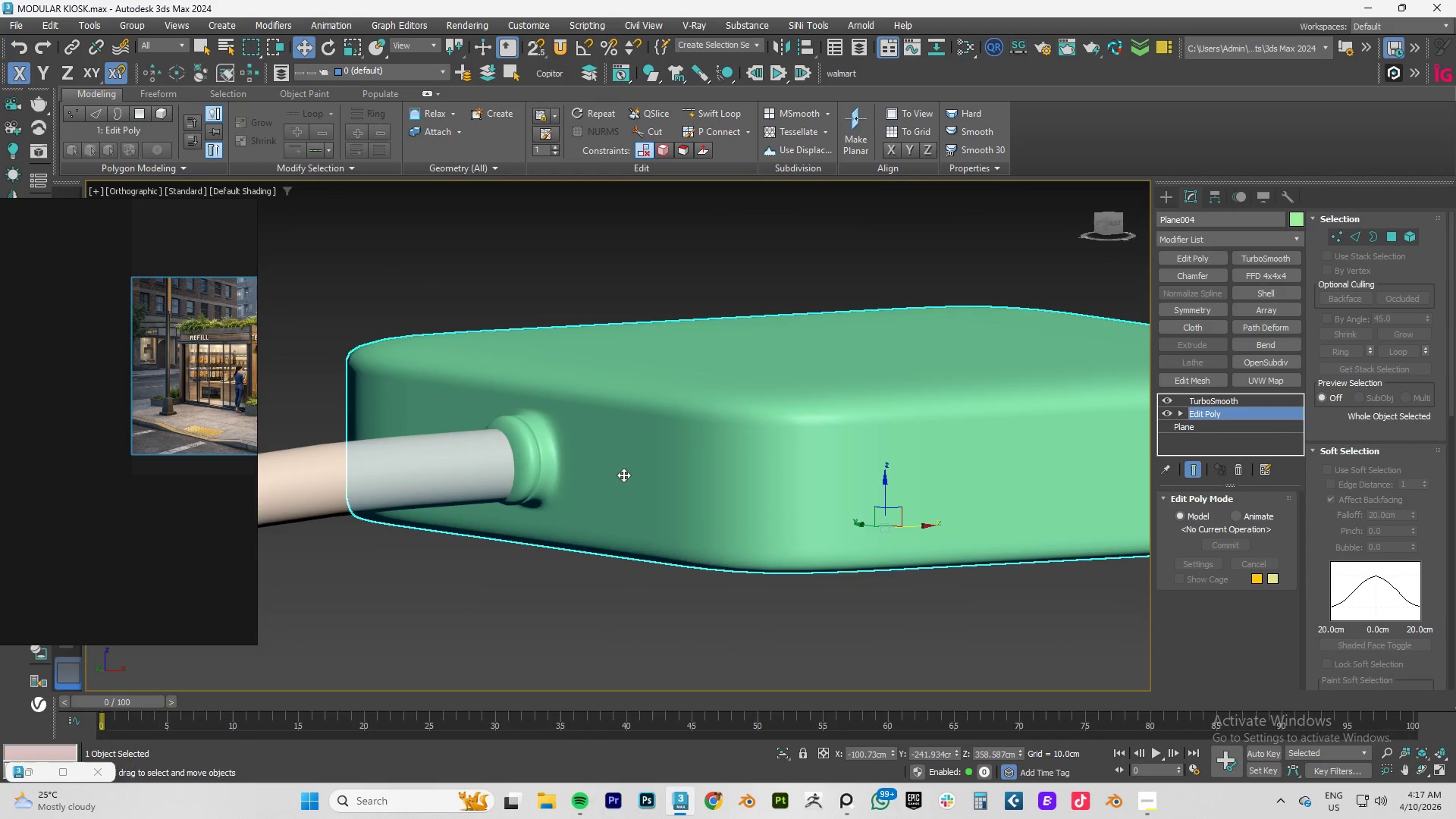 
scroll: coordinate [648, 486], scroll_direction: up, amount: 1.0
 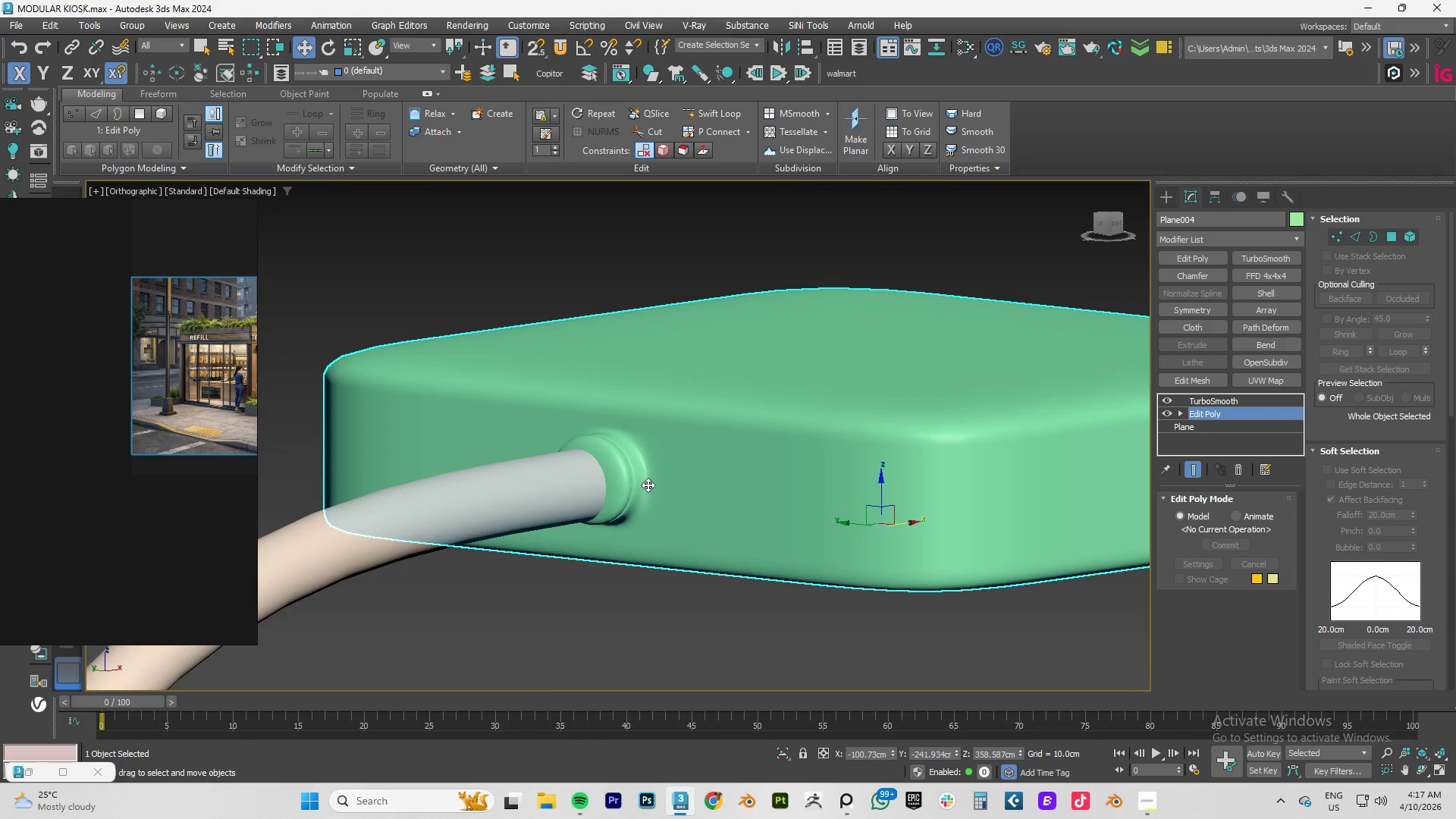 
key(Alt+AltLeft)
 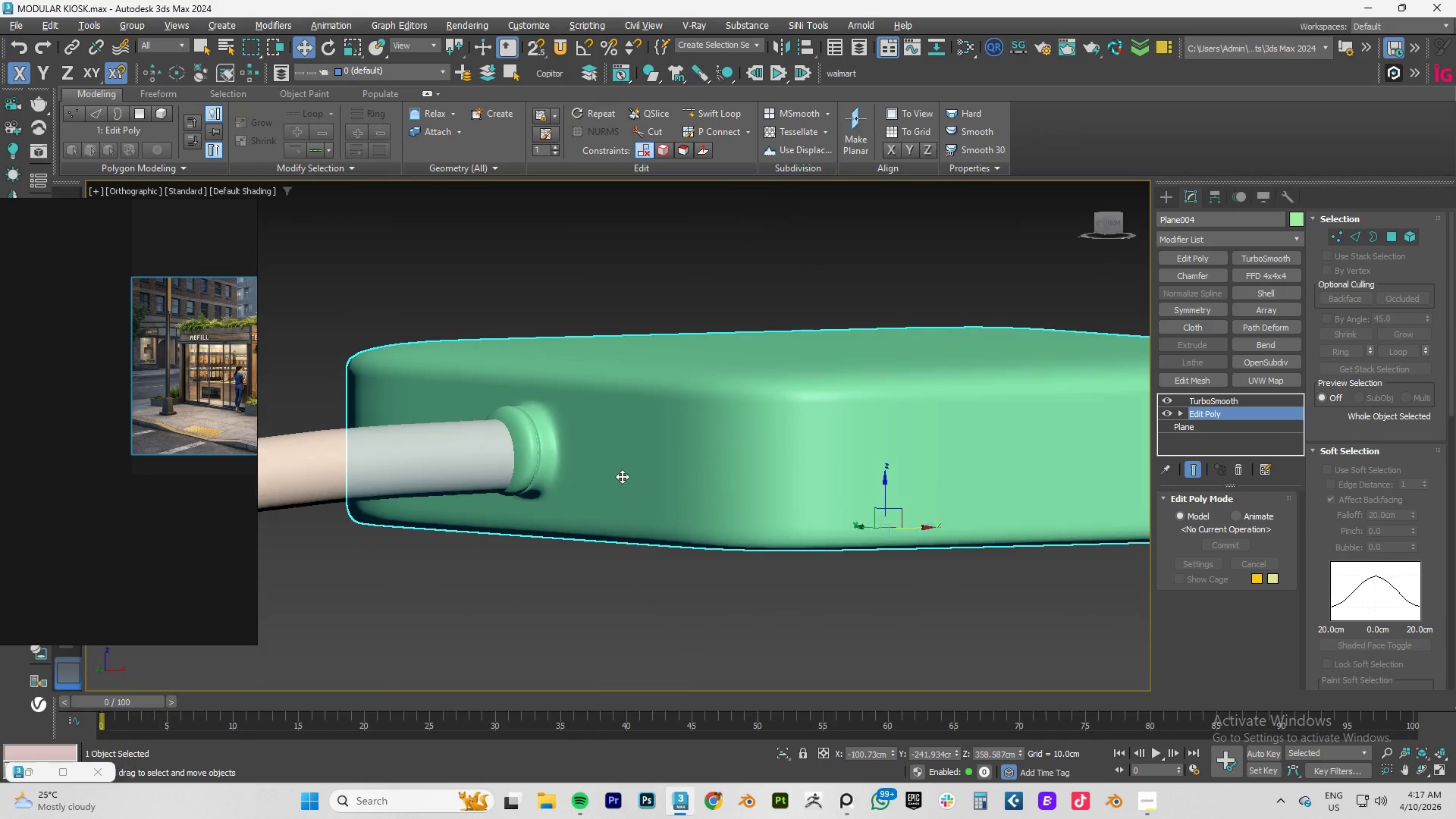 
key(Alt+AltLeft)
 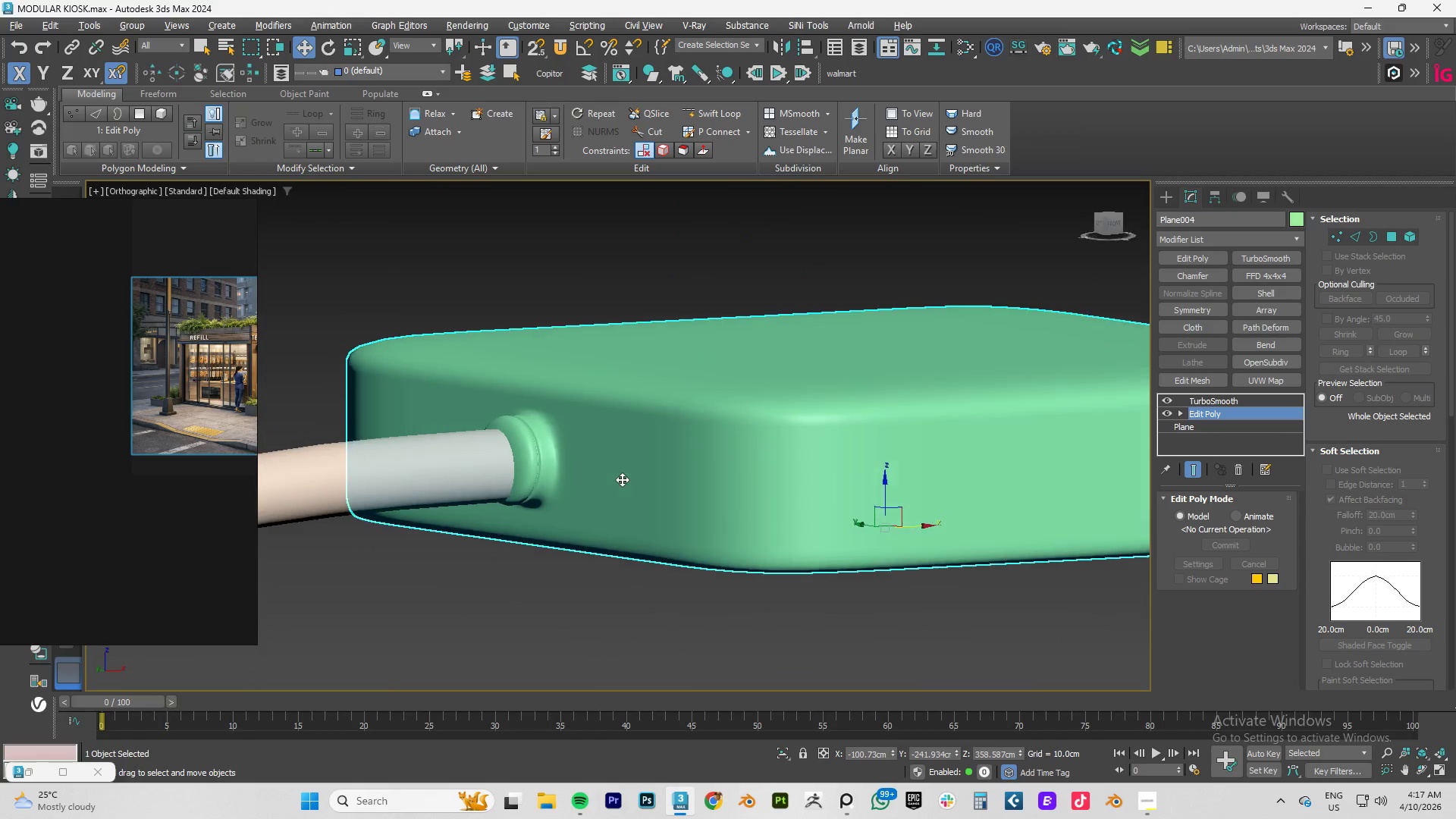 
key(Alt+AltLeft)
 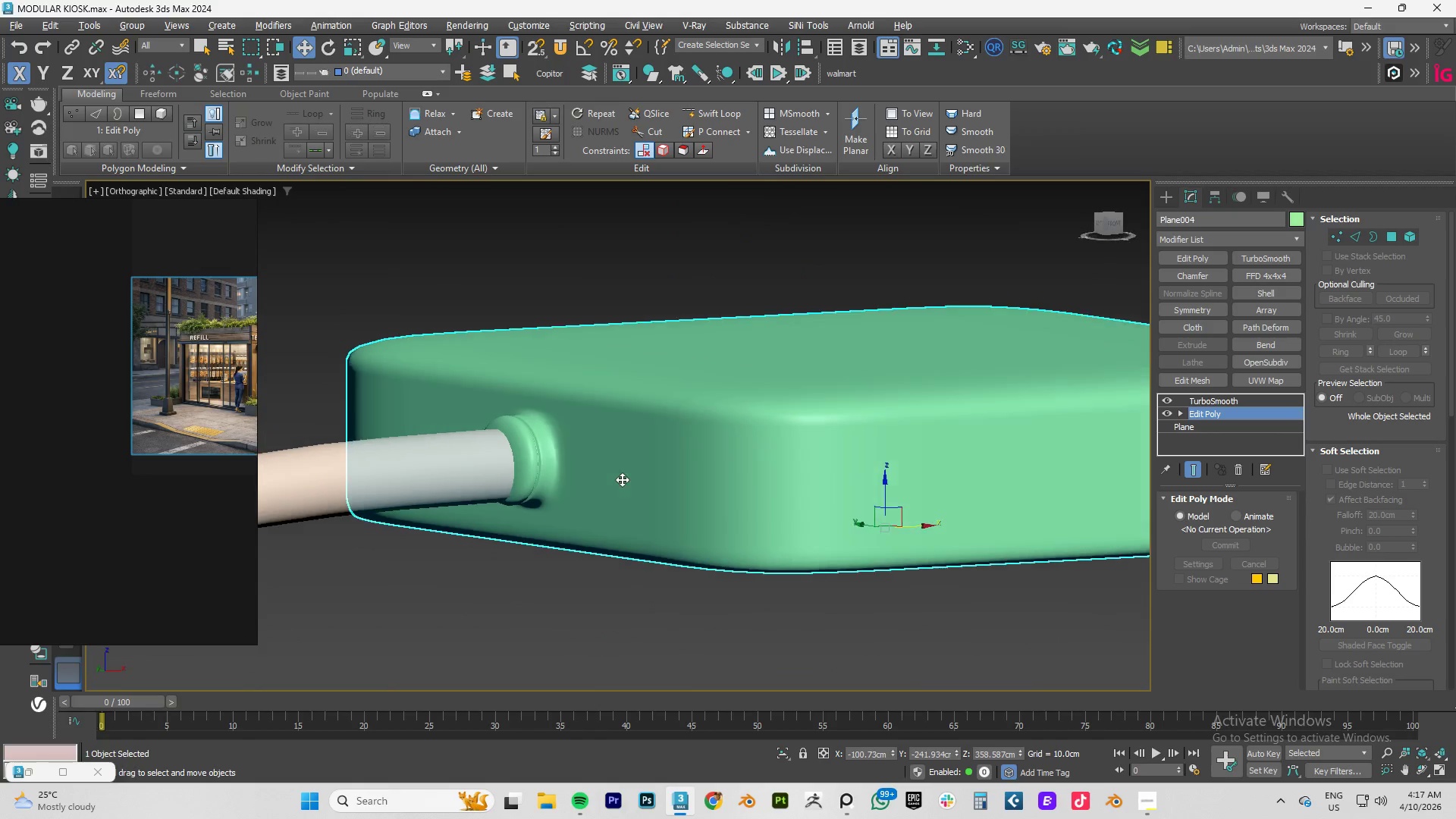 
key(Alt+AltLeft)
 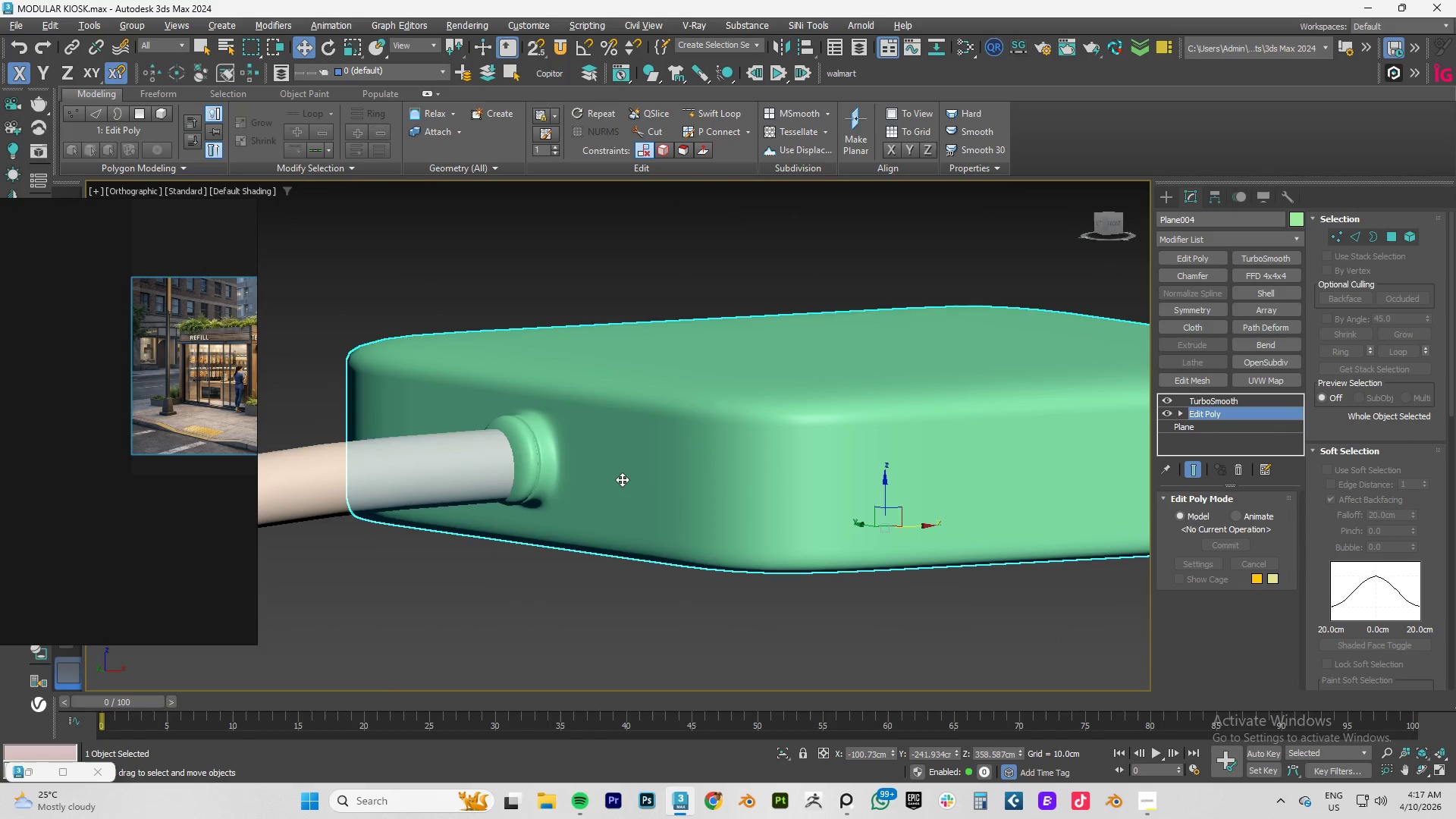 
key(Alt+AltLeft)
 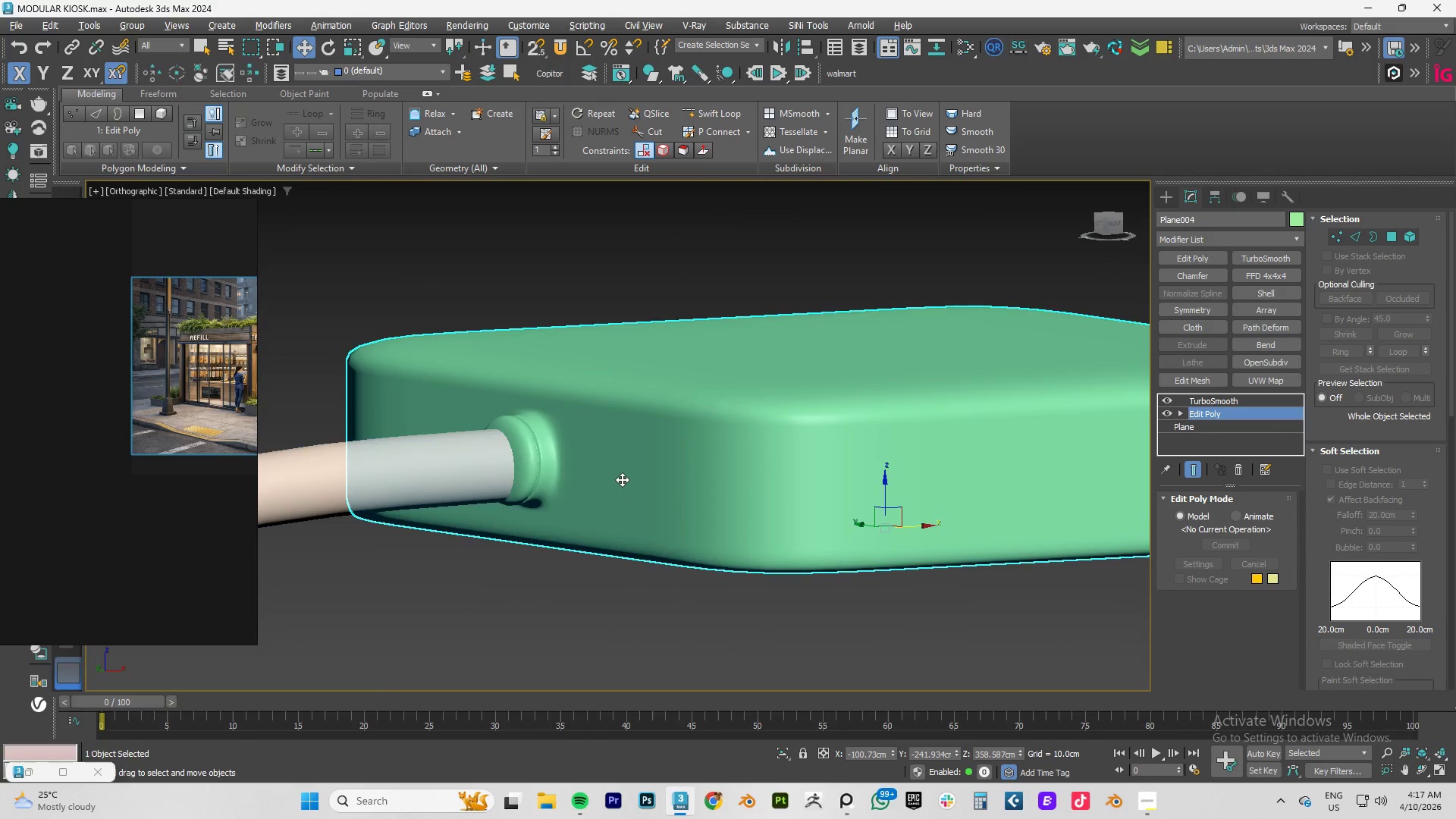 
key(Alt+AltLeft)
 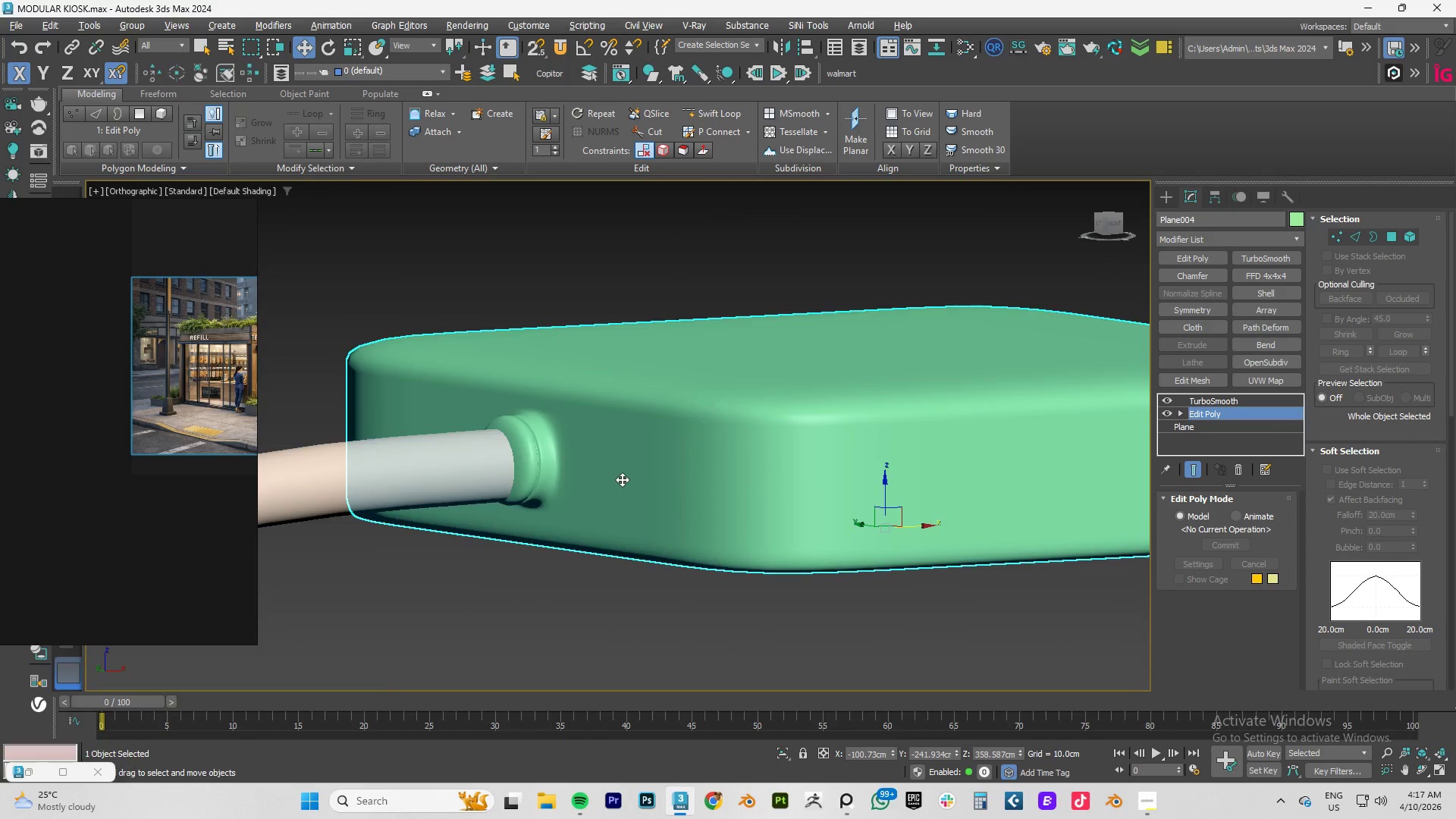 
key(Alt+AltLeft)
 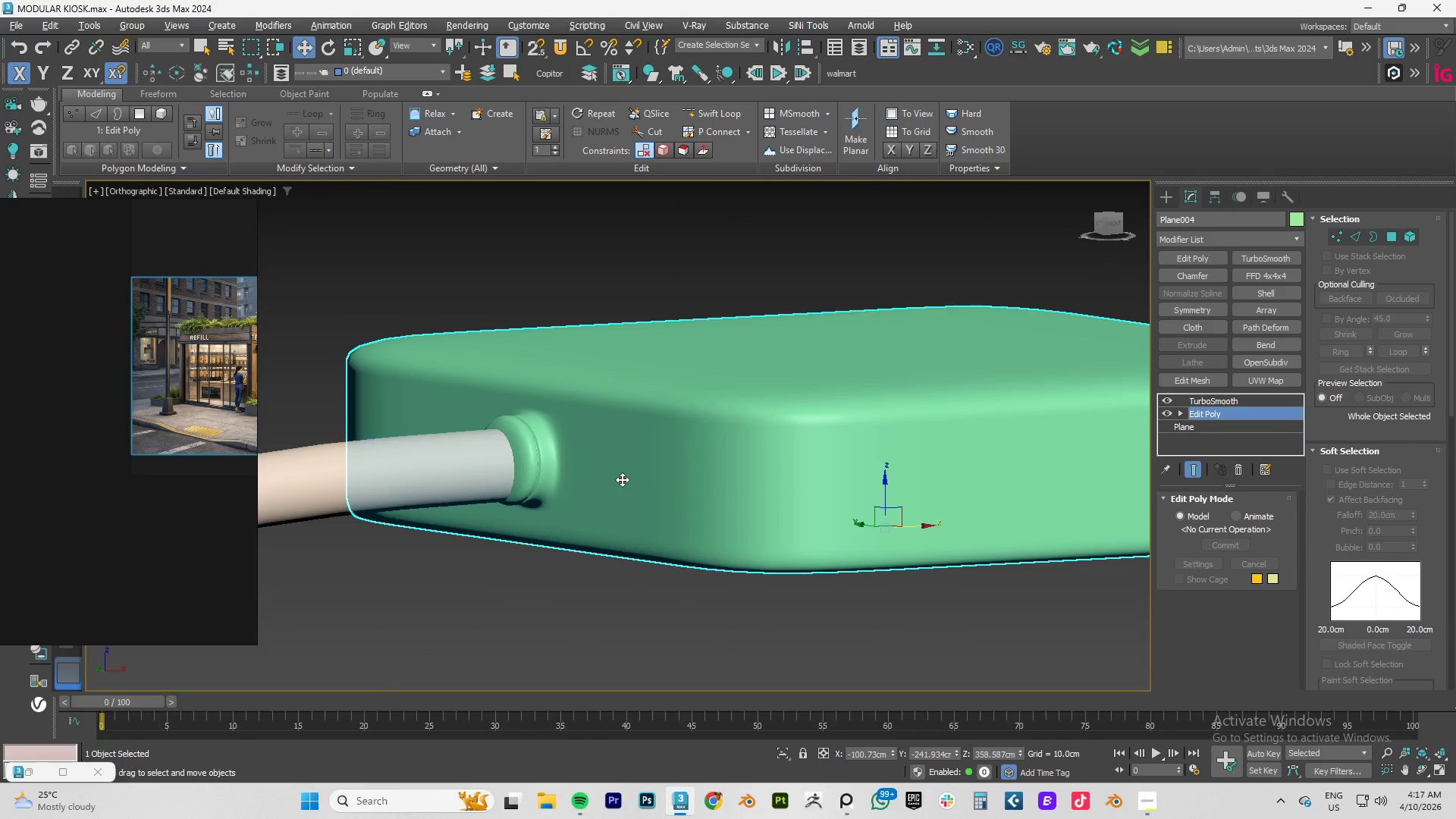 
key(Alt+AltLeft)
 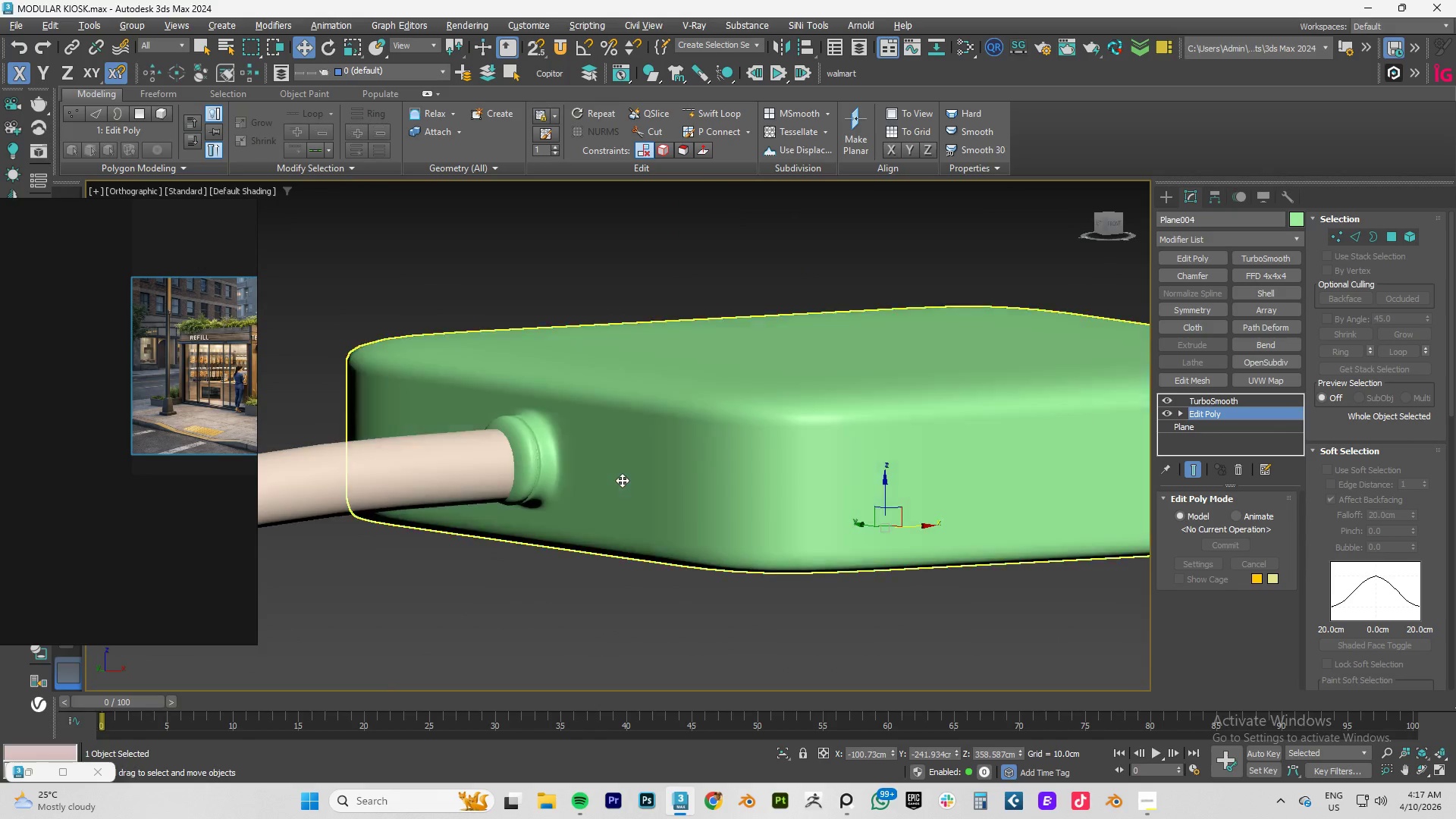 
key(Alt+AltLeft)
 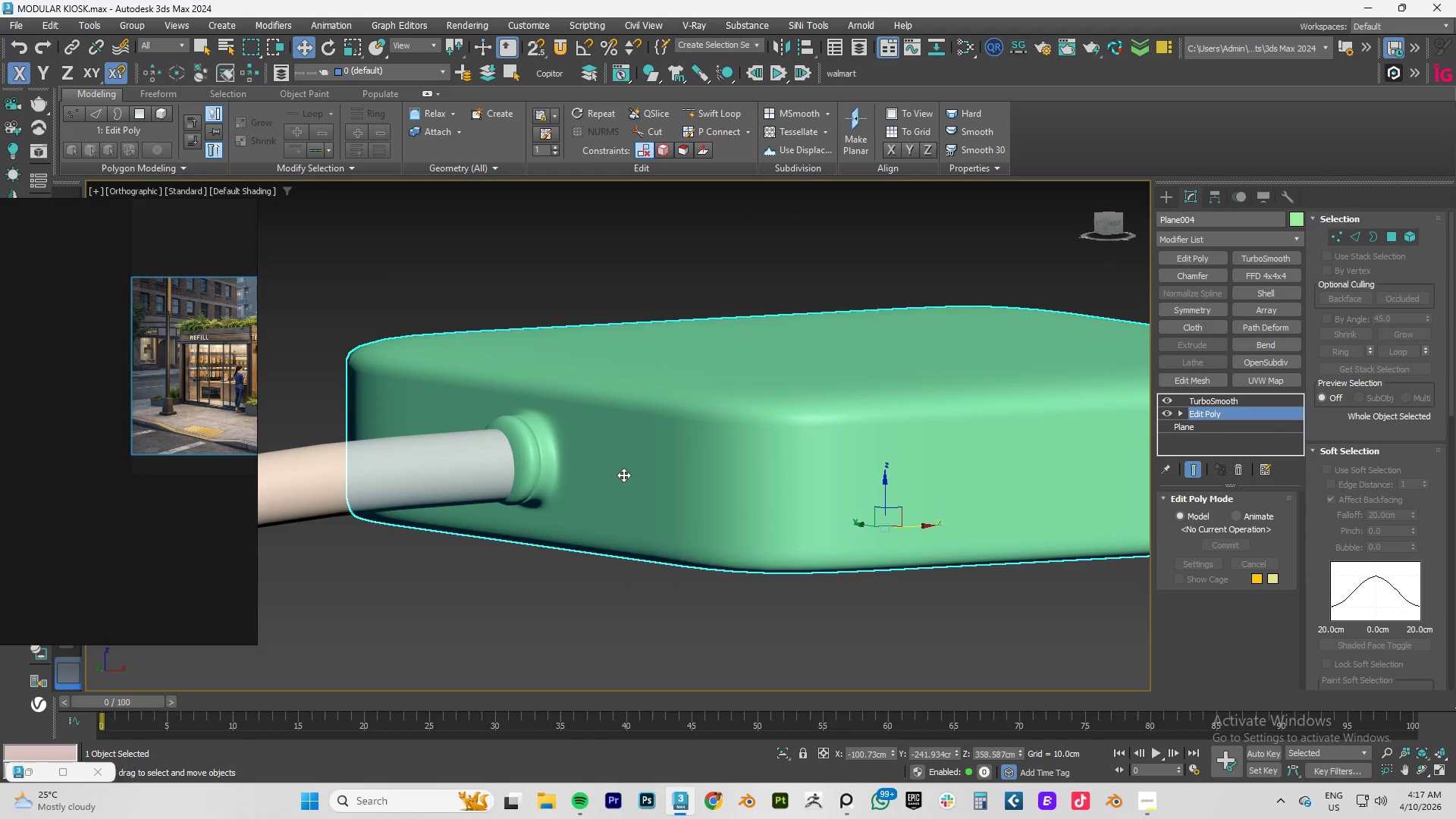 
type(tz)
 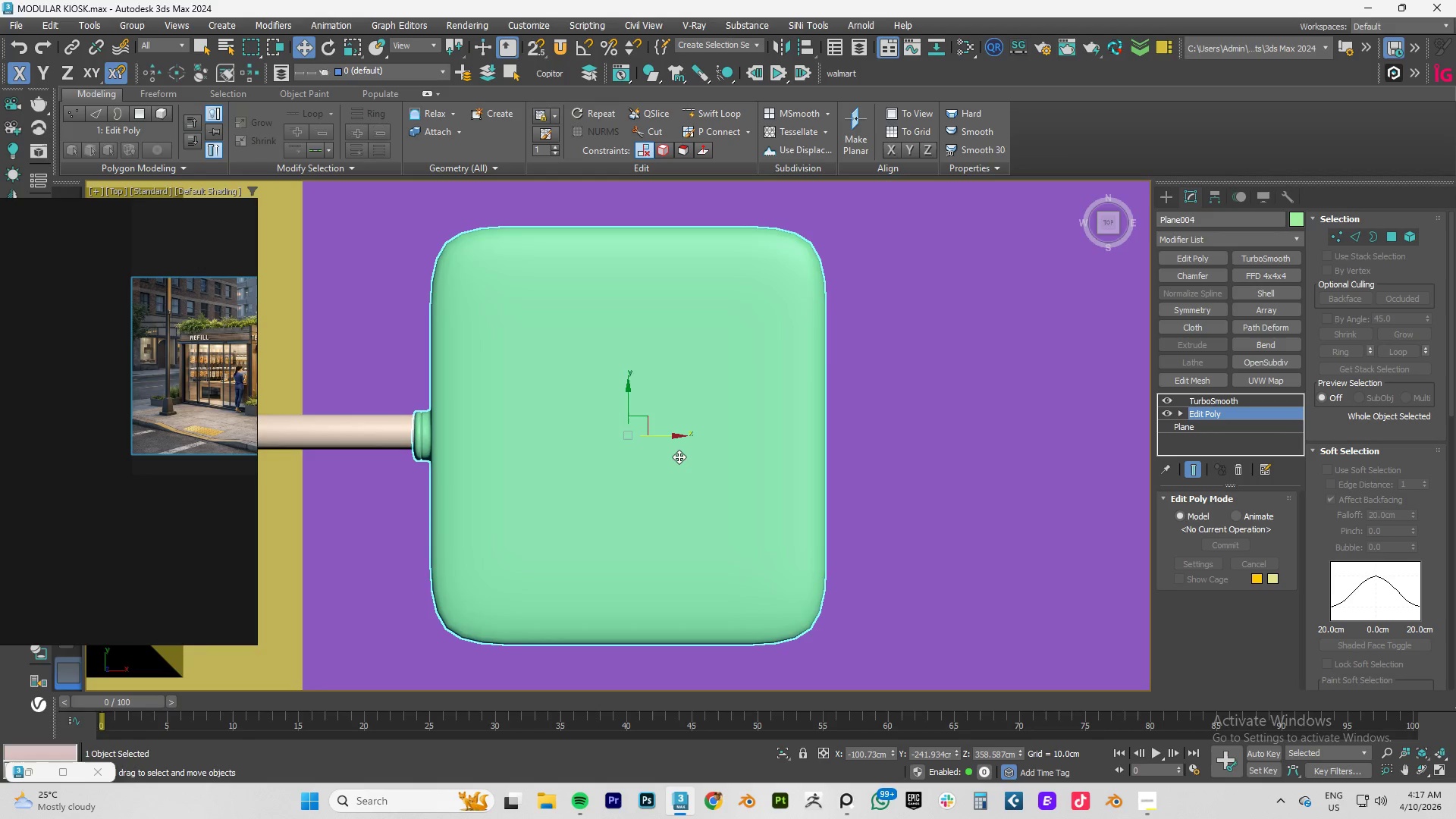 
scroll: coordinate [539, 440], scroll_direction: up, amount: 4.0
 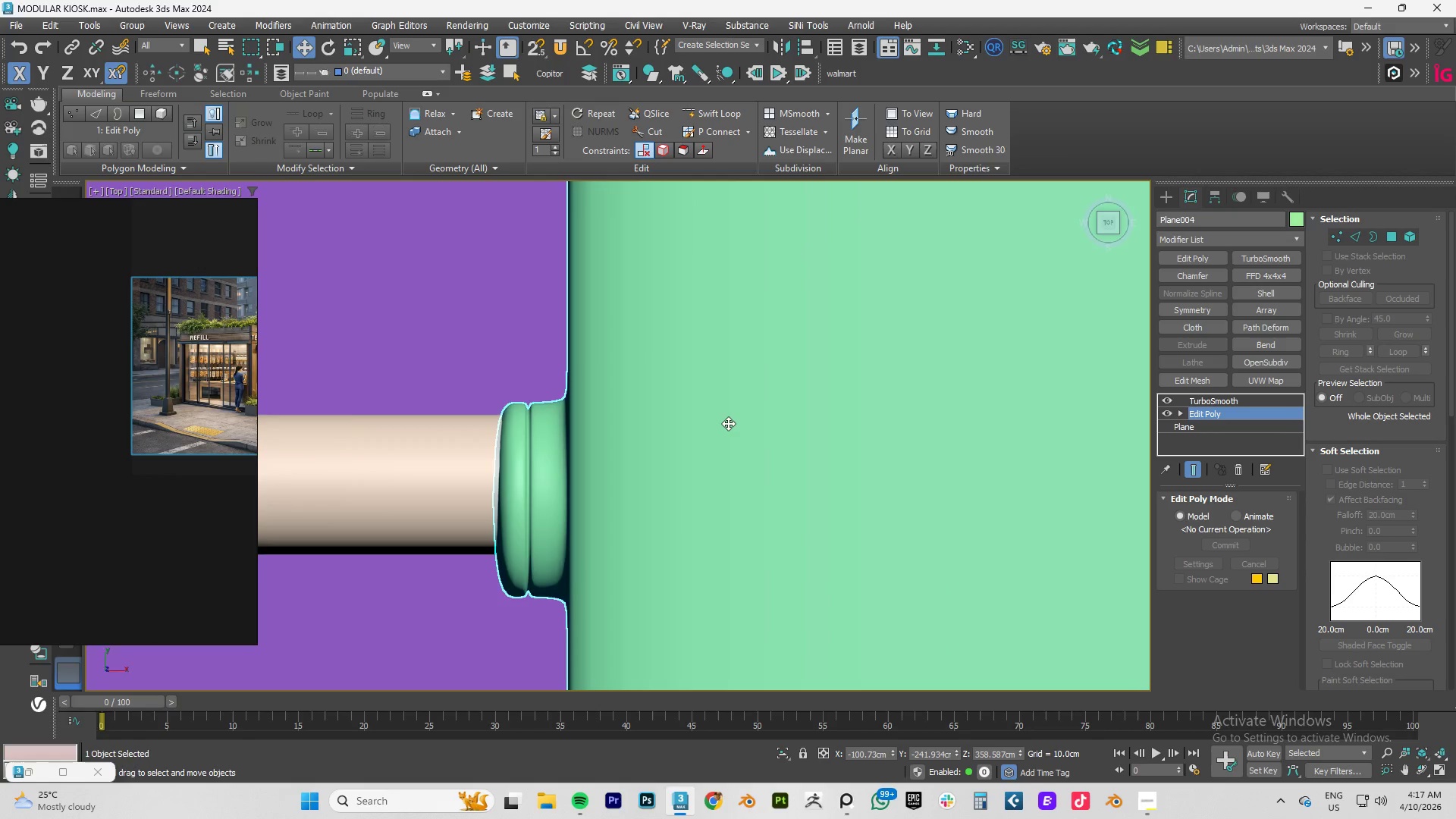 
scroll: coordinate [728, 423], scroll_direction: down, amount: 4.0
 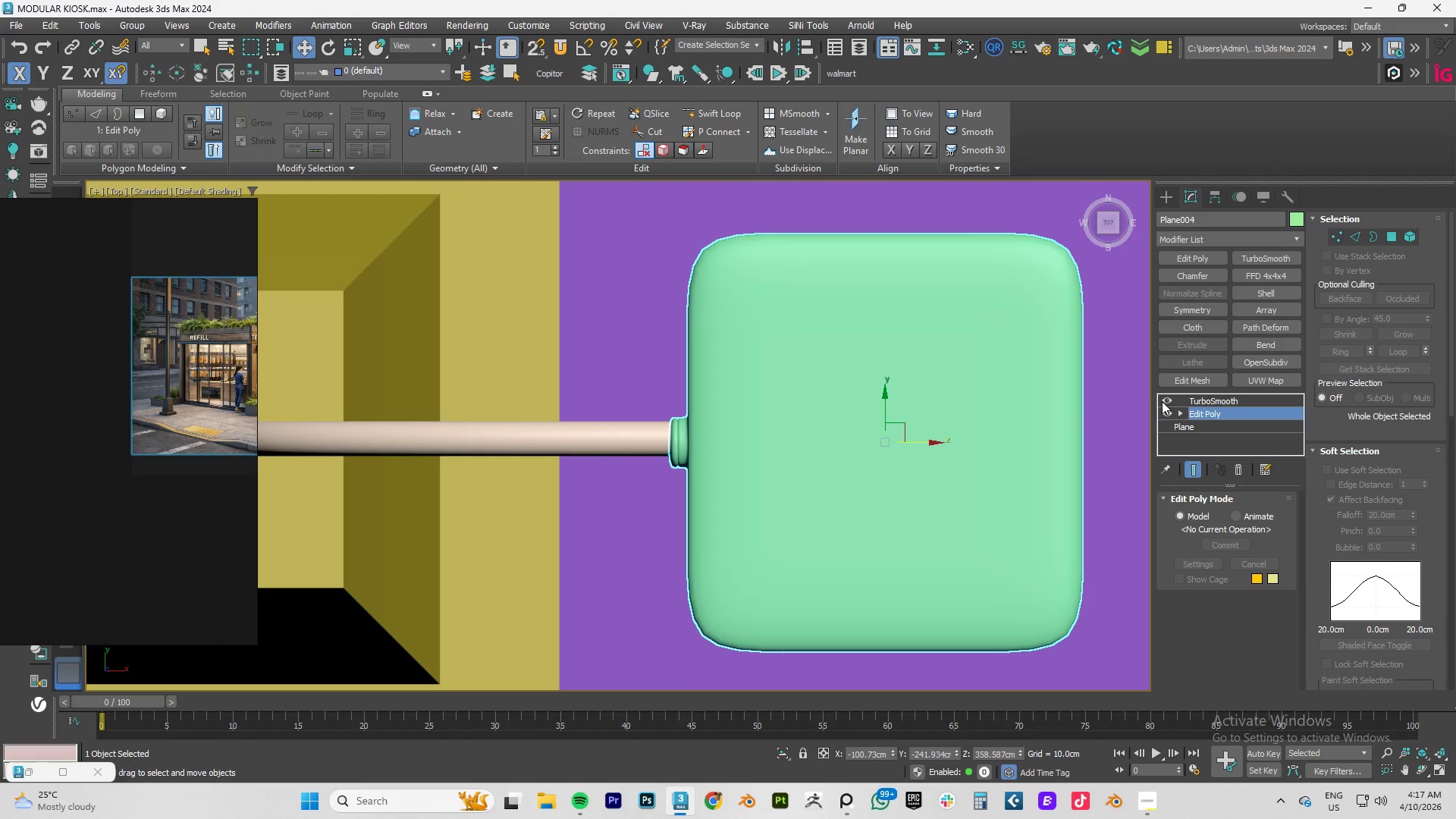 
left_click([1164, 400])
 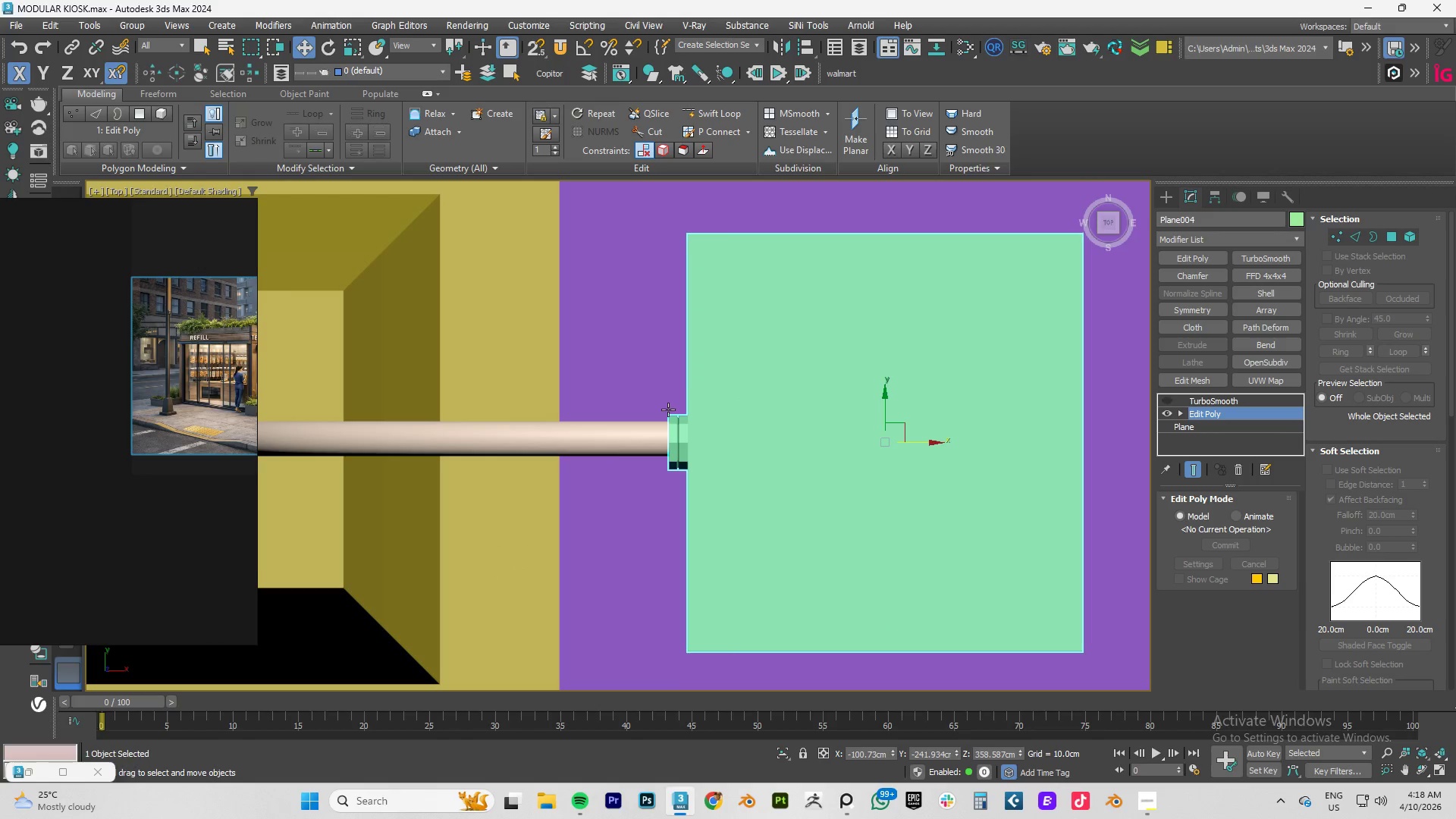 
scroll: coordinate [668, 412], scroll_direction: up, amount: 3.0
 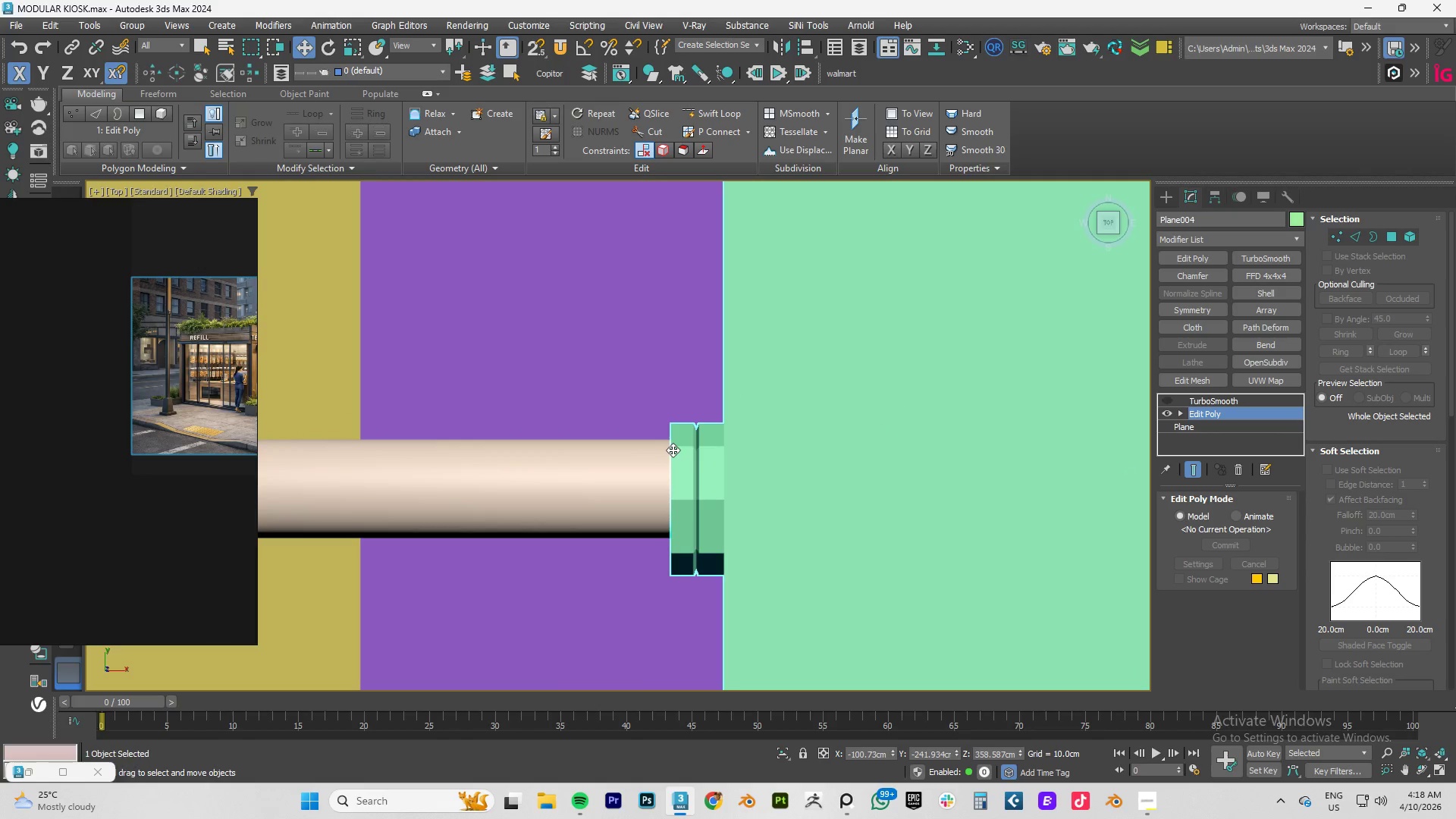 
key(2)
 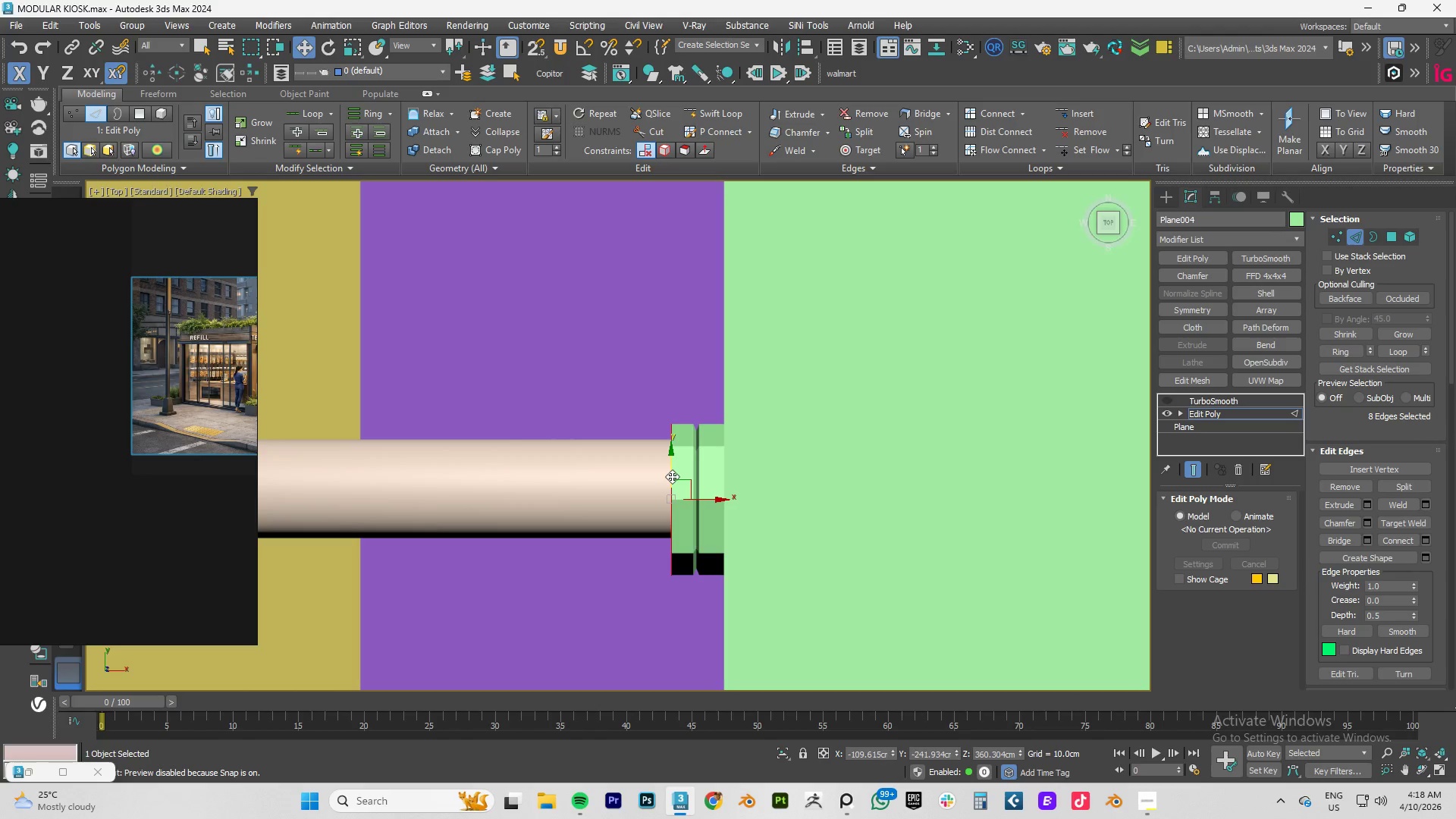 
double_click([672, 476])
 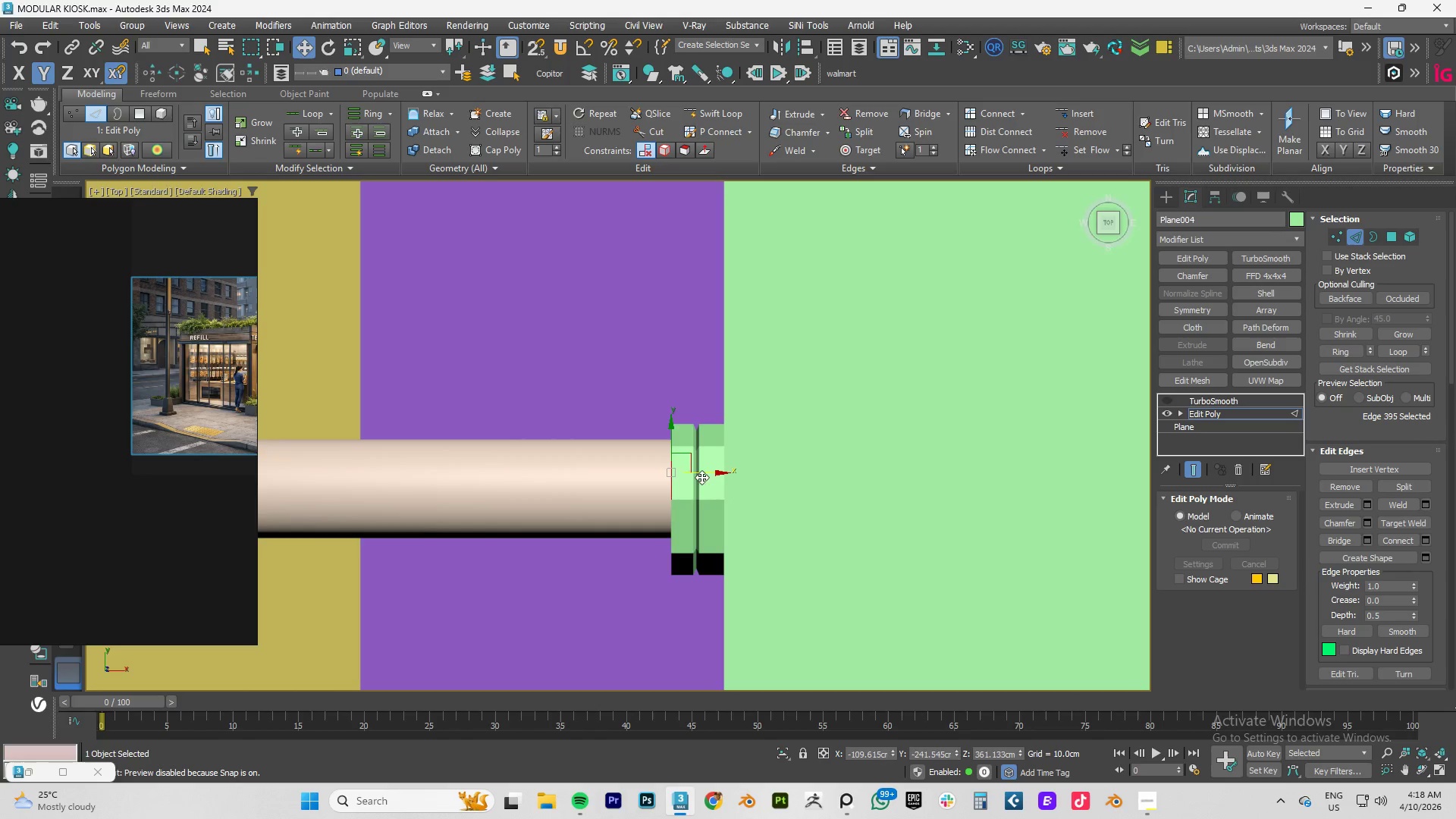 
hold_key(key=AltLeft, duration=0.84)
 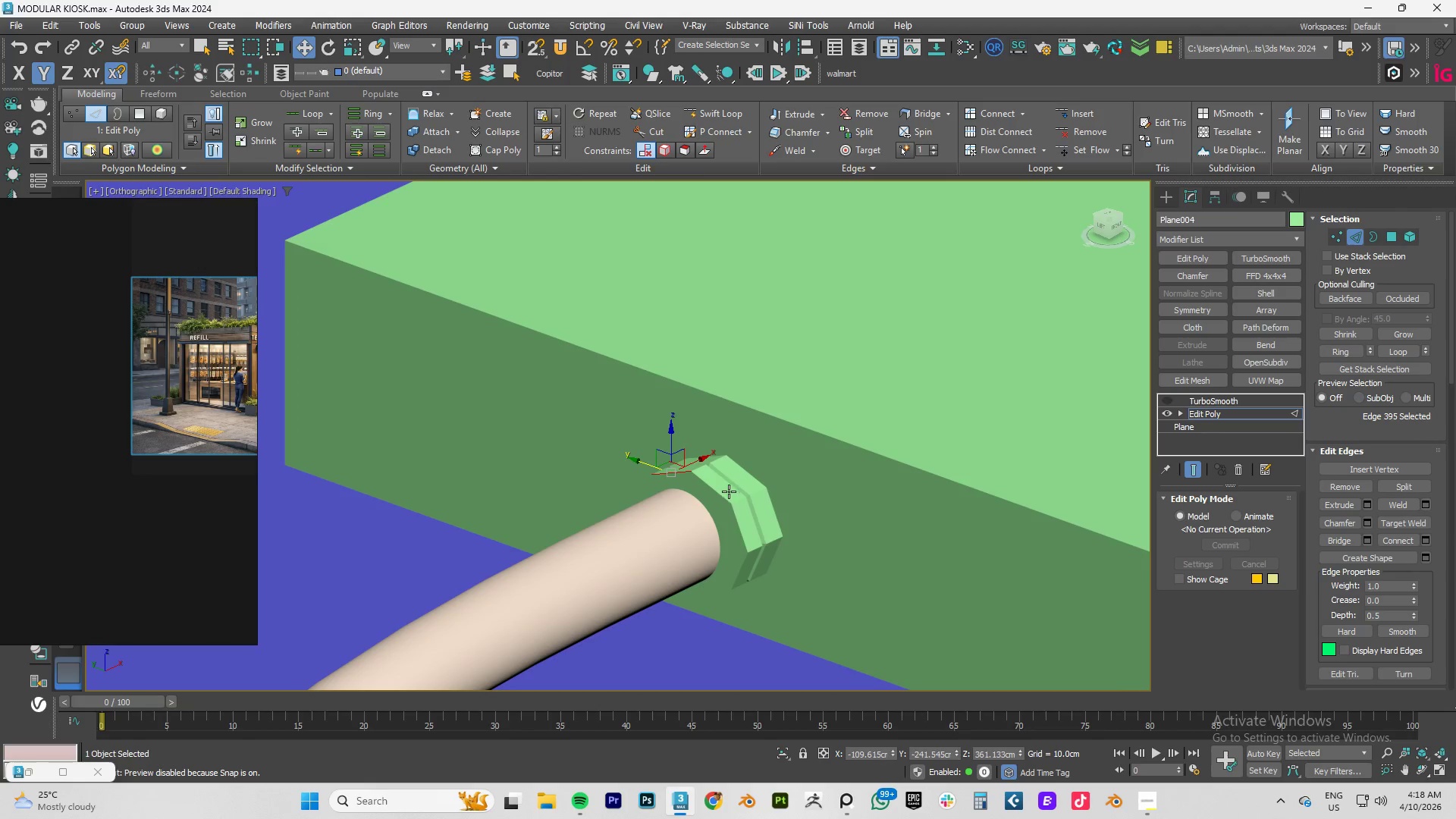 
key(4)
 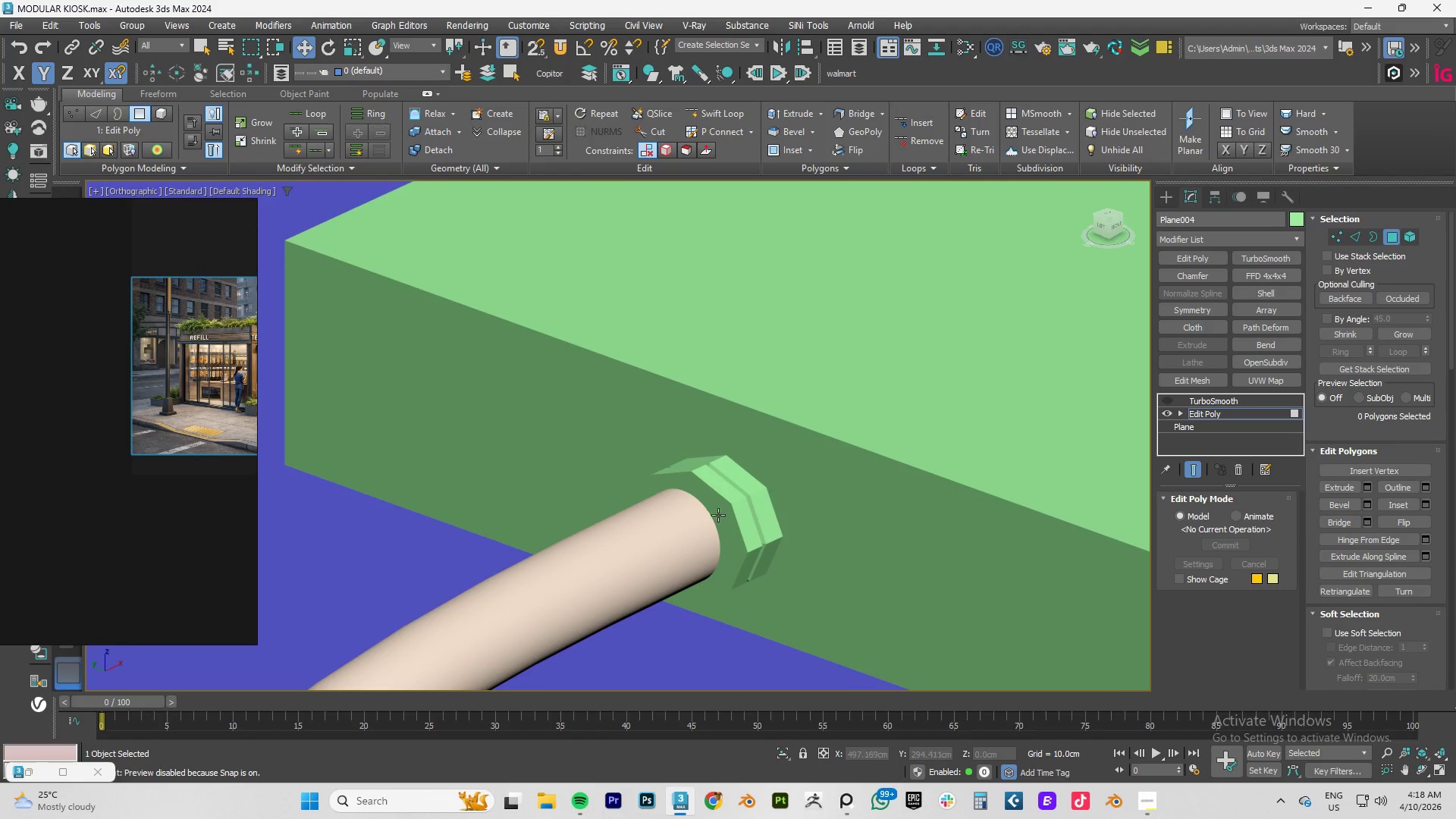 
left_click([719, 513])
 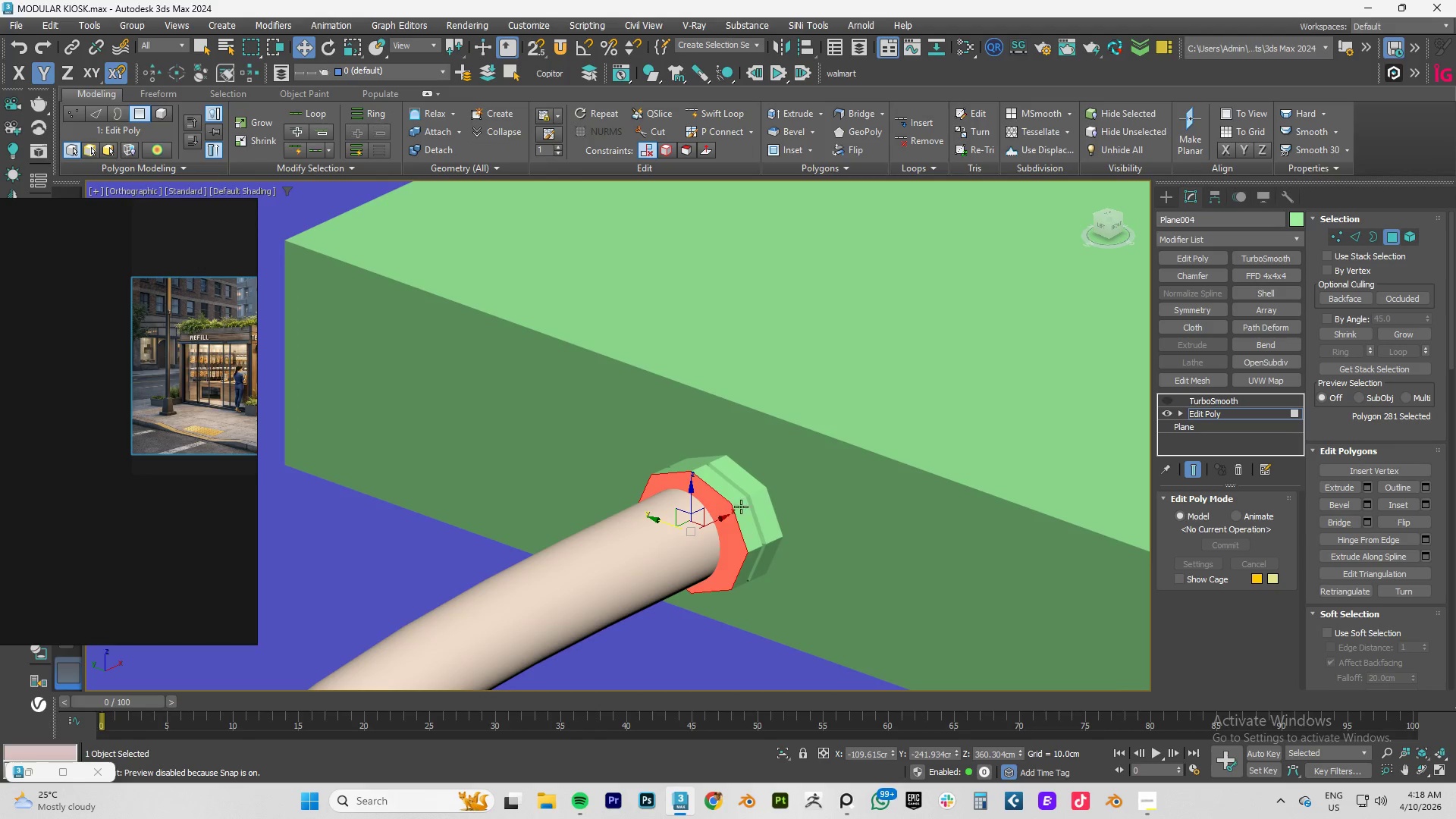 
hold_key(key=ControlLeft, duration=1.5)
 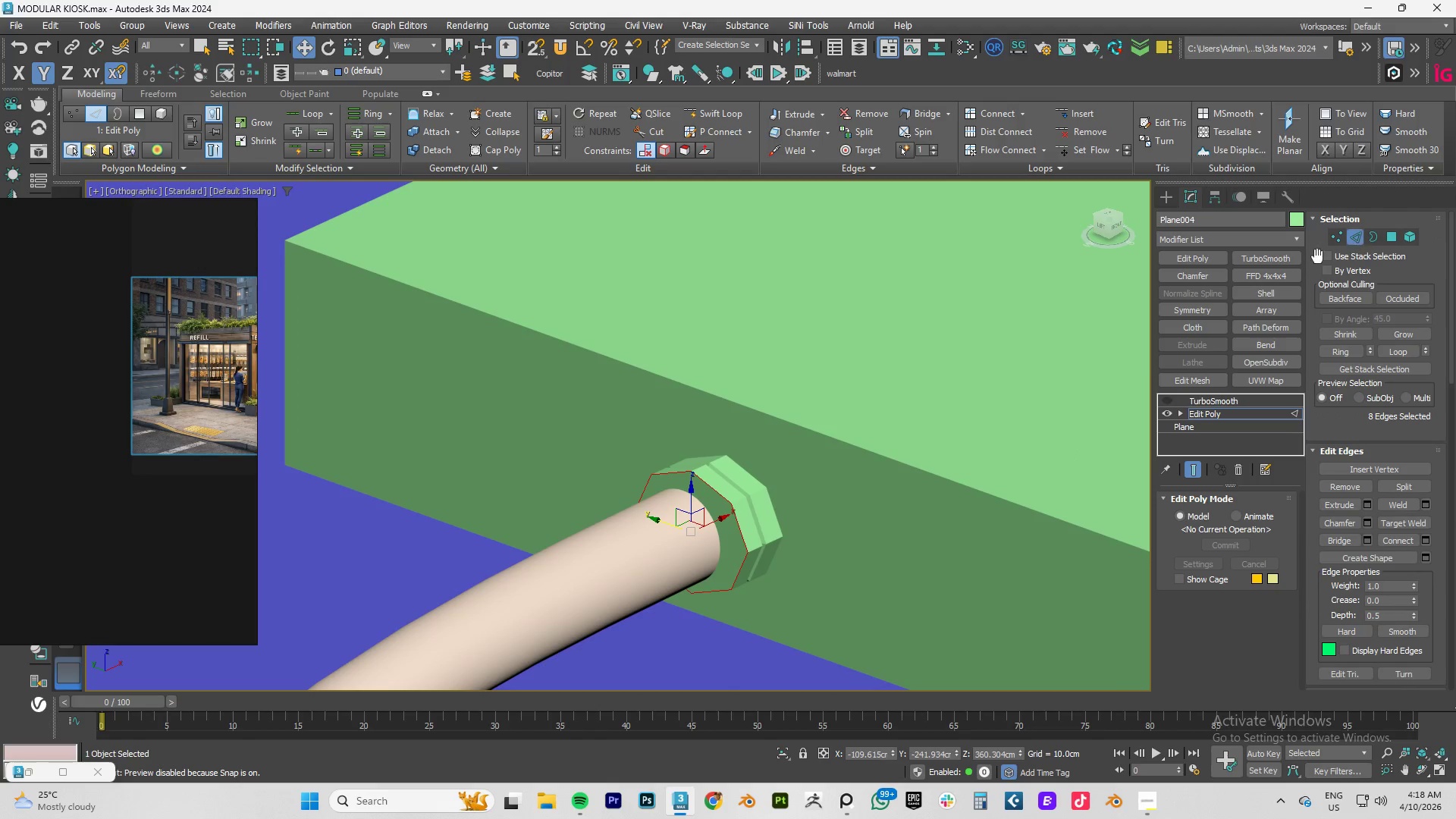 
hold_key(key=ControlLeft, duration=0.69)
left_click([1353, 238])
 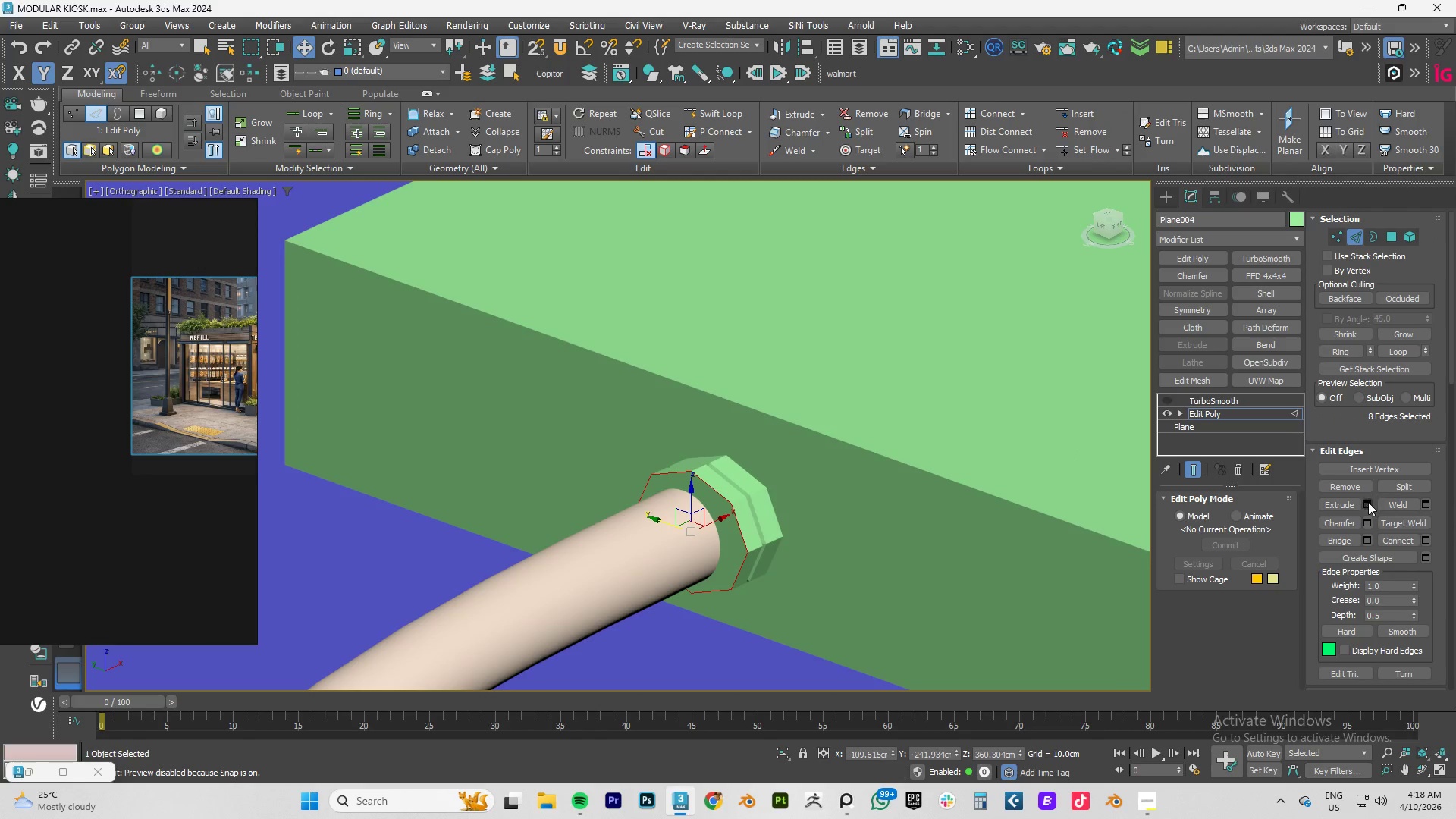 
left_click([1365, 523])
 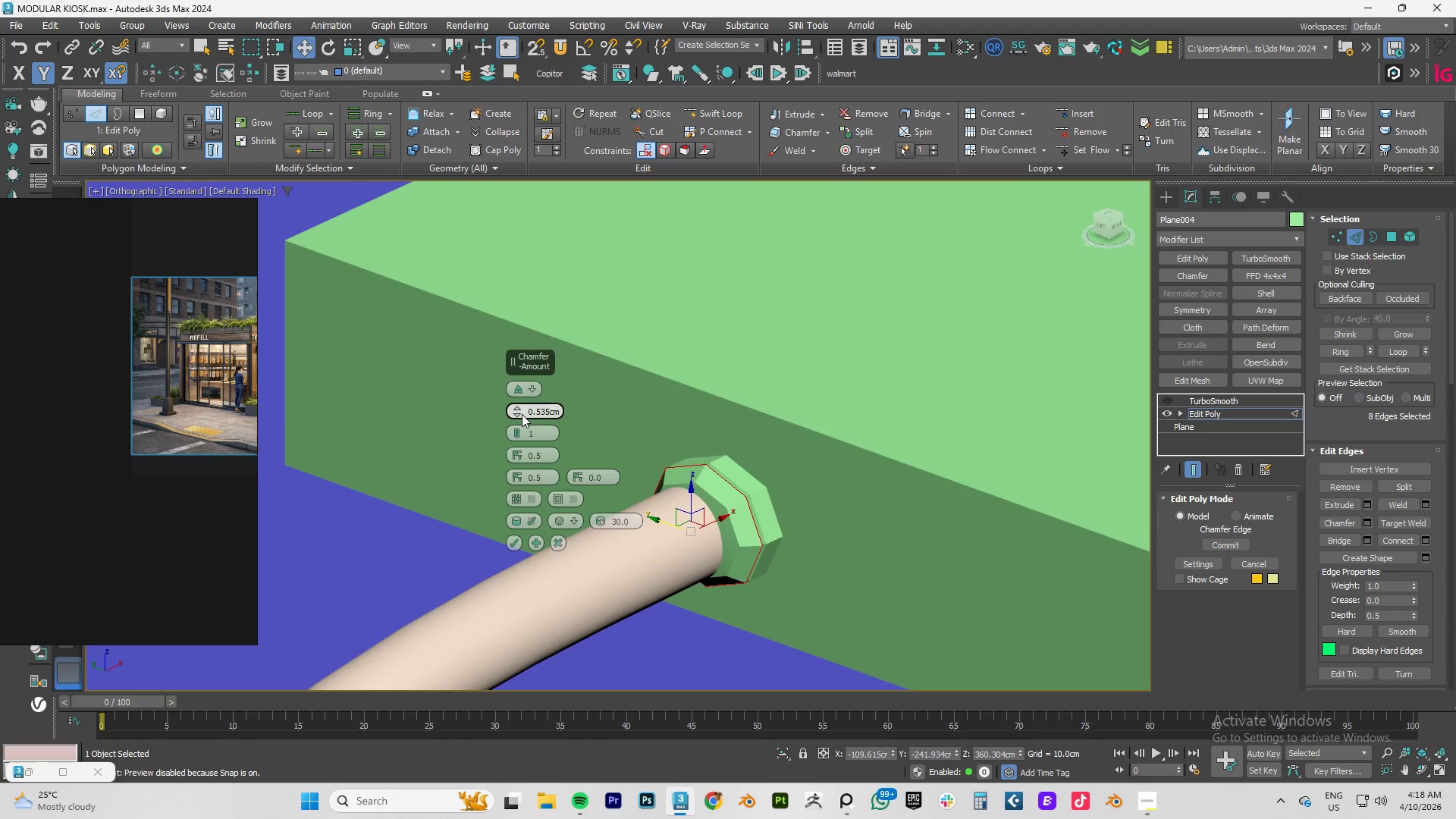 
left_click_drag(start_coordinate=[517, 408], to_coordinate=[518, 443])
 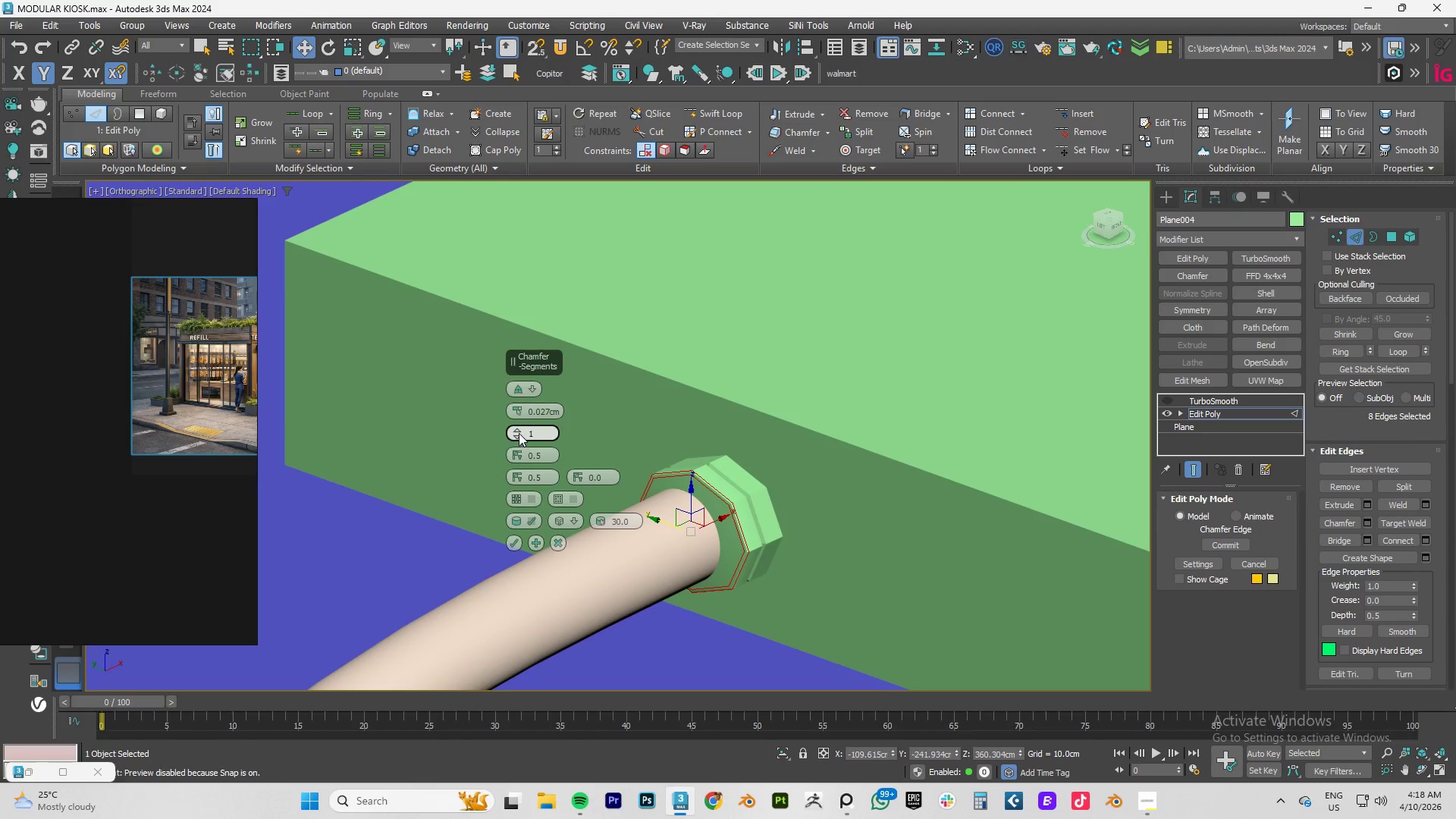 
left_click([516, 431])
 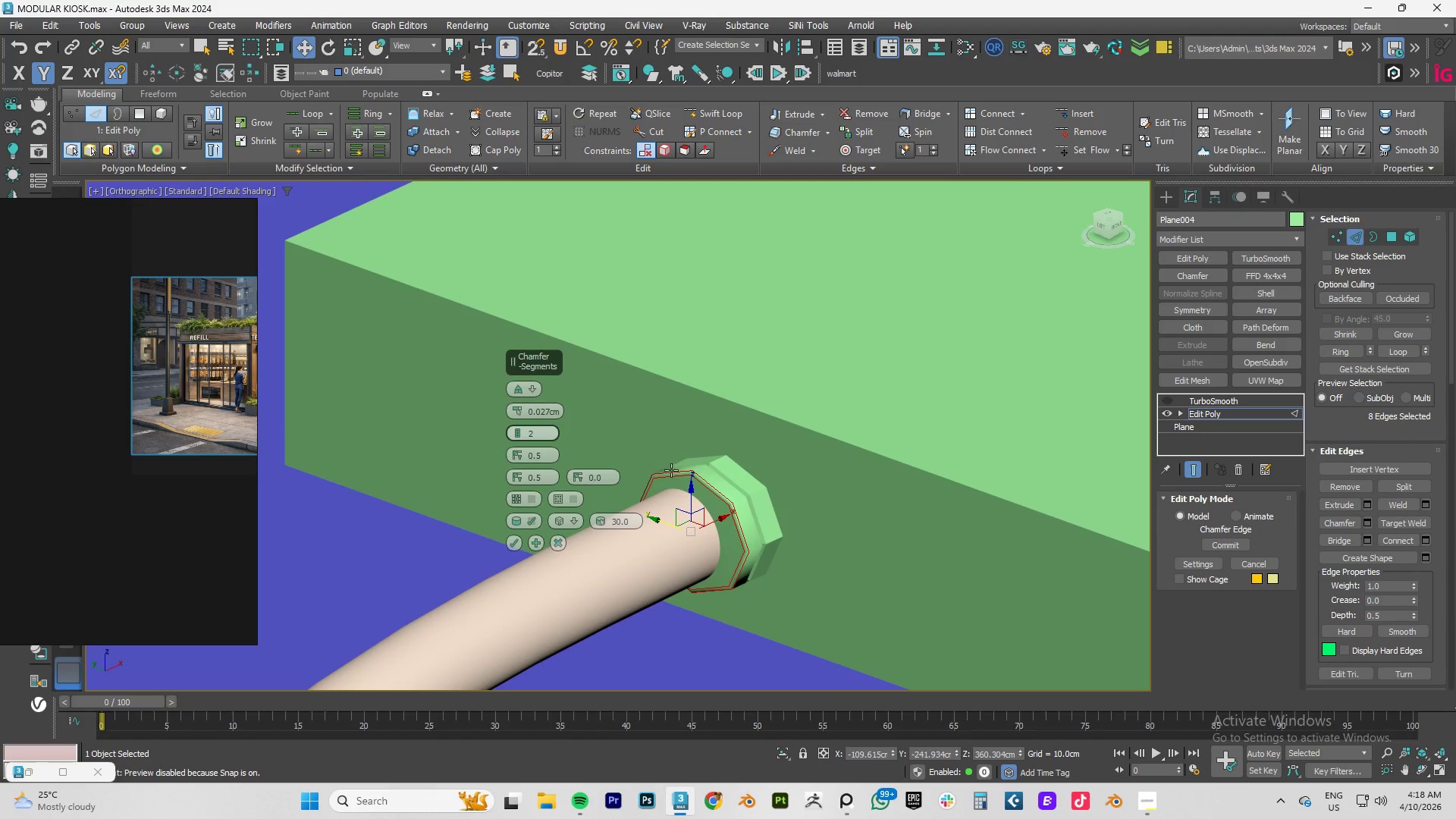 
key(F4)
 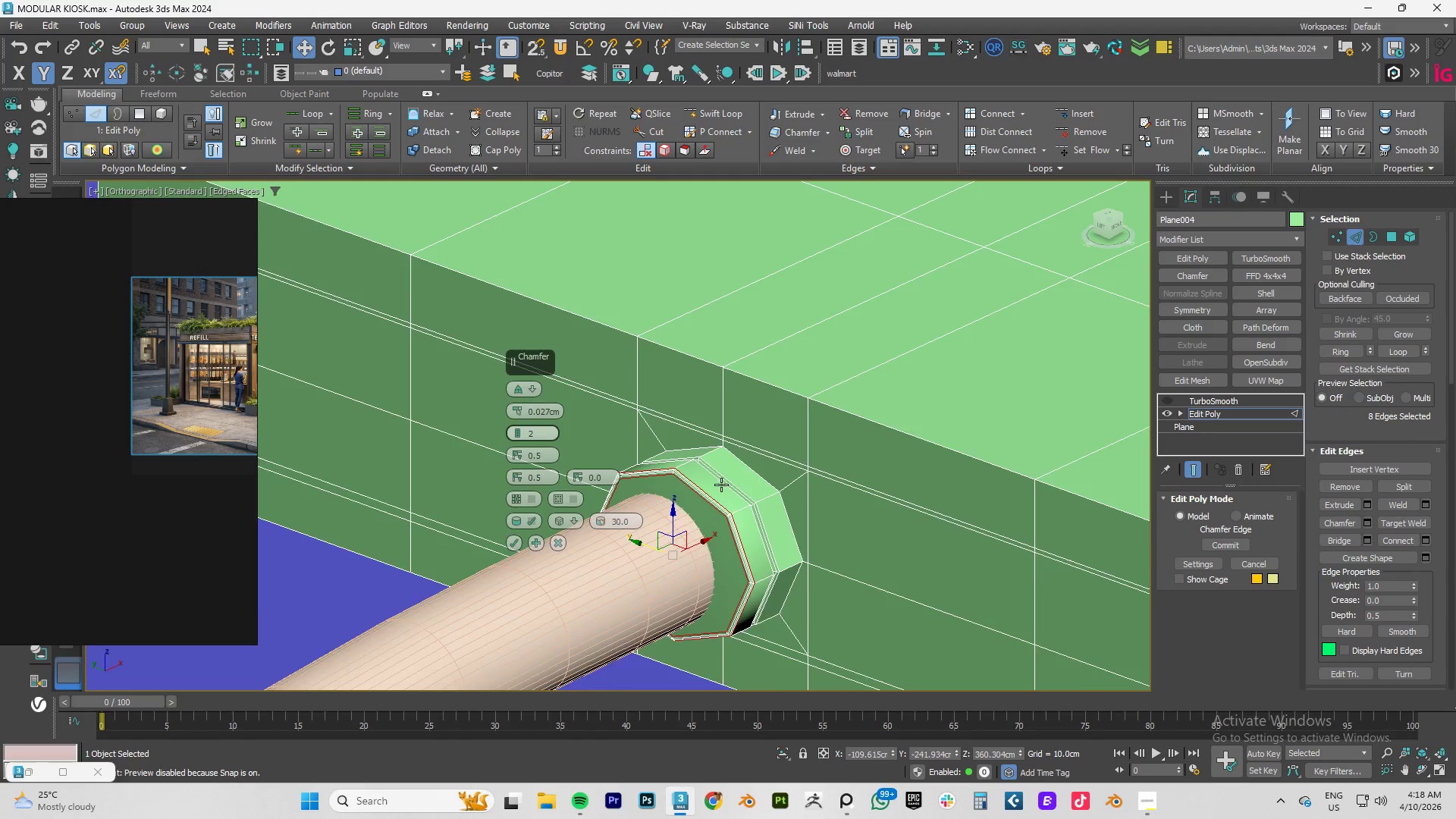 
scroll: coordinate [721, 485], scroll_direction: up, amount: 3.0
 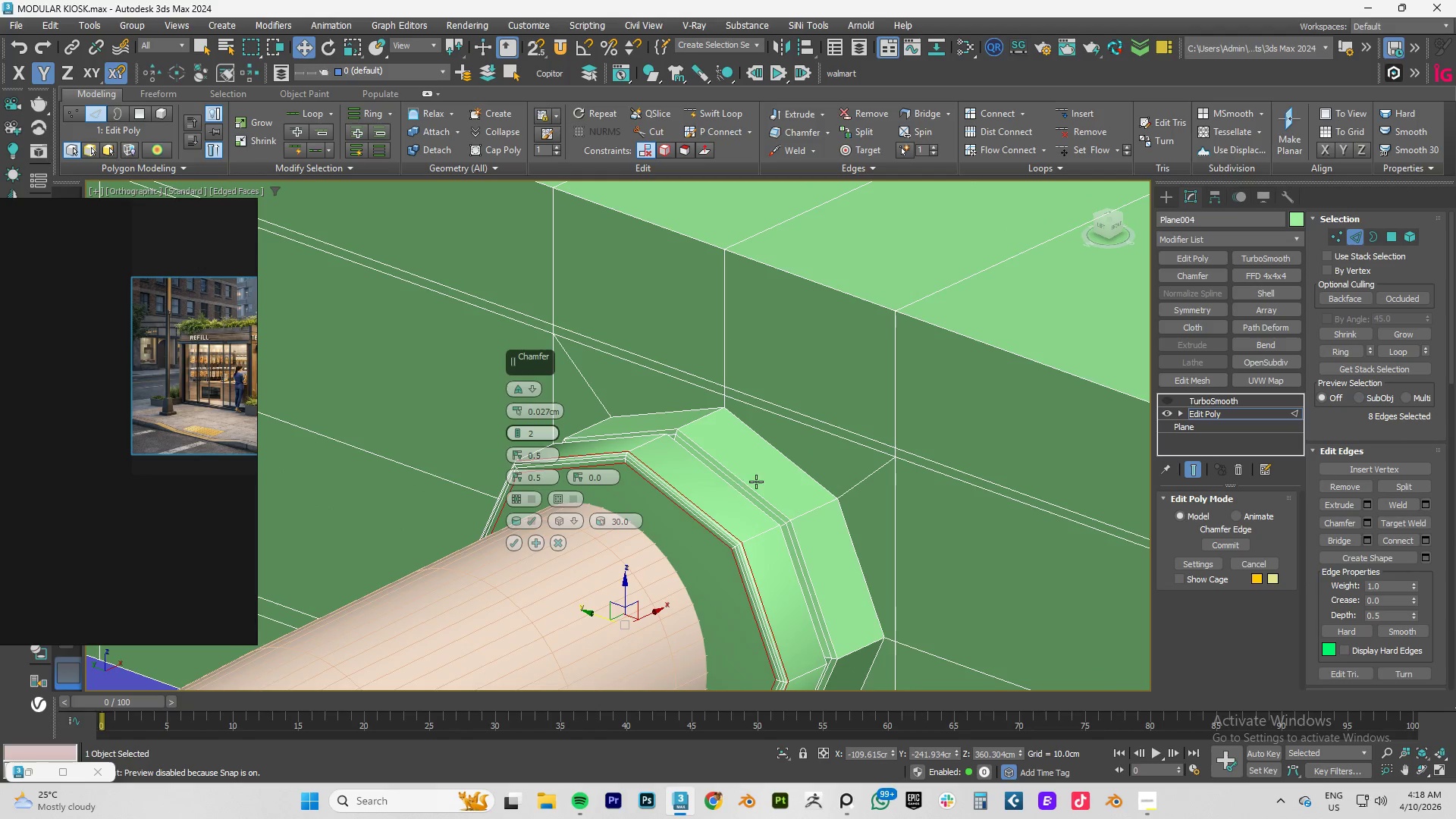 
scroll: coordinate [762, 481], scroll_direction: down, amount: 2.0
 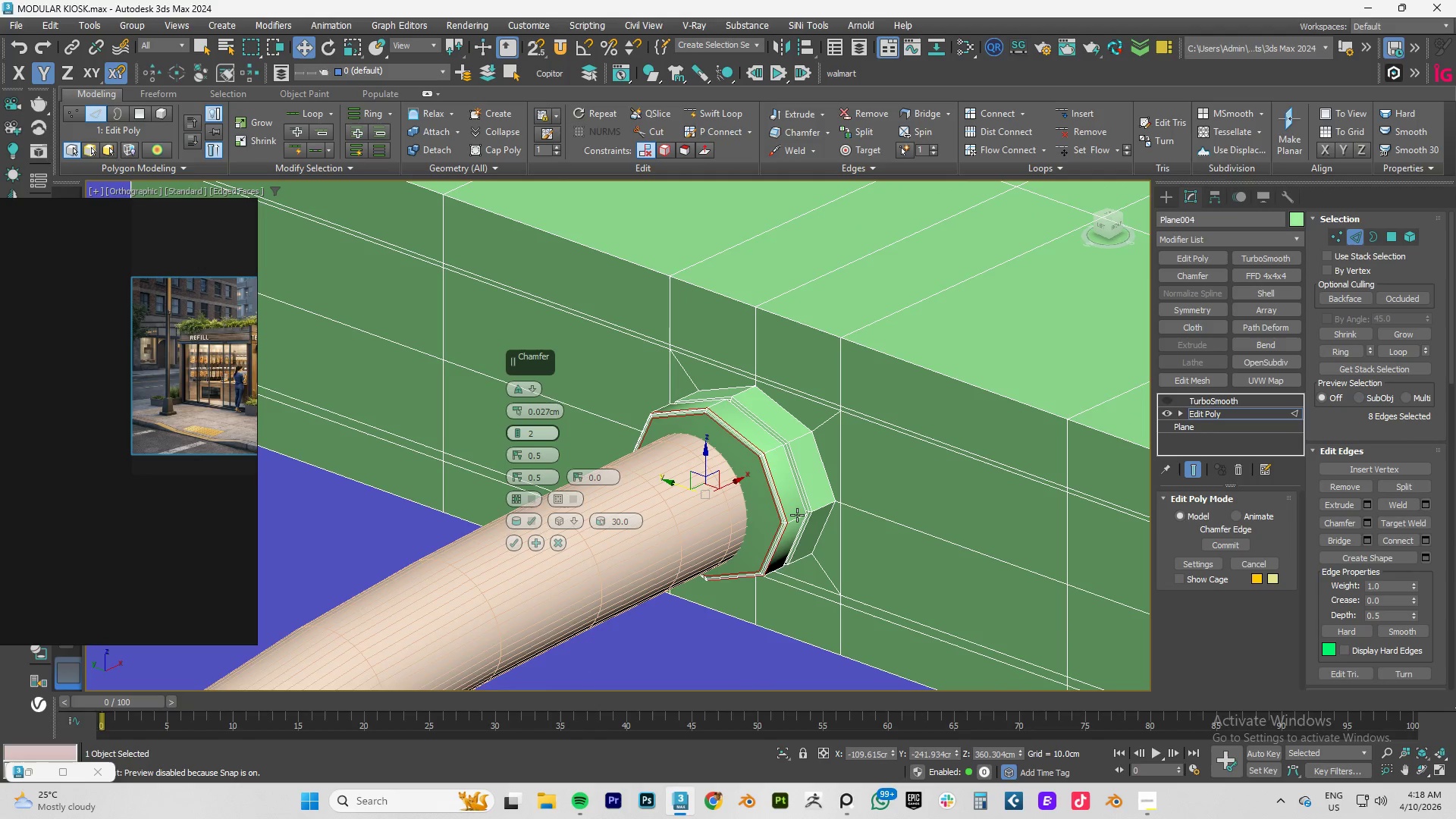 
scroll: coordinate [797, 515], scroll_direction: up, amount: 1.0
 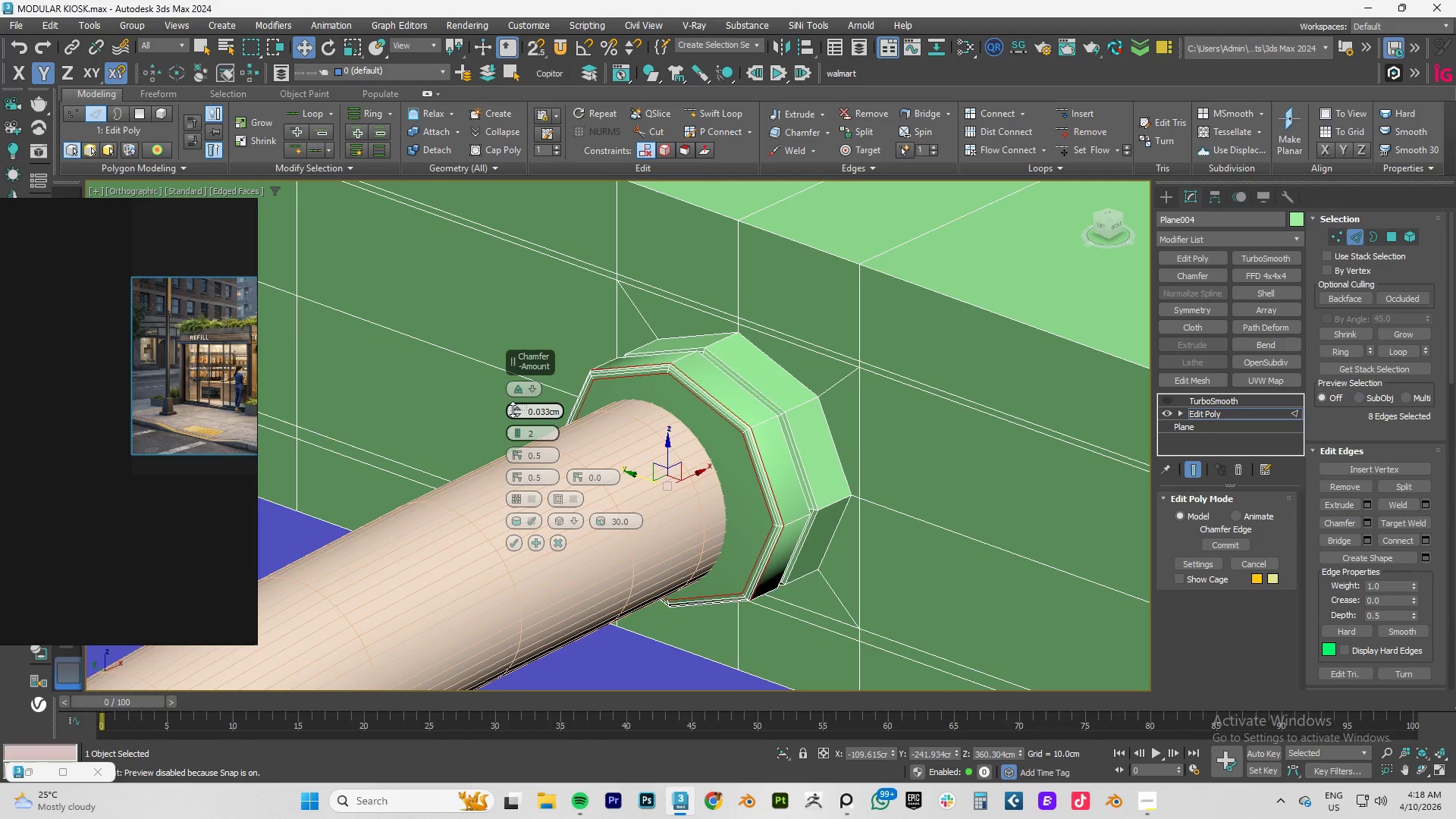 
left_click([575, 521])
 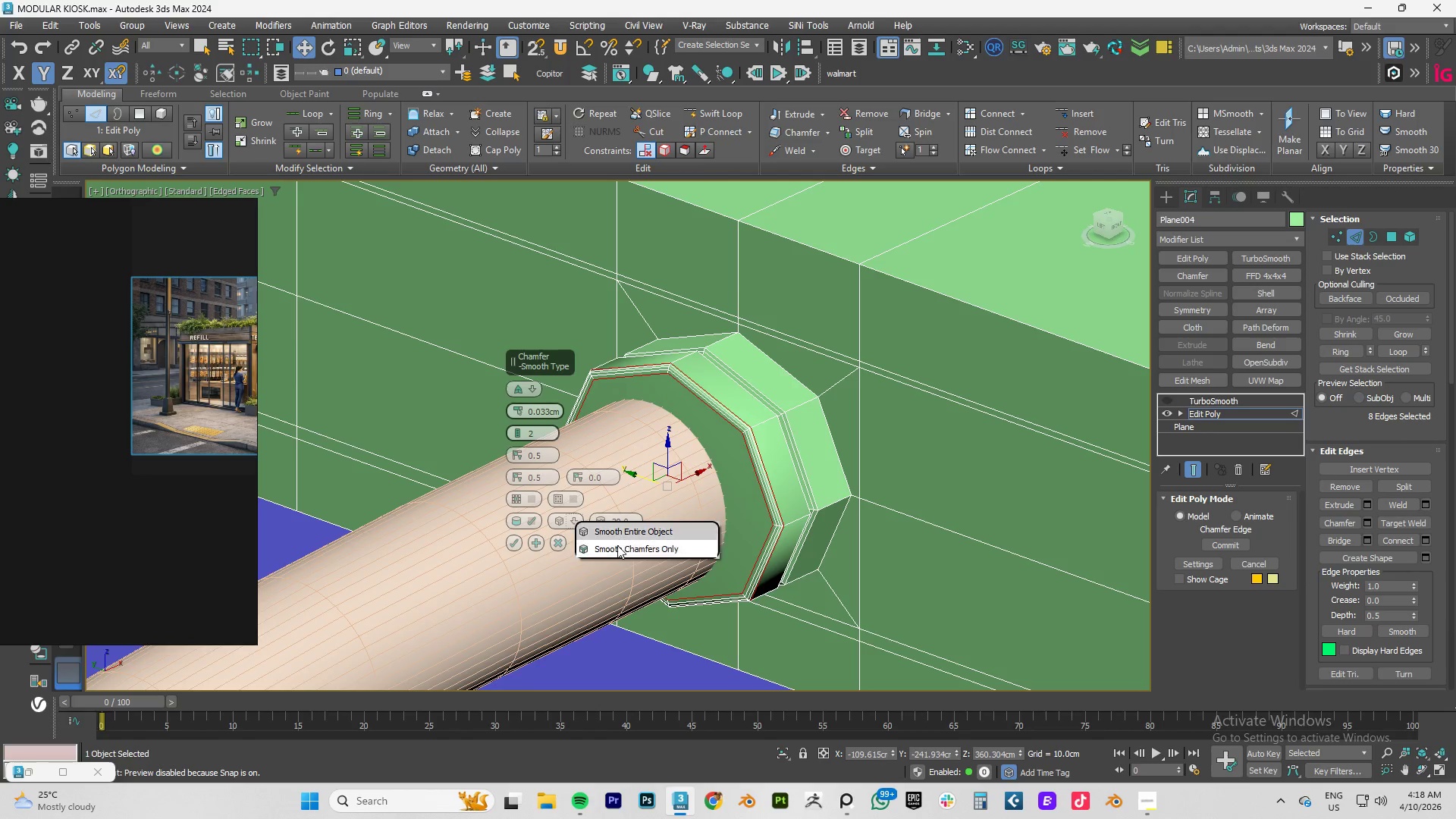 
left_click([617, 547])
 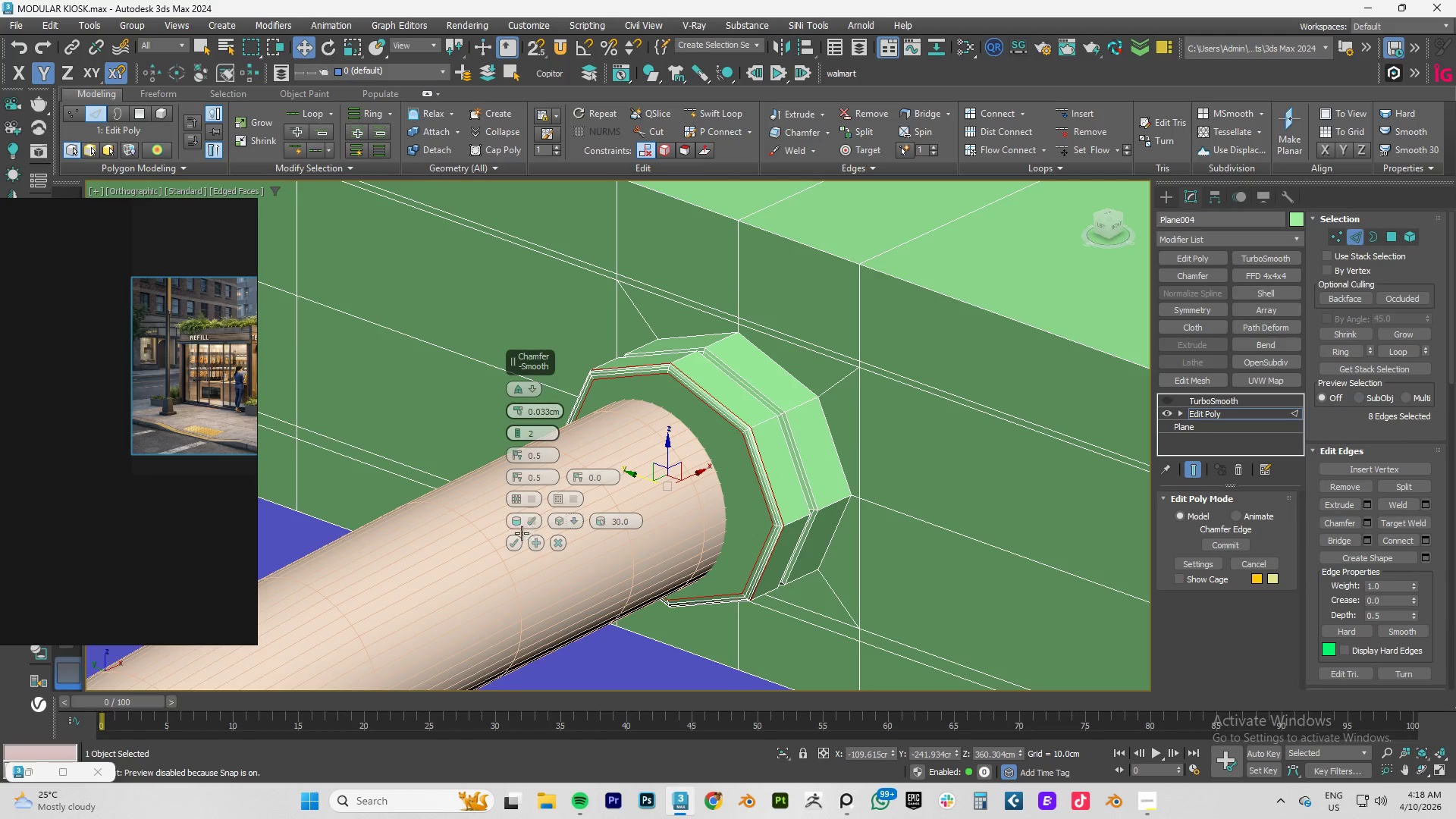 
left_click([516, 541])
 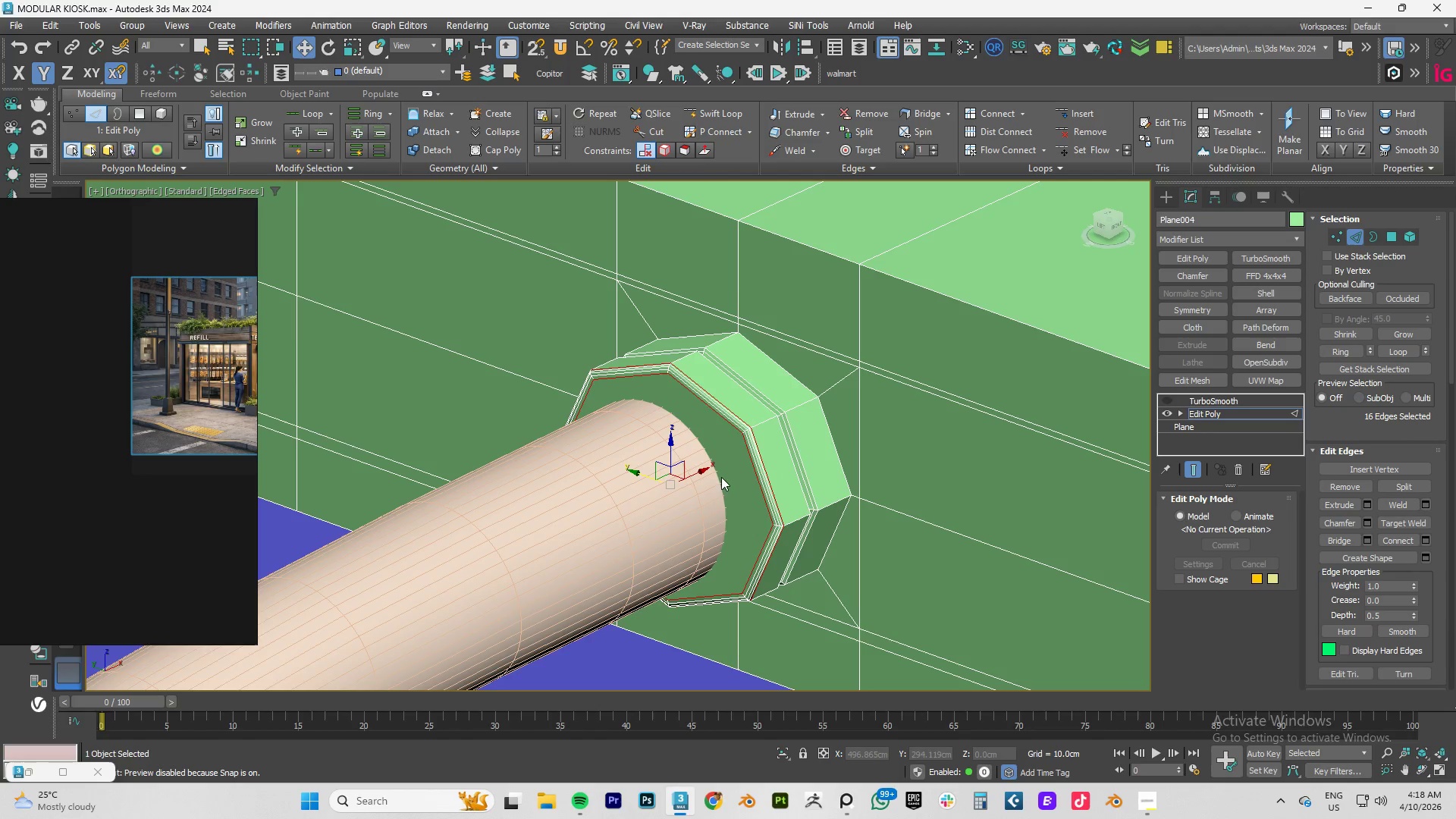 
key(F4)
 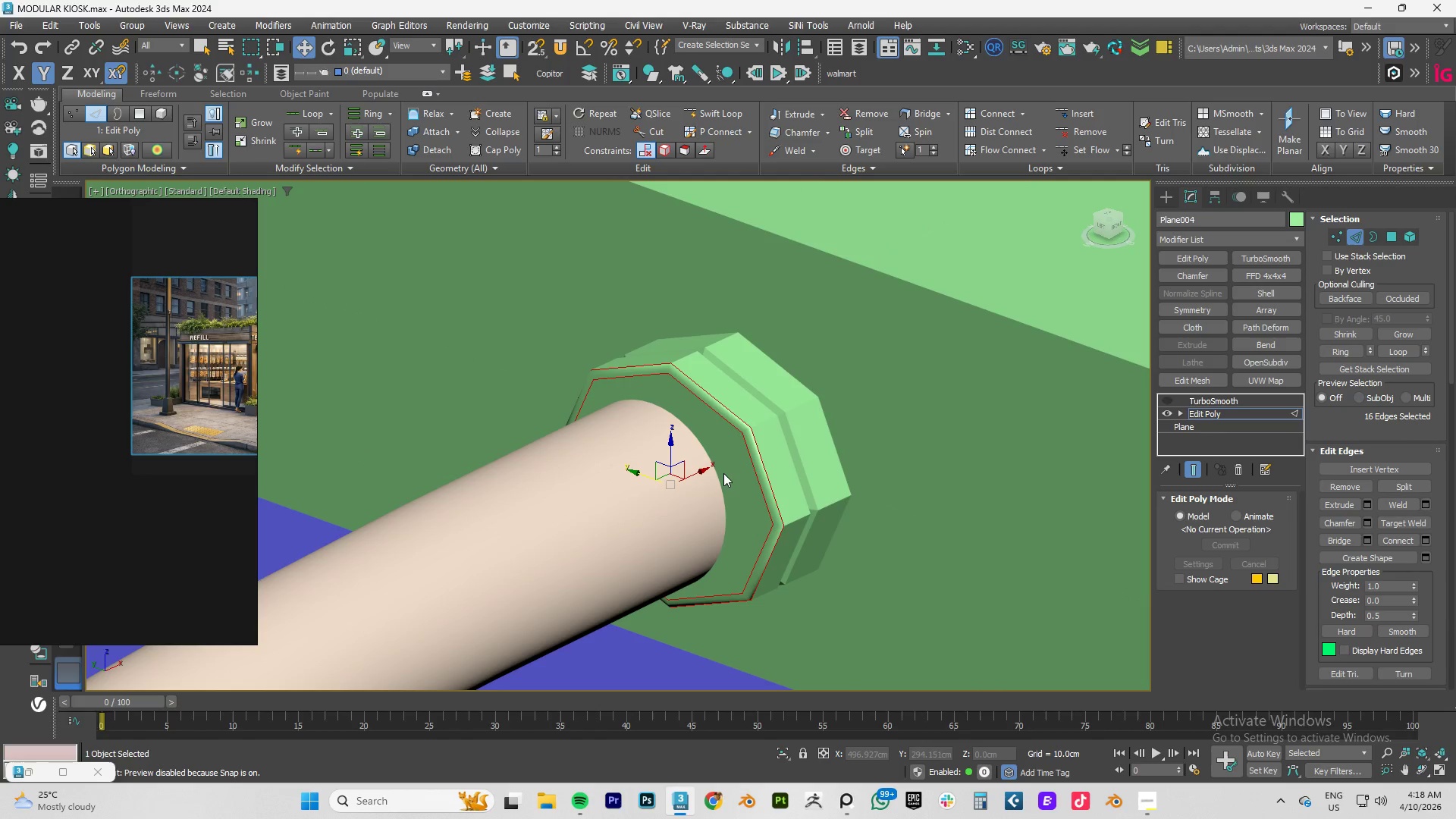 
key(F4)
 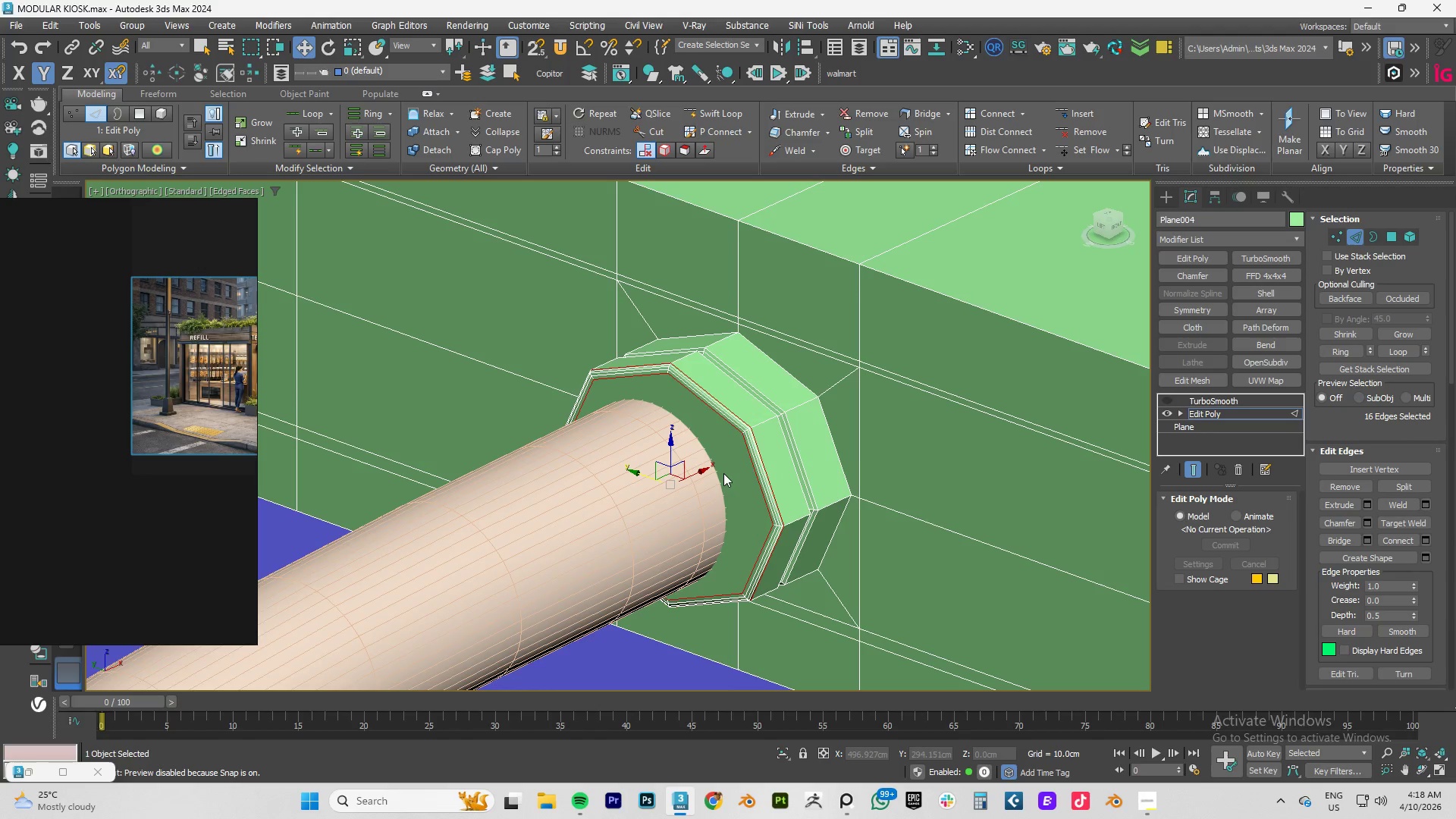 
key(4)
 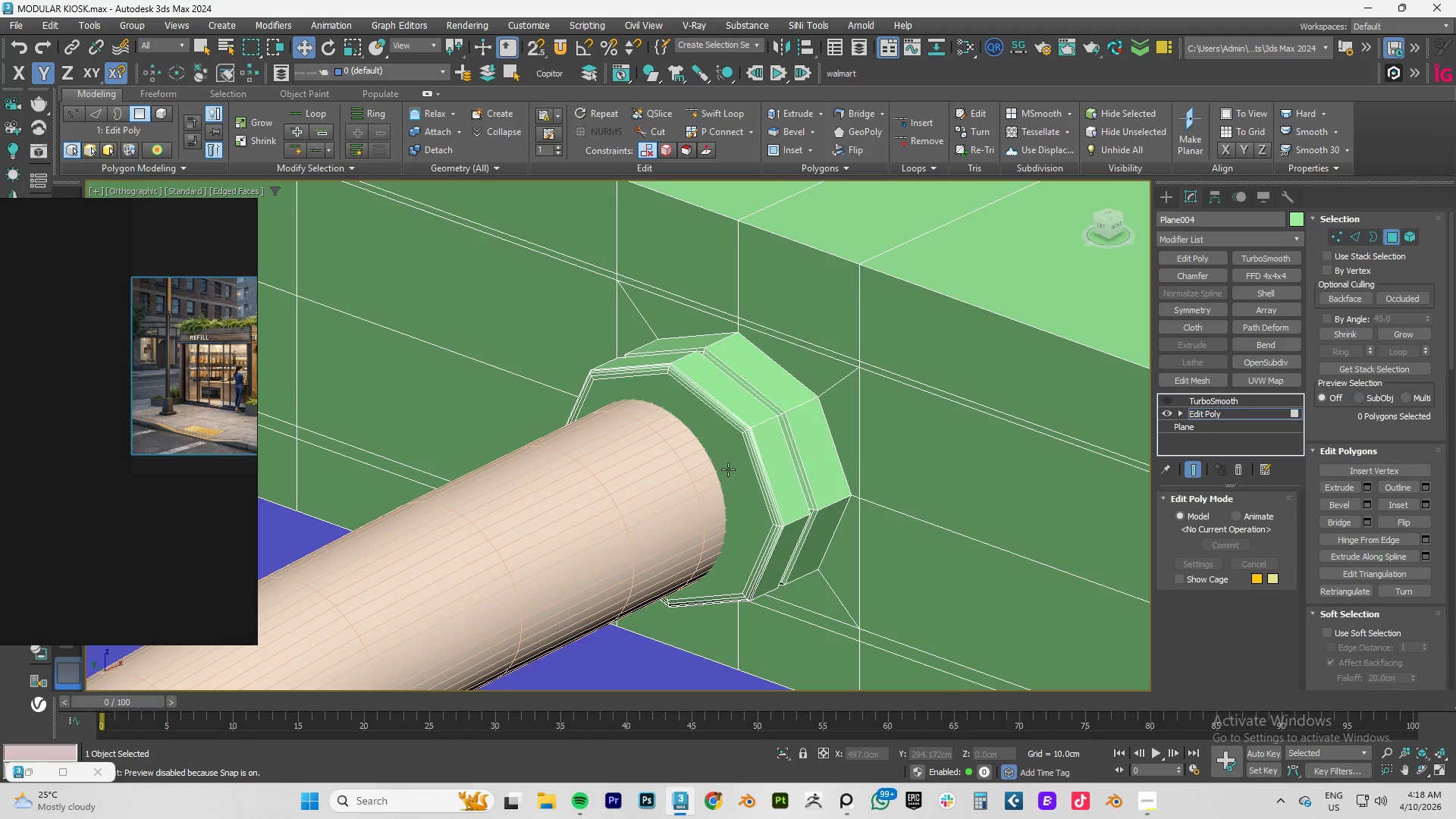 
left_click([729, 469])
 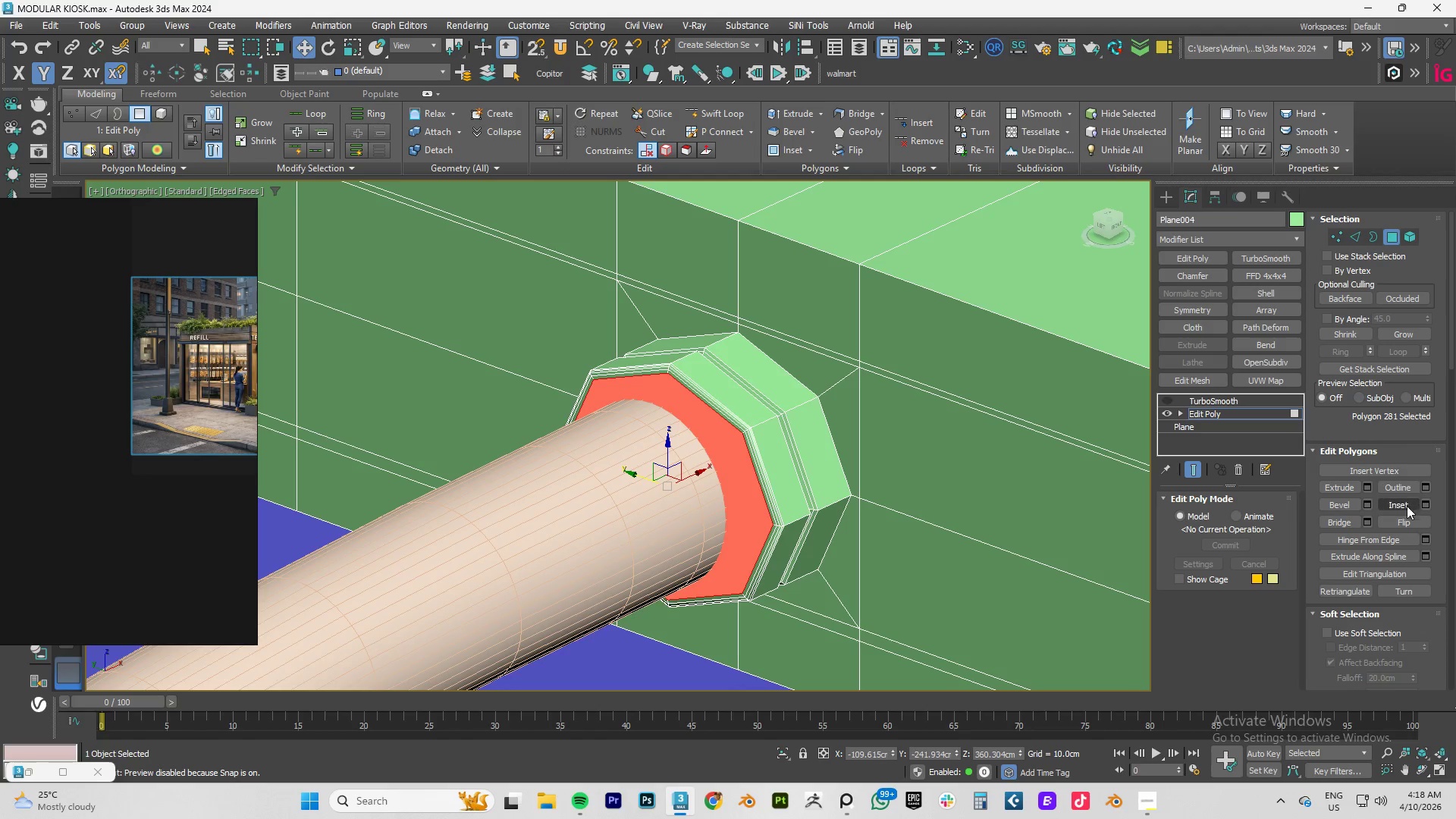 
left_click([1429, 507])
 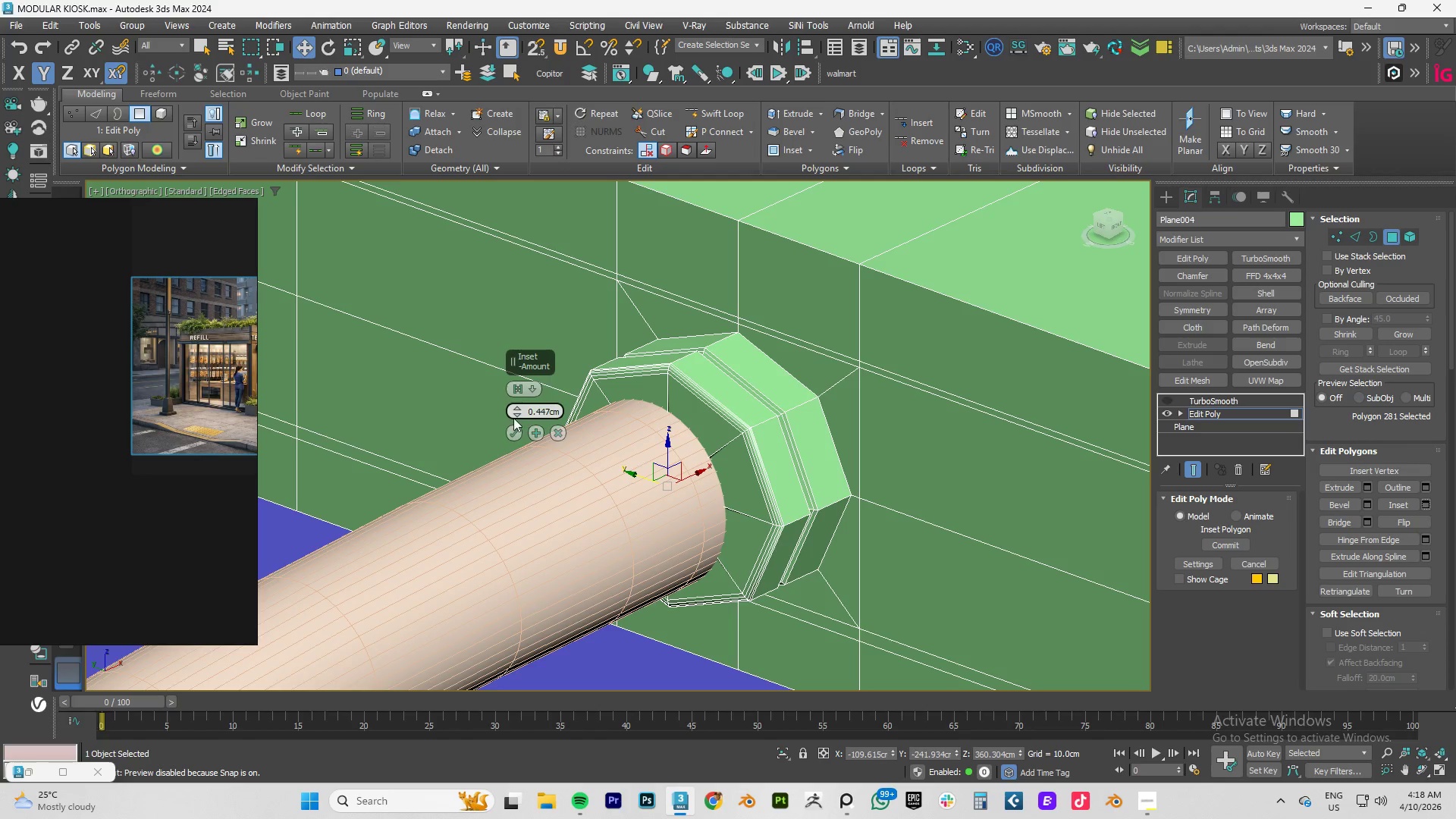 
left_click_drag(start_coordinate=[516, 413], to_coordinate=[516, 463])
 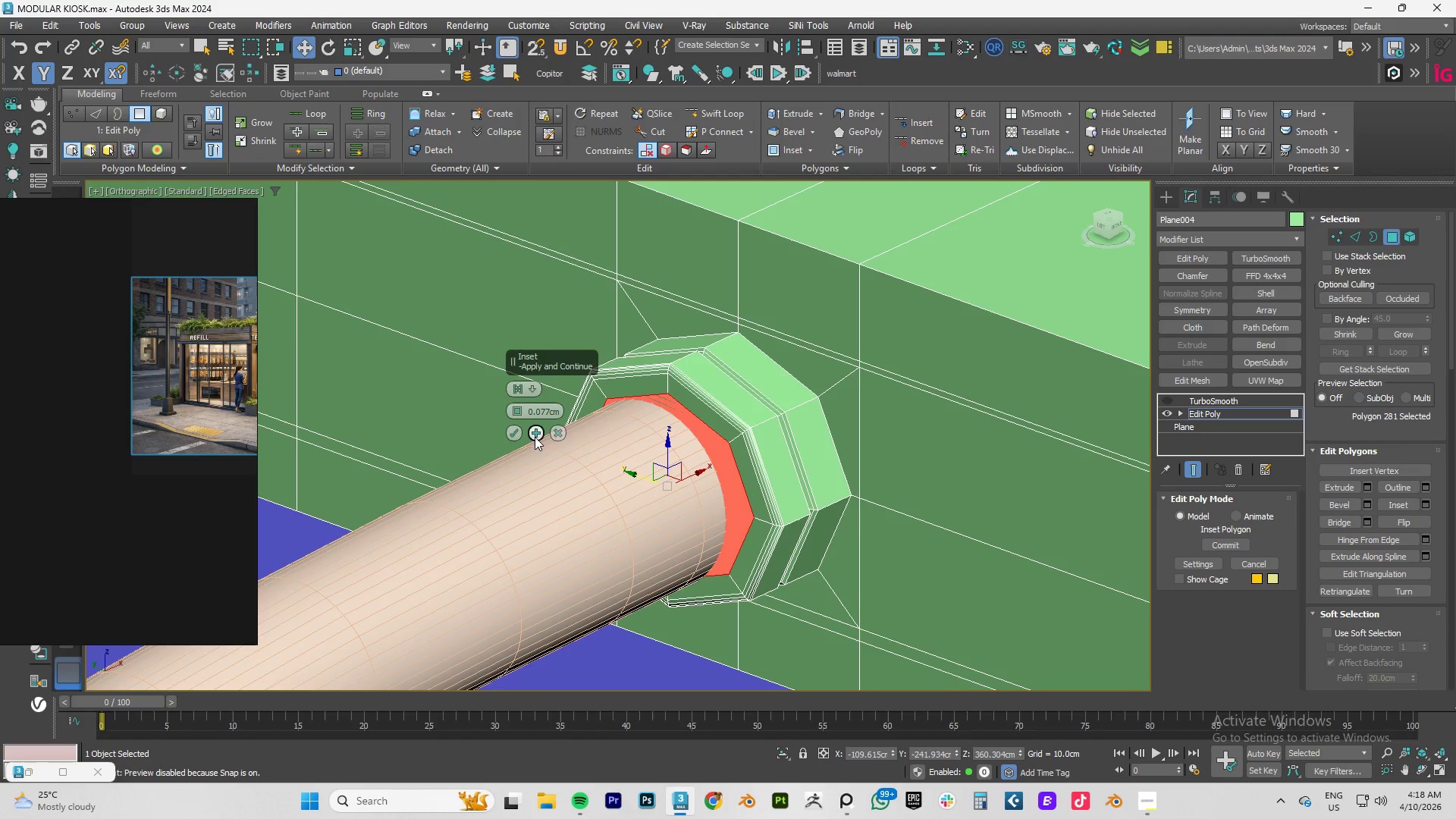 
left_click([535, 433])
 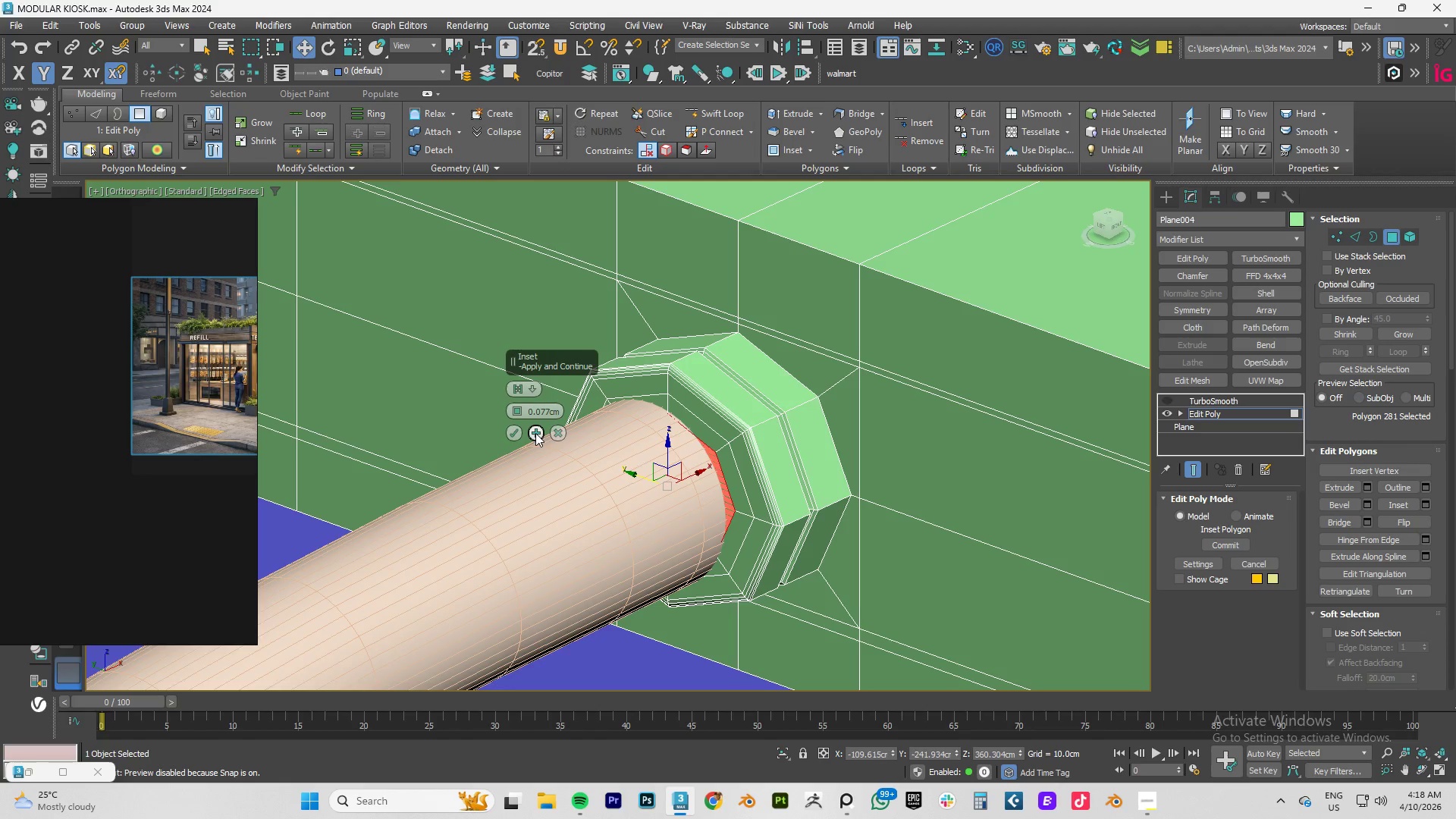 
left_click([535, 433])
 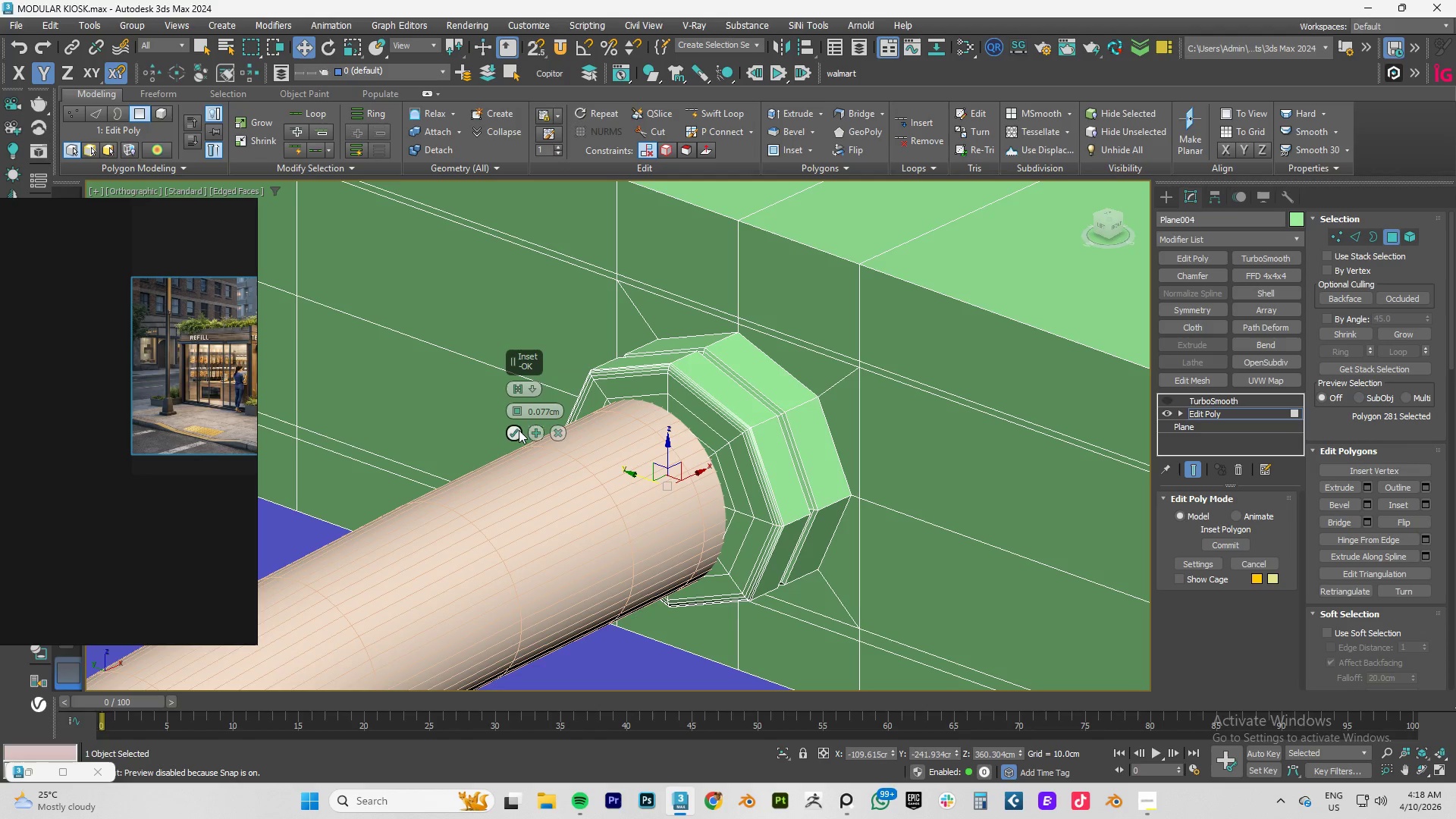 
left_click([513, 434])
 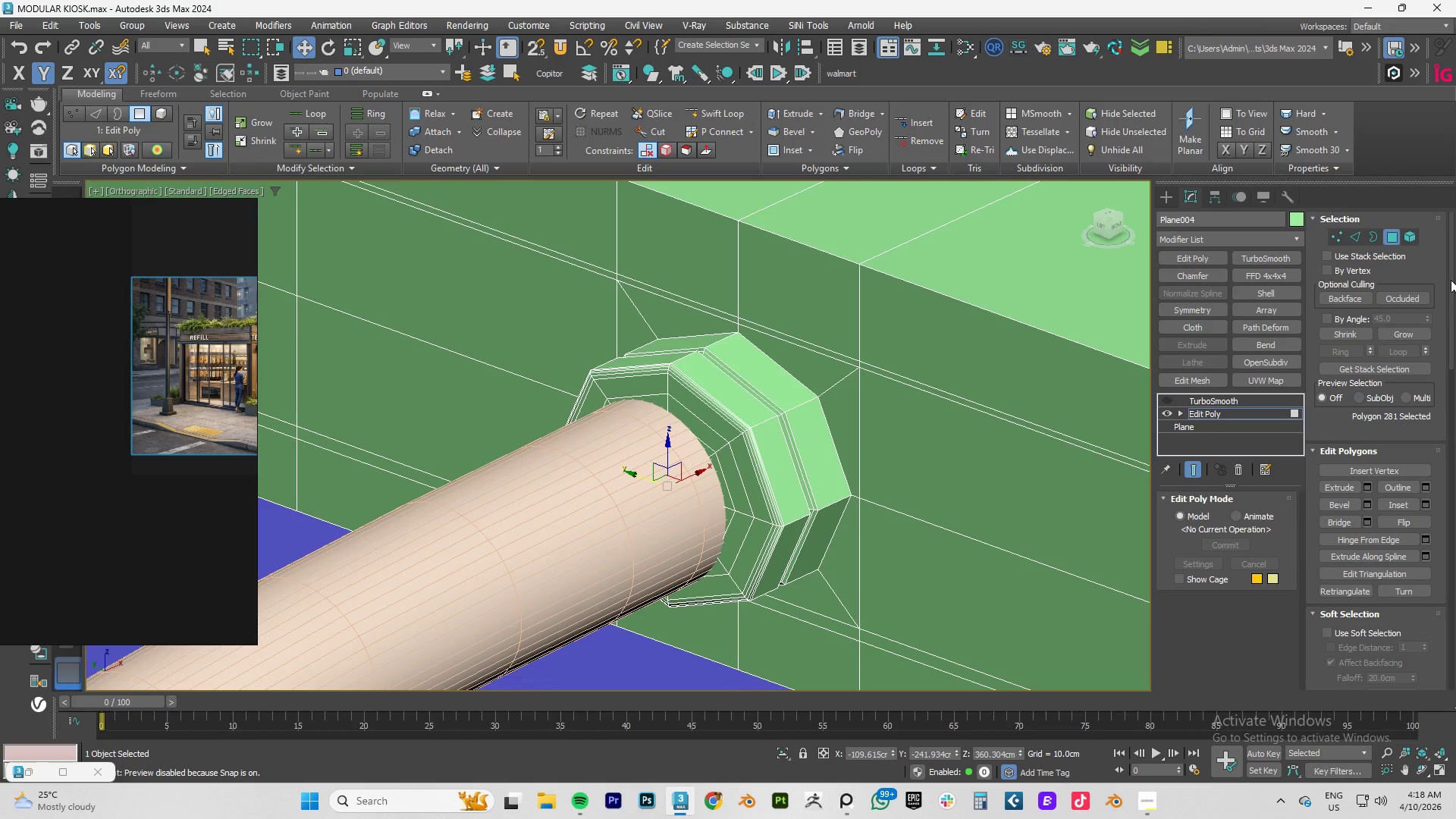 
hold_key(key=ControlLeft, duration=1.22)
left_click([1339, 237])
 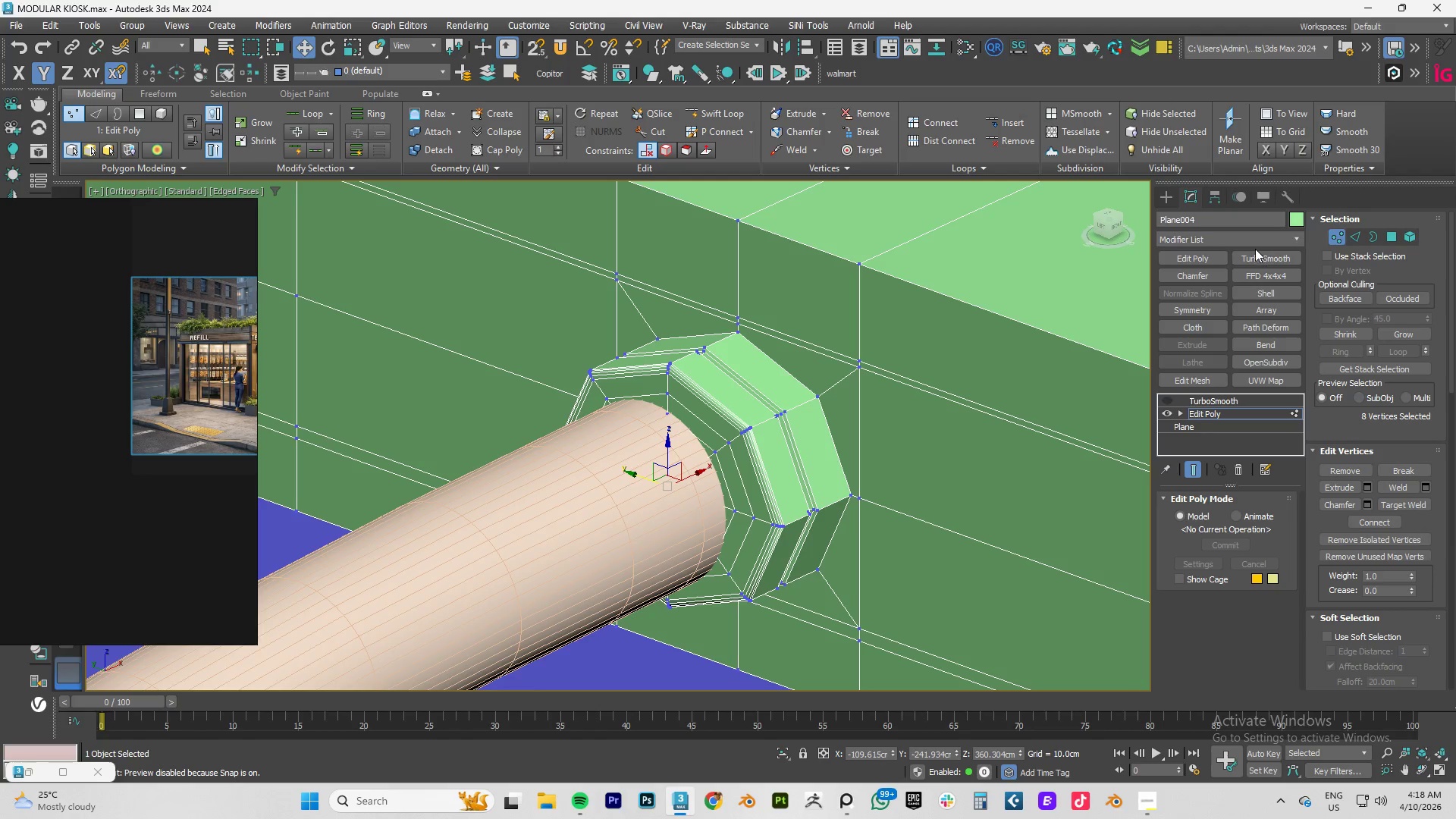 
key(Alt+Q)
 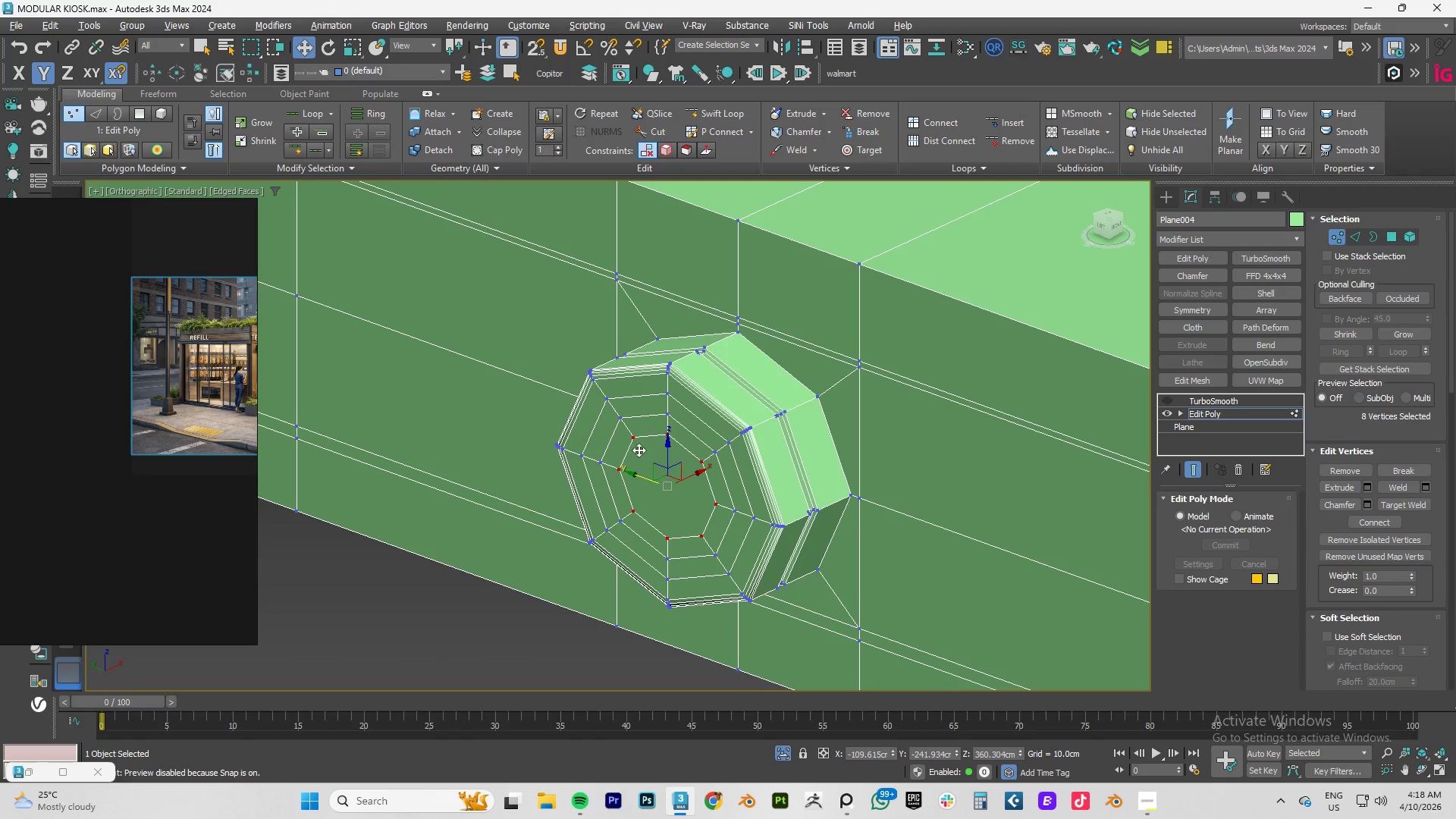 
type(eer)
 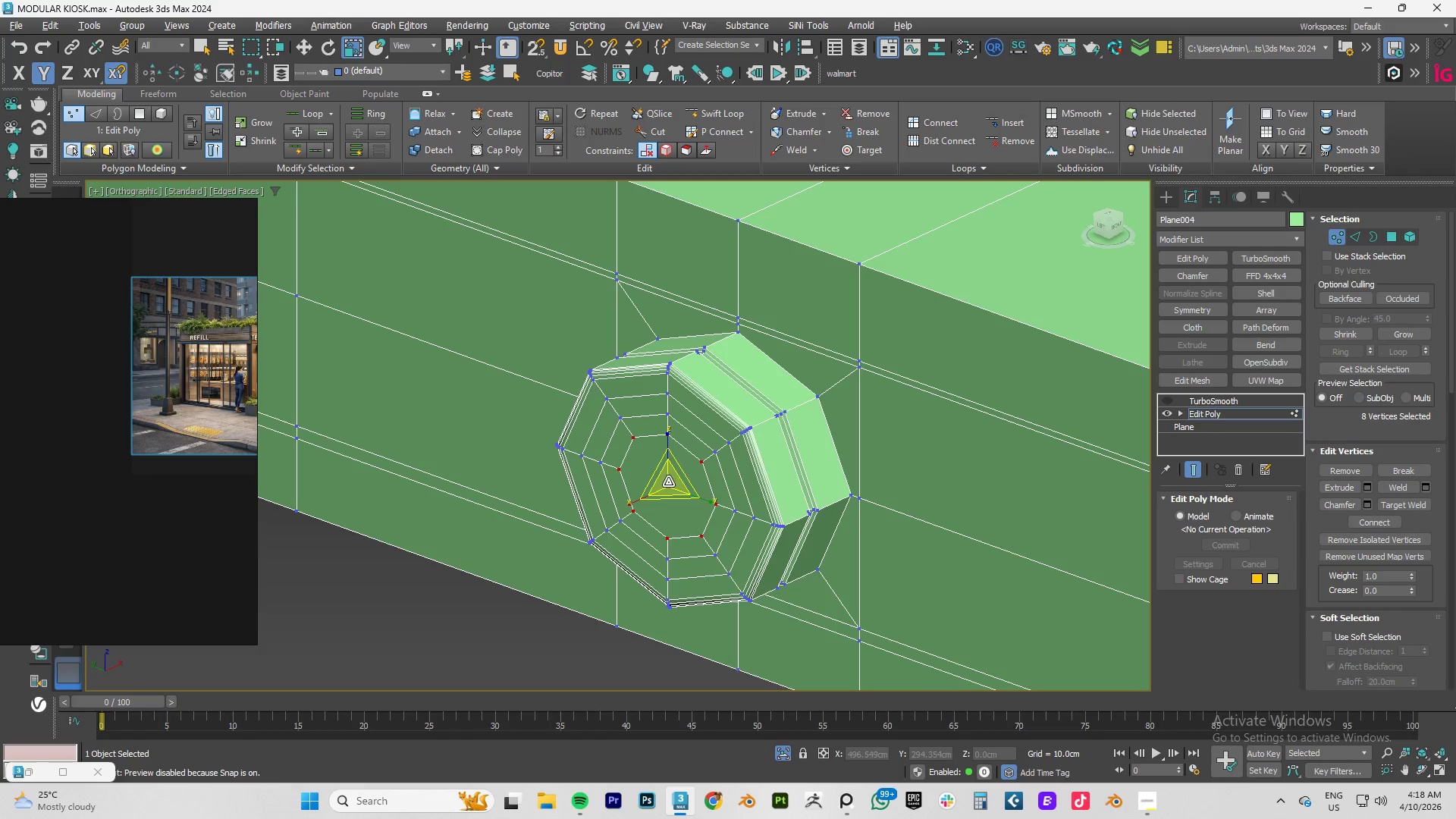 
left_click_drag(start_coordinate=[668, 482], to_coordinate=[509, 761])
 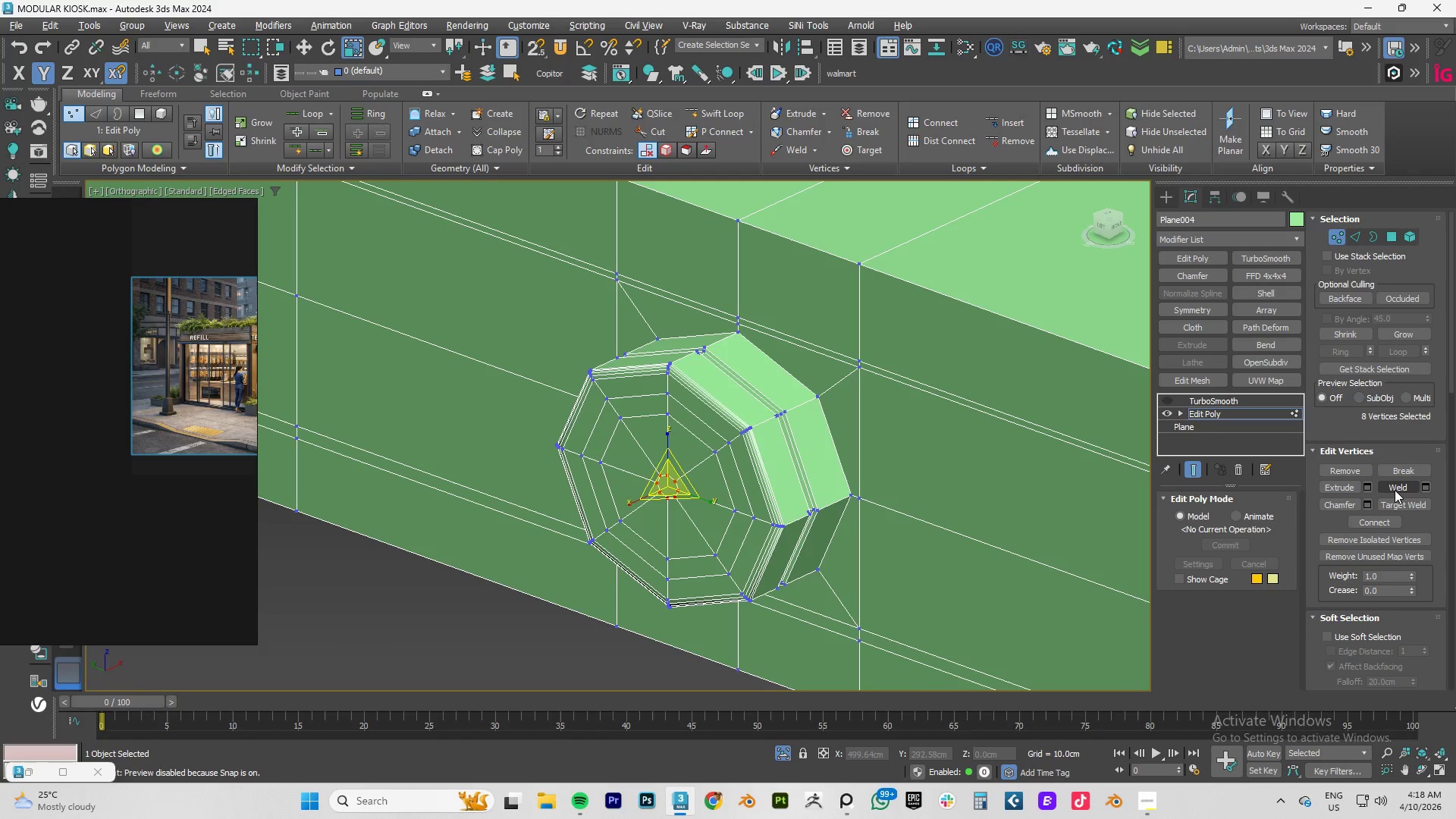 
left_click([1395, 491])
 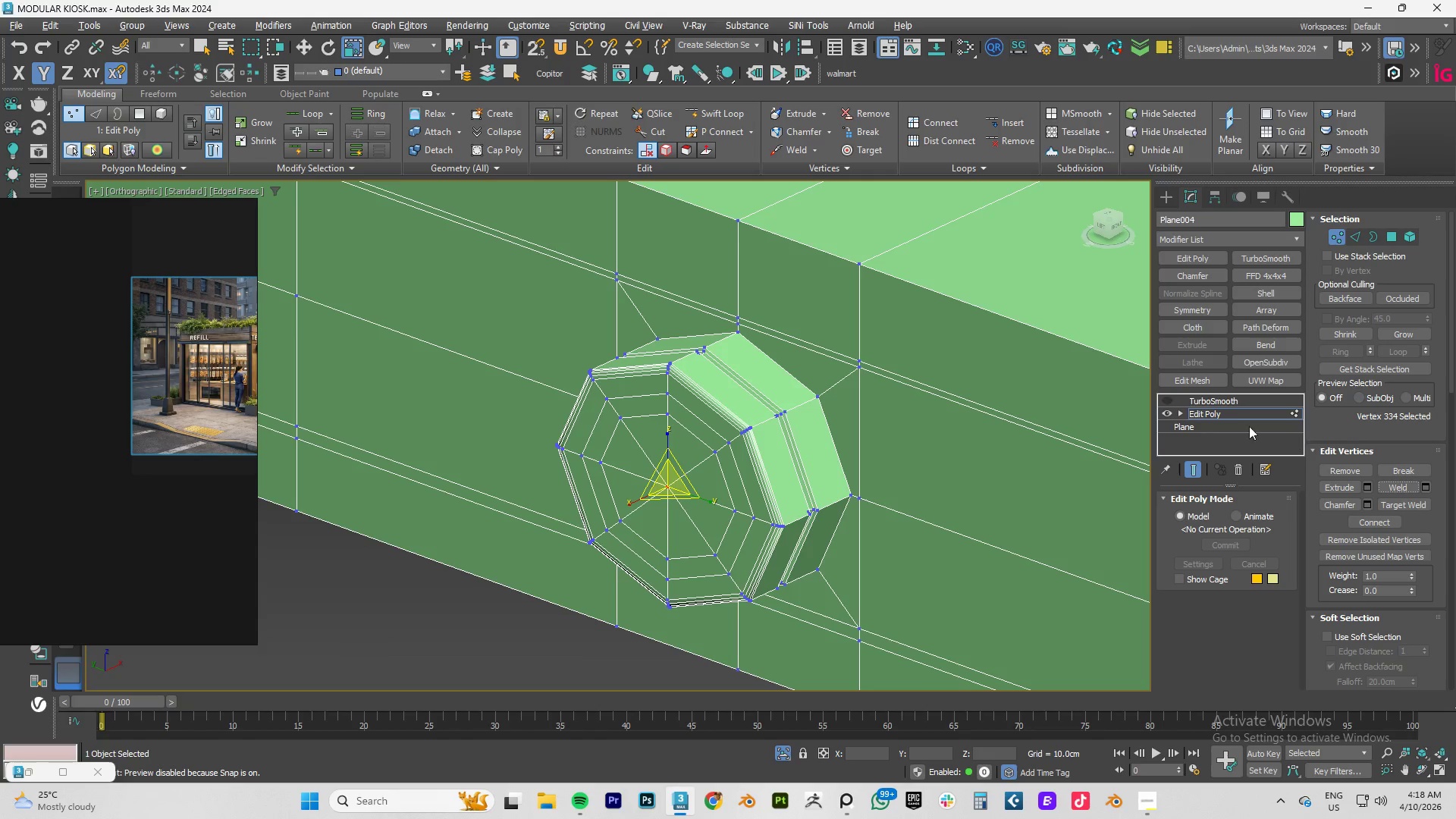 
left_click([1219, 416])
 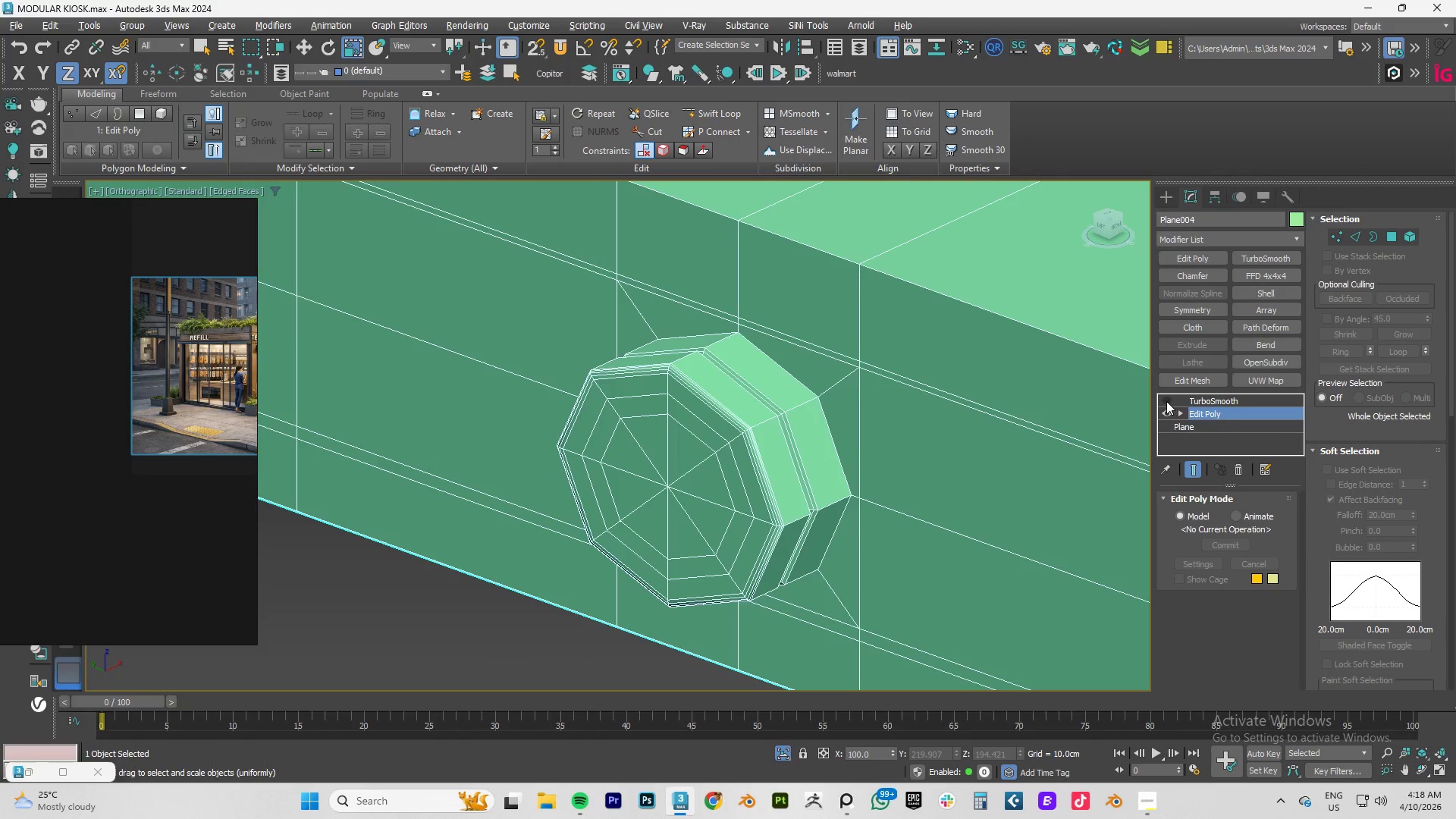 
left_click([1166, 400])
 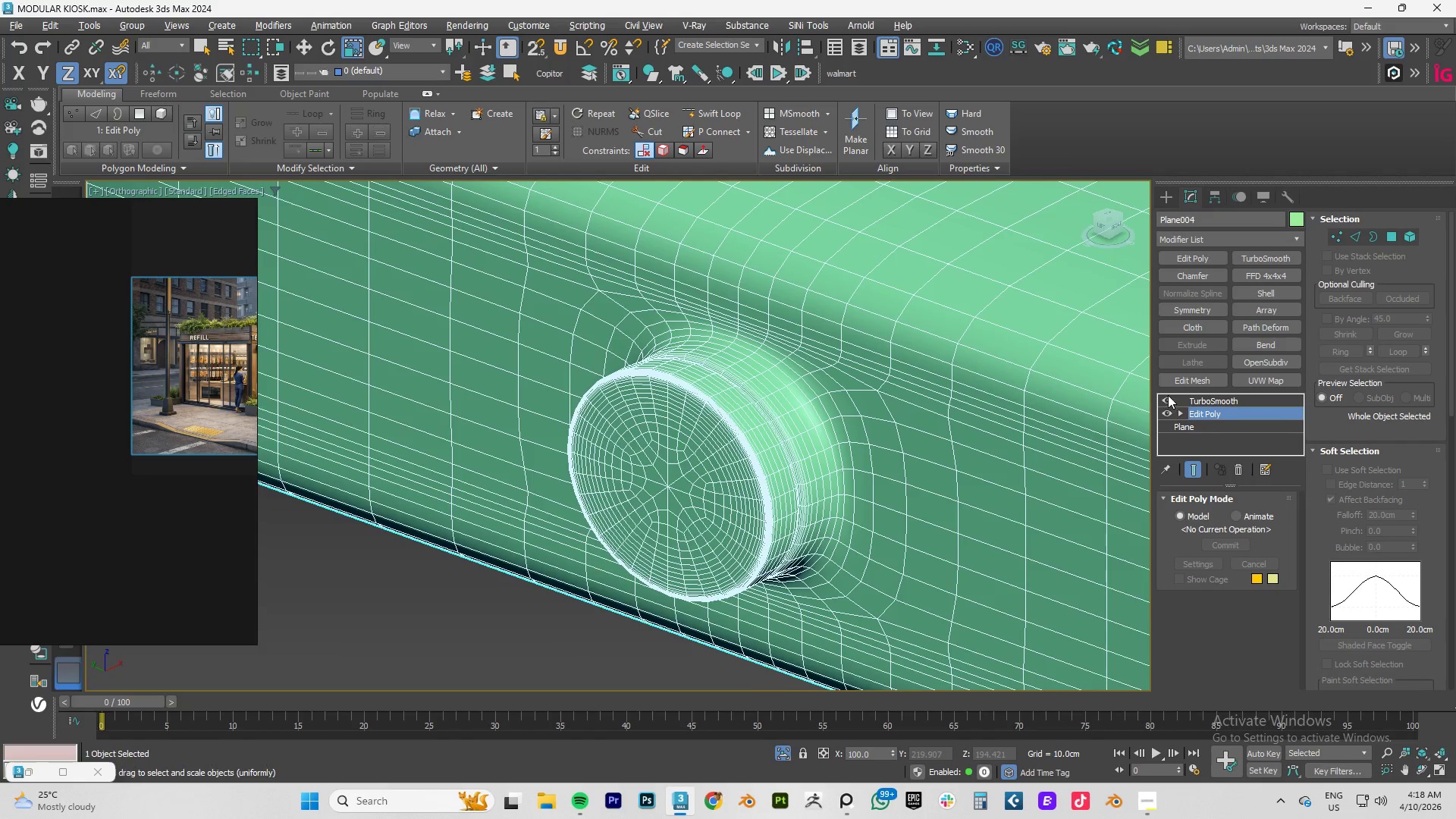 
key(F4)
 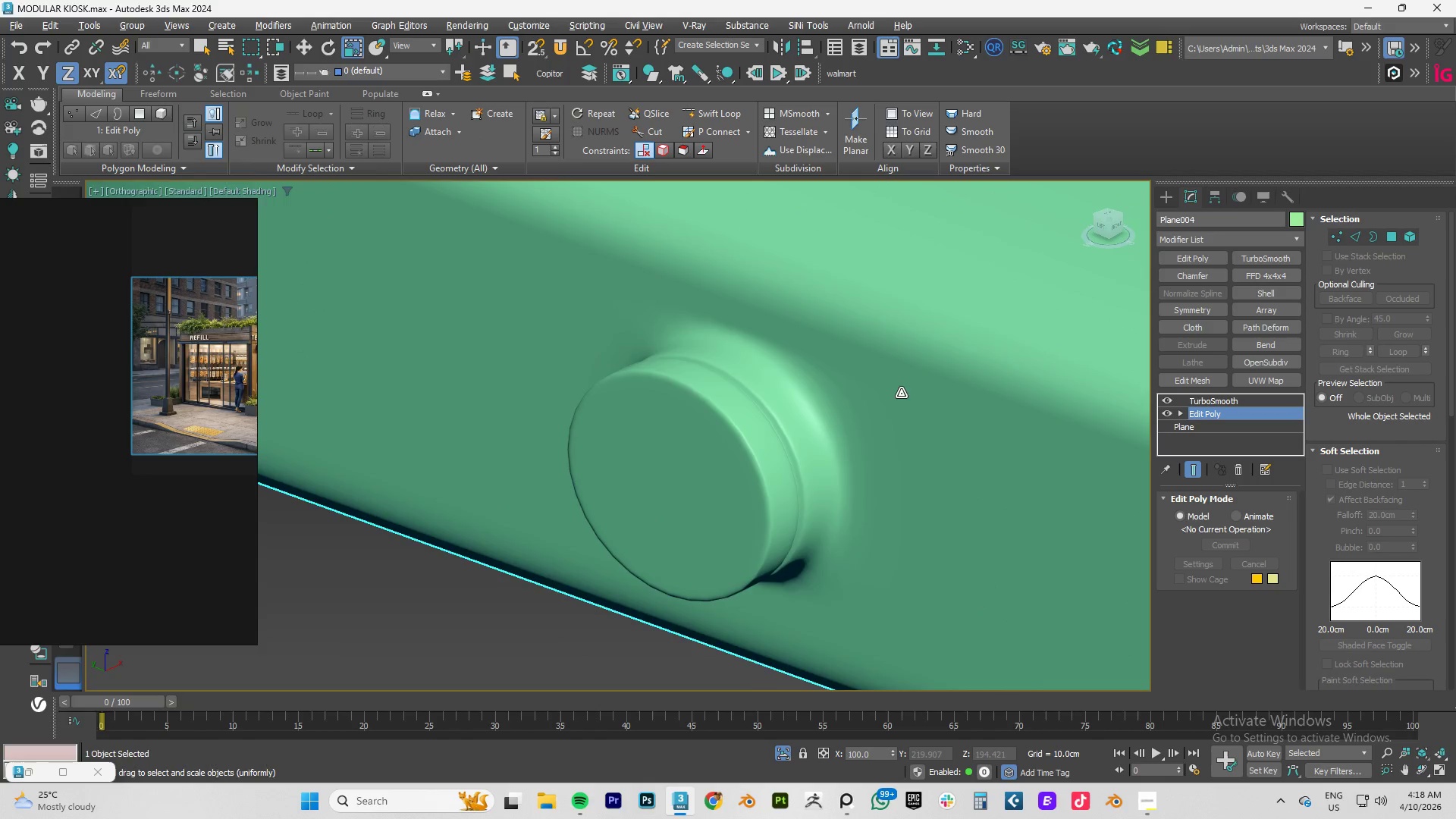 
hold_key(key=AltLeft, duration=0.7)
scroll: coordinate [834, 397], scroll_direction: down, amount: 3.0
 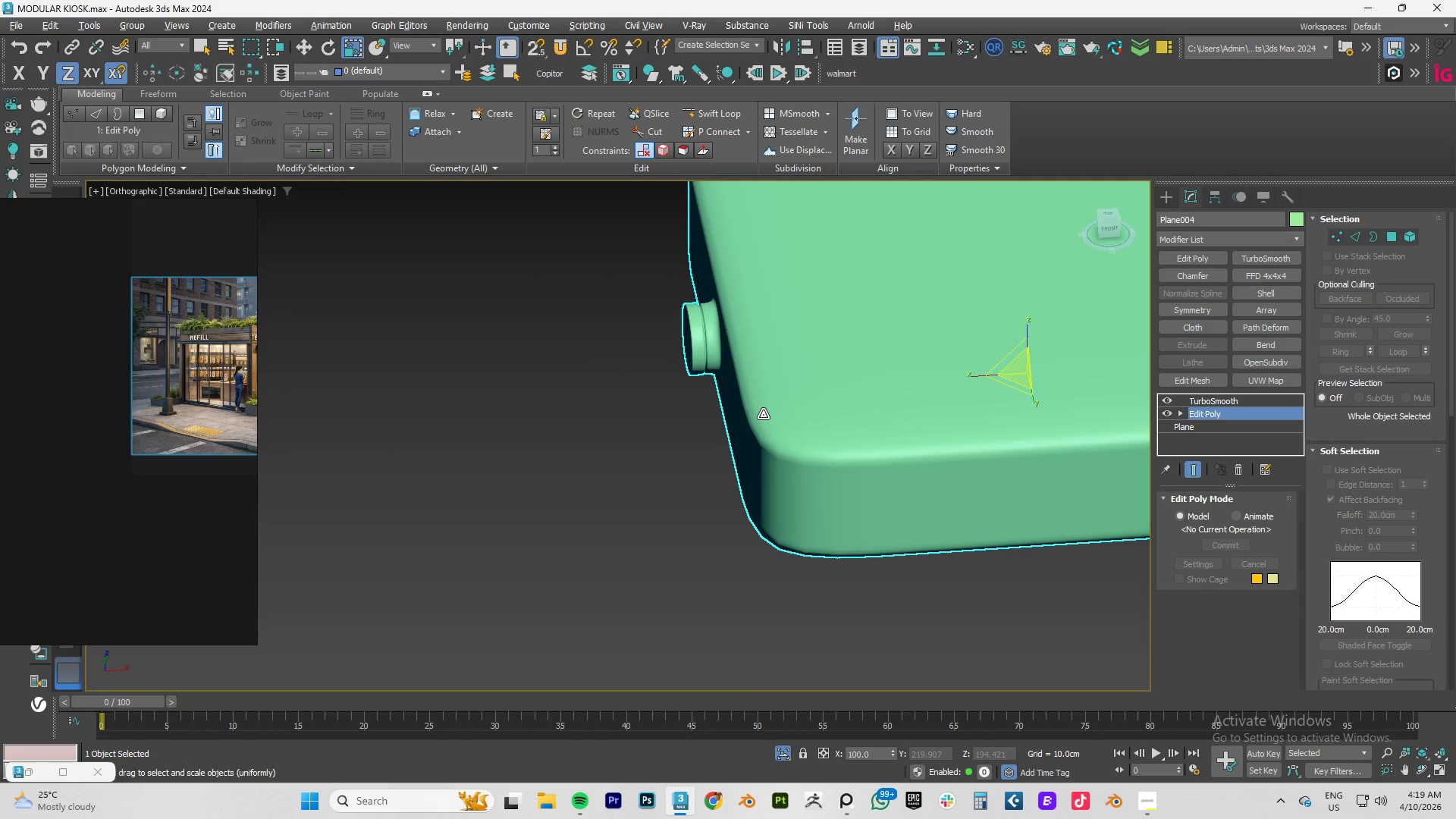 
hold_key(key=AltLeft, duration=0.56)
 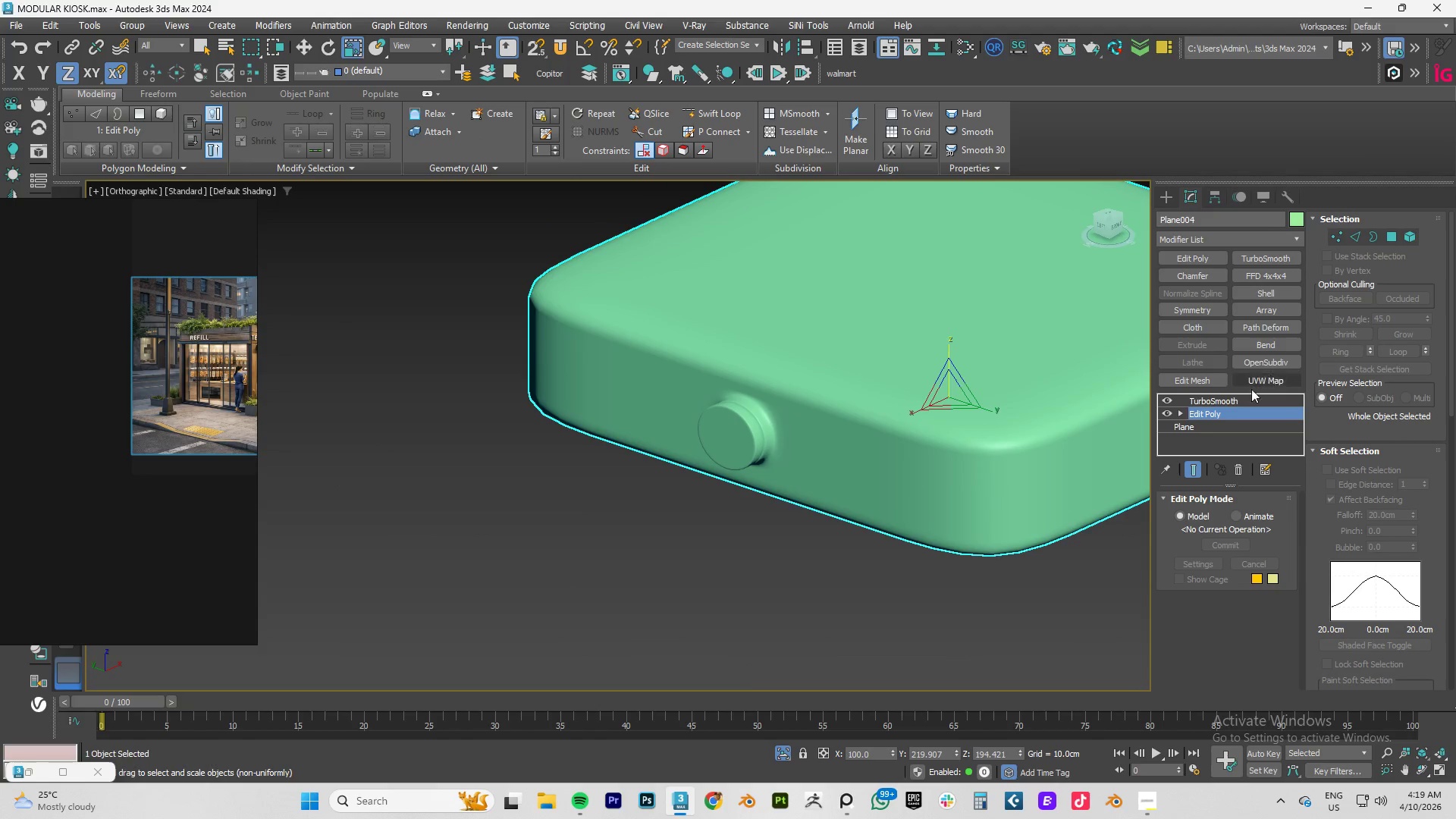 
scroll: coordinate [703, 337], scroll_direction: none, amount: 0.0
 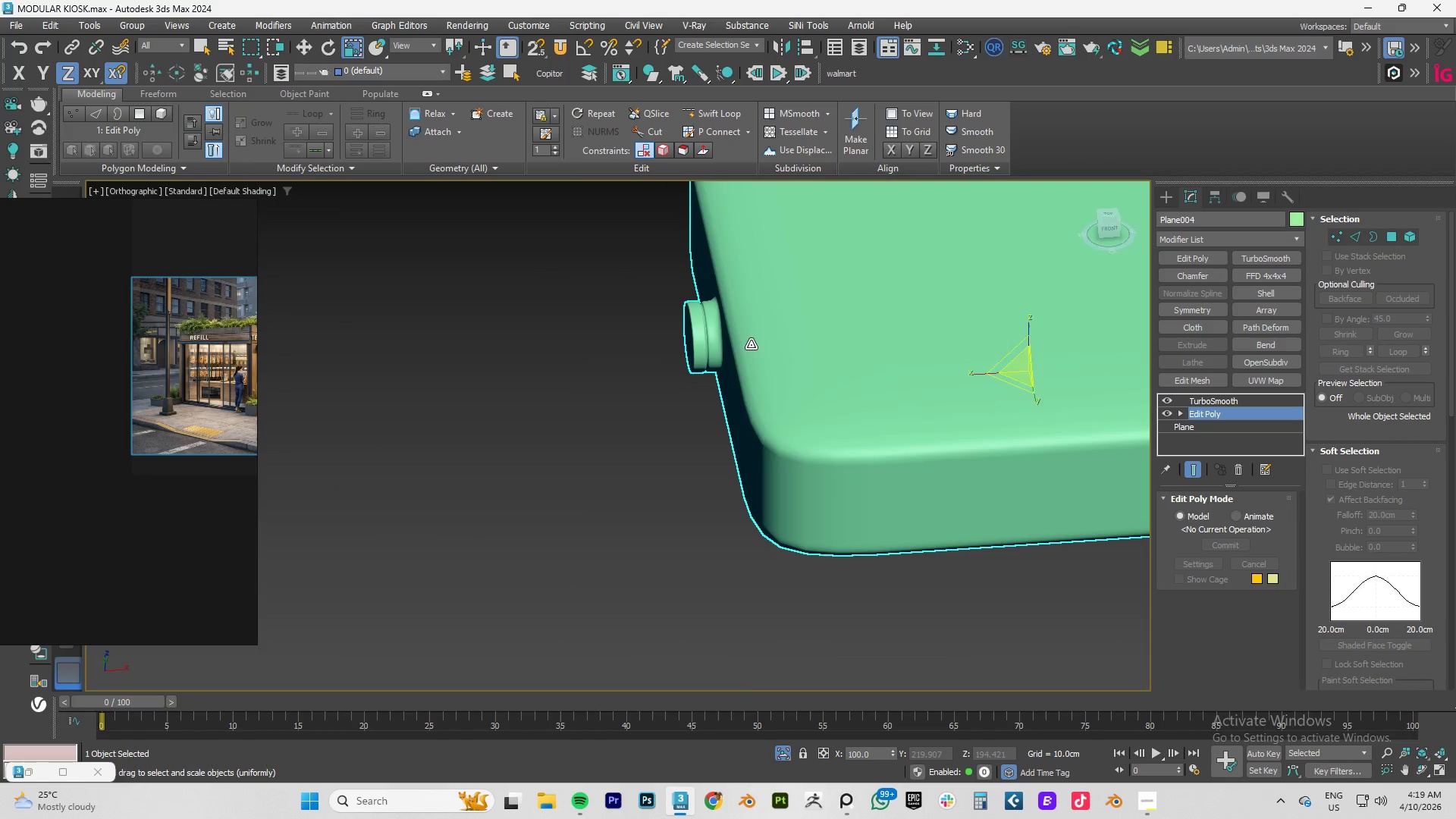 
left_click([1219, 400])
 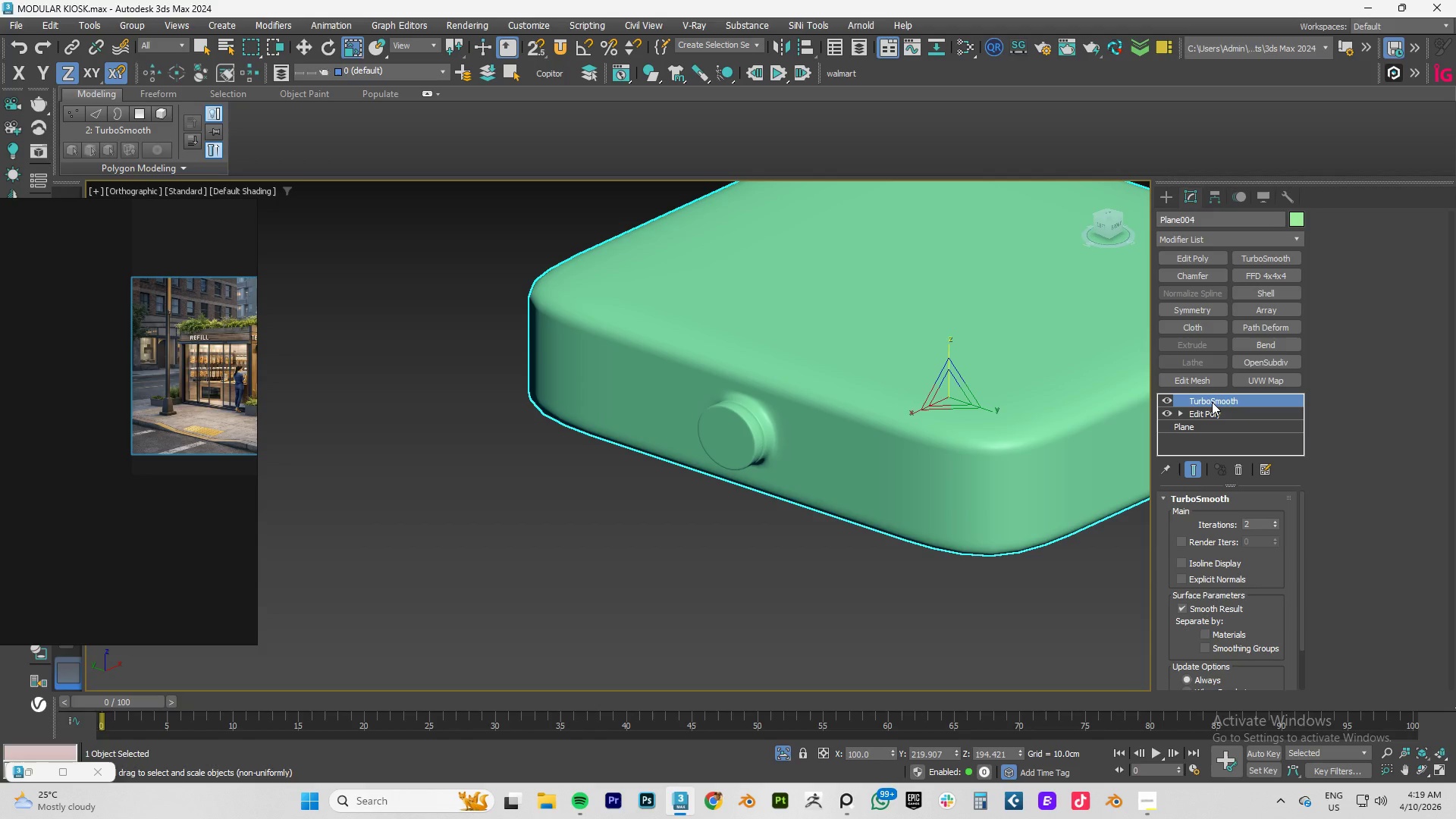 
key(Alt+Q)
 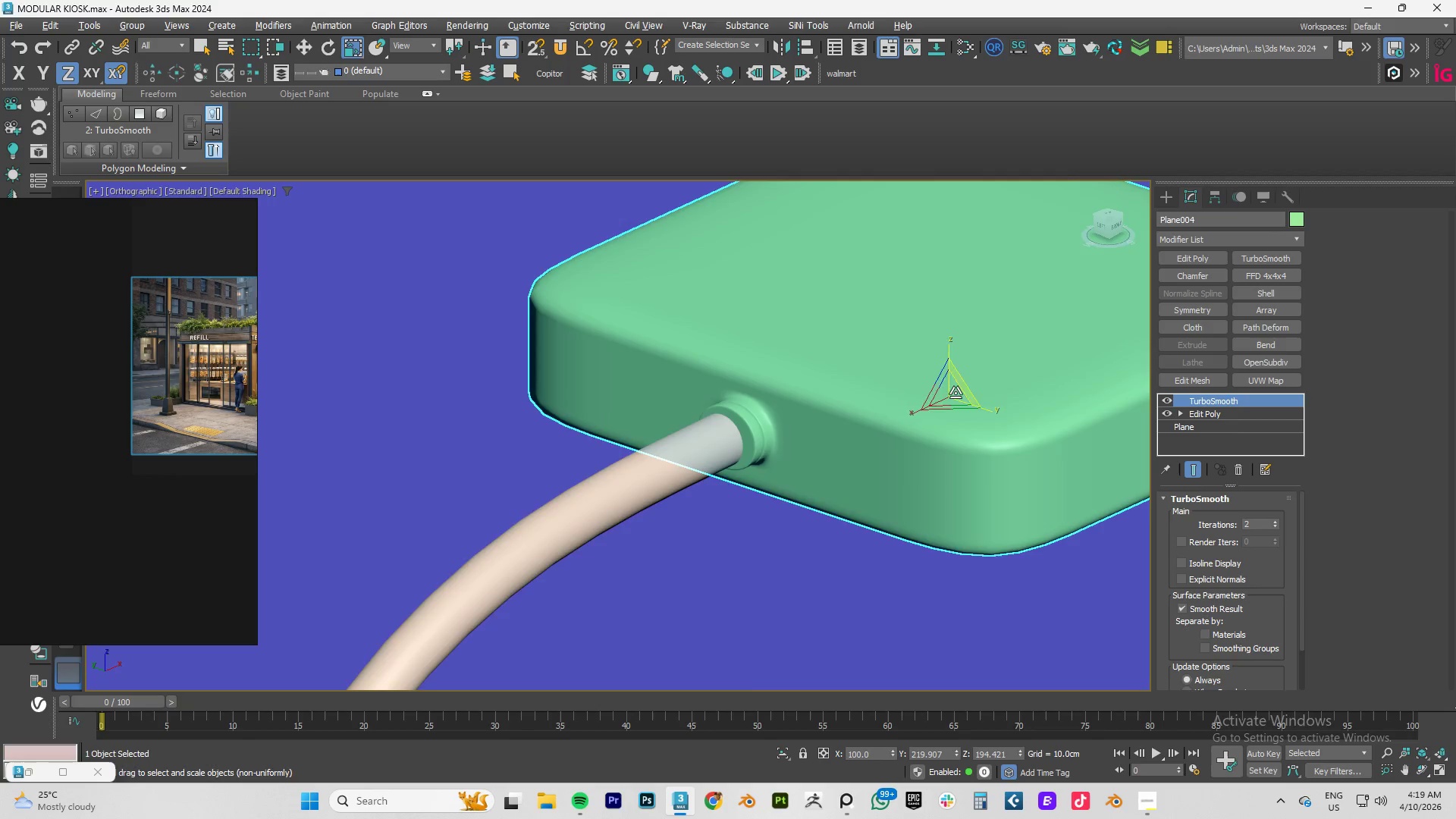 
scroll: coordinate [897, 380], scroll_direction: down, amount: 2.0
 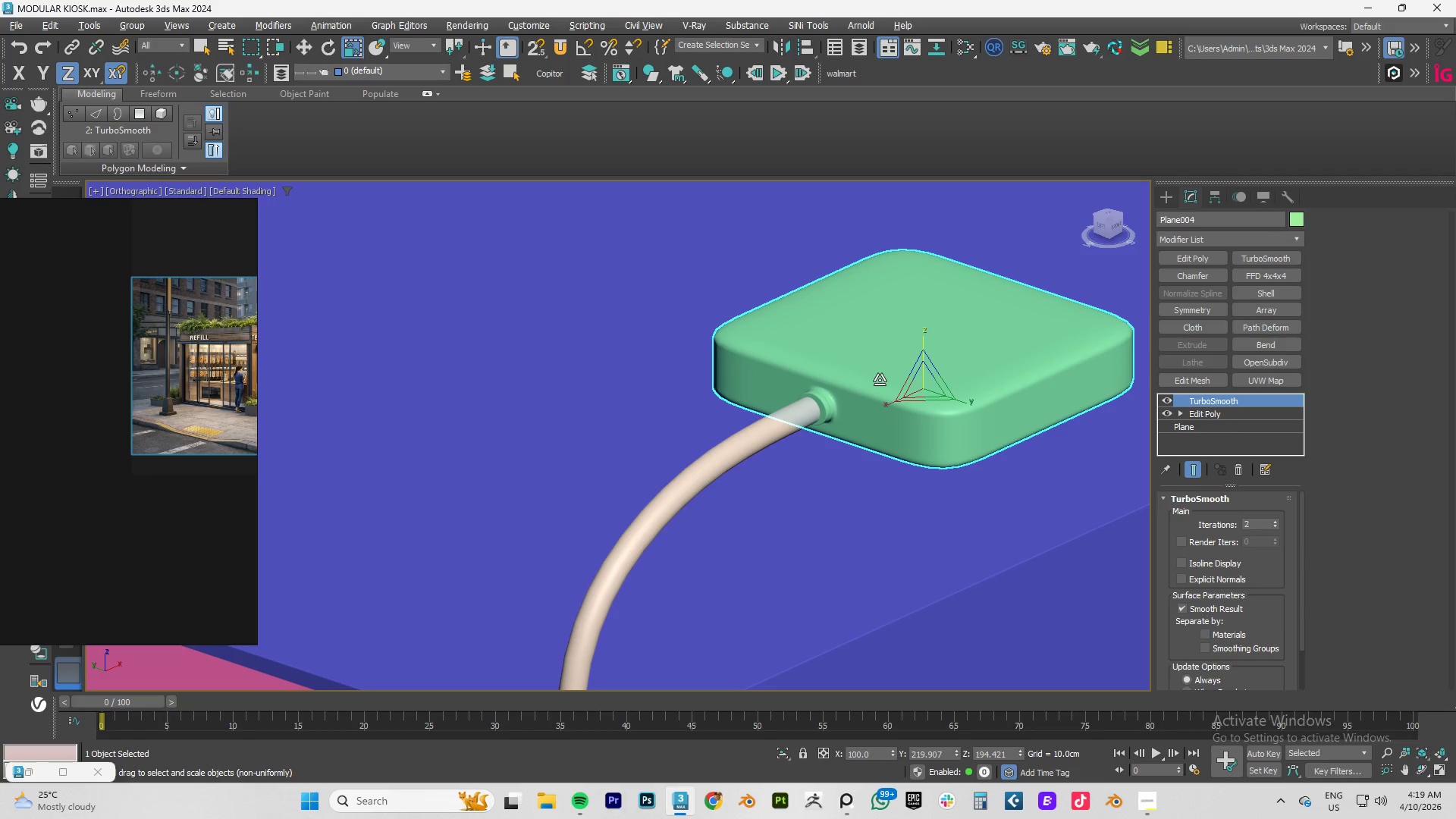 
type(tz)
 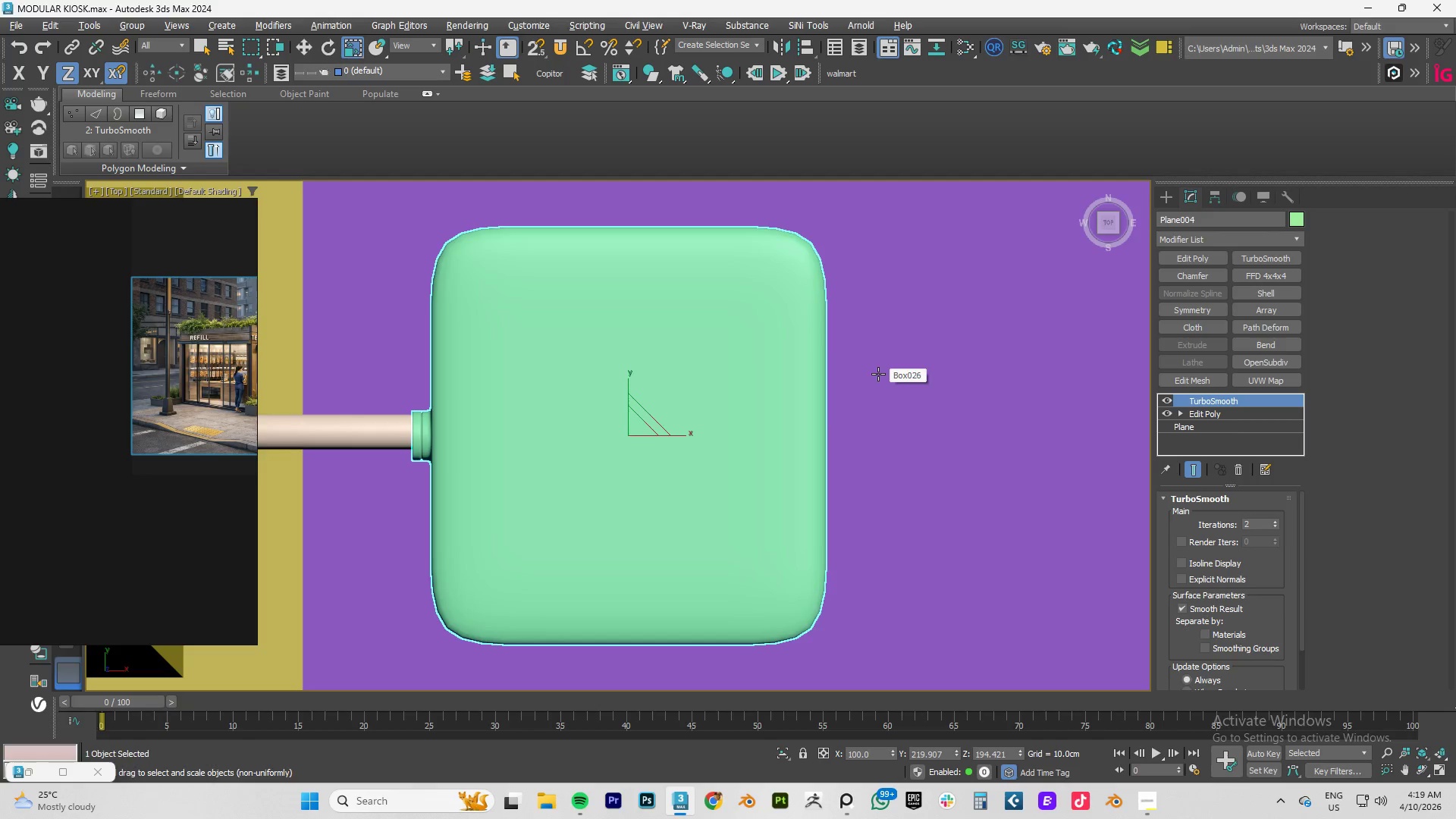 
scroll: coordinate [730, 387], scroll_direction: up, amount: 3.0
 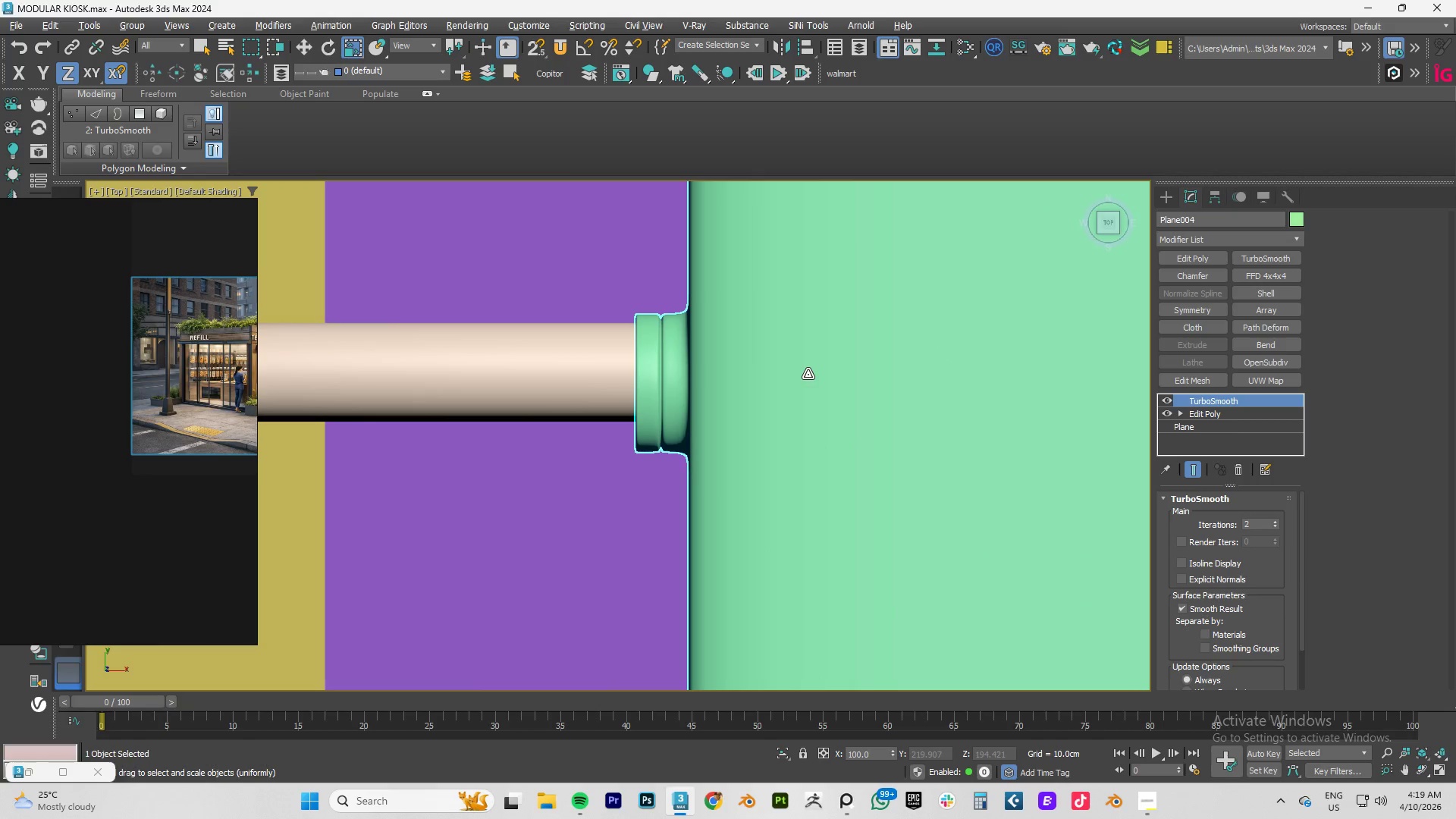 
key(W)
 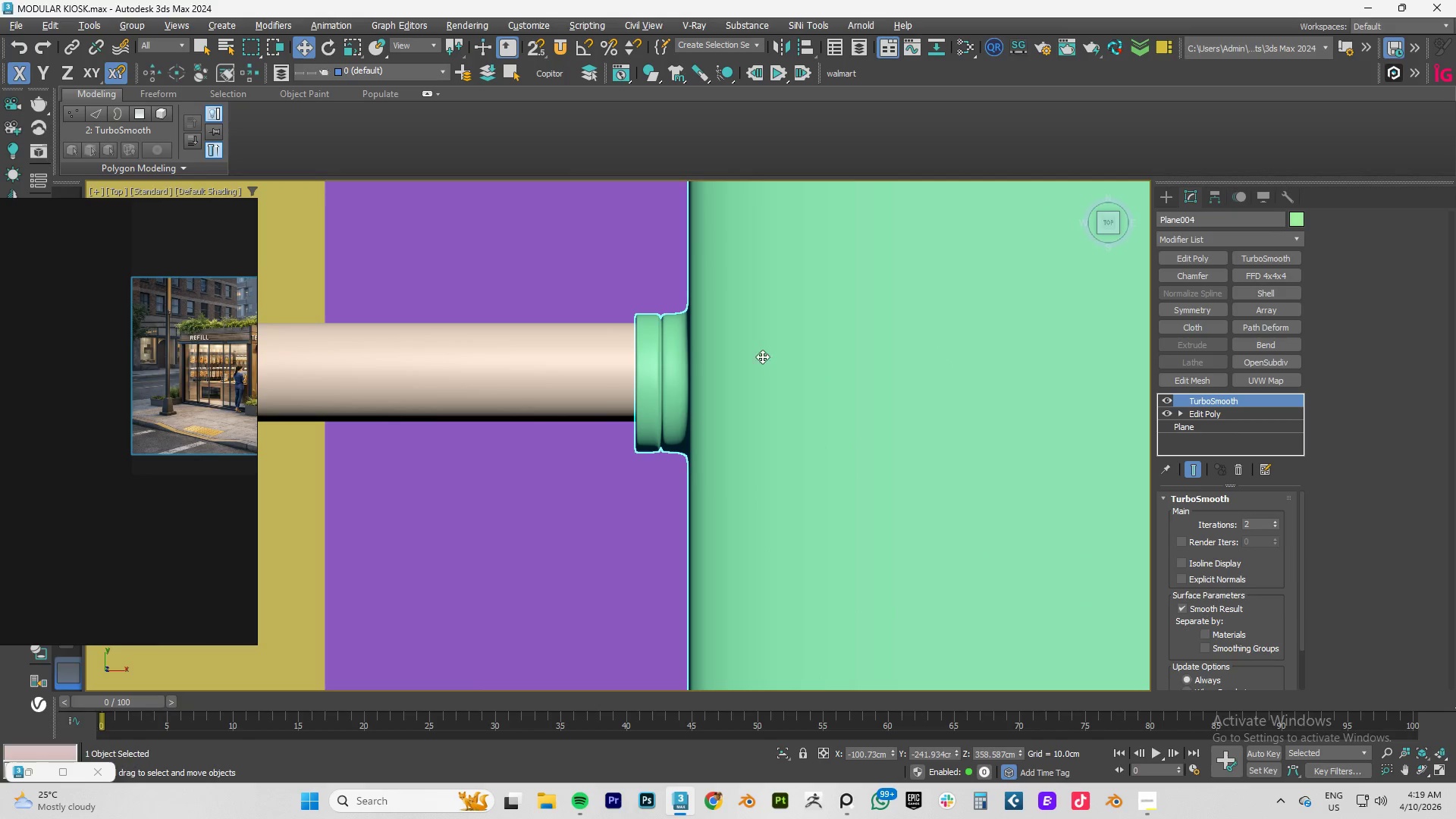 
scroll: coordinate [762, 356], scroll_direction: down, amount: 4.0
 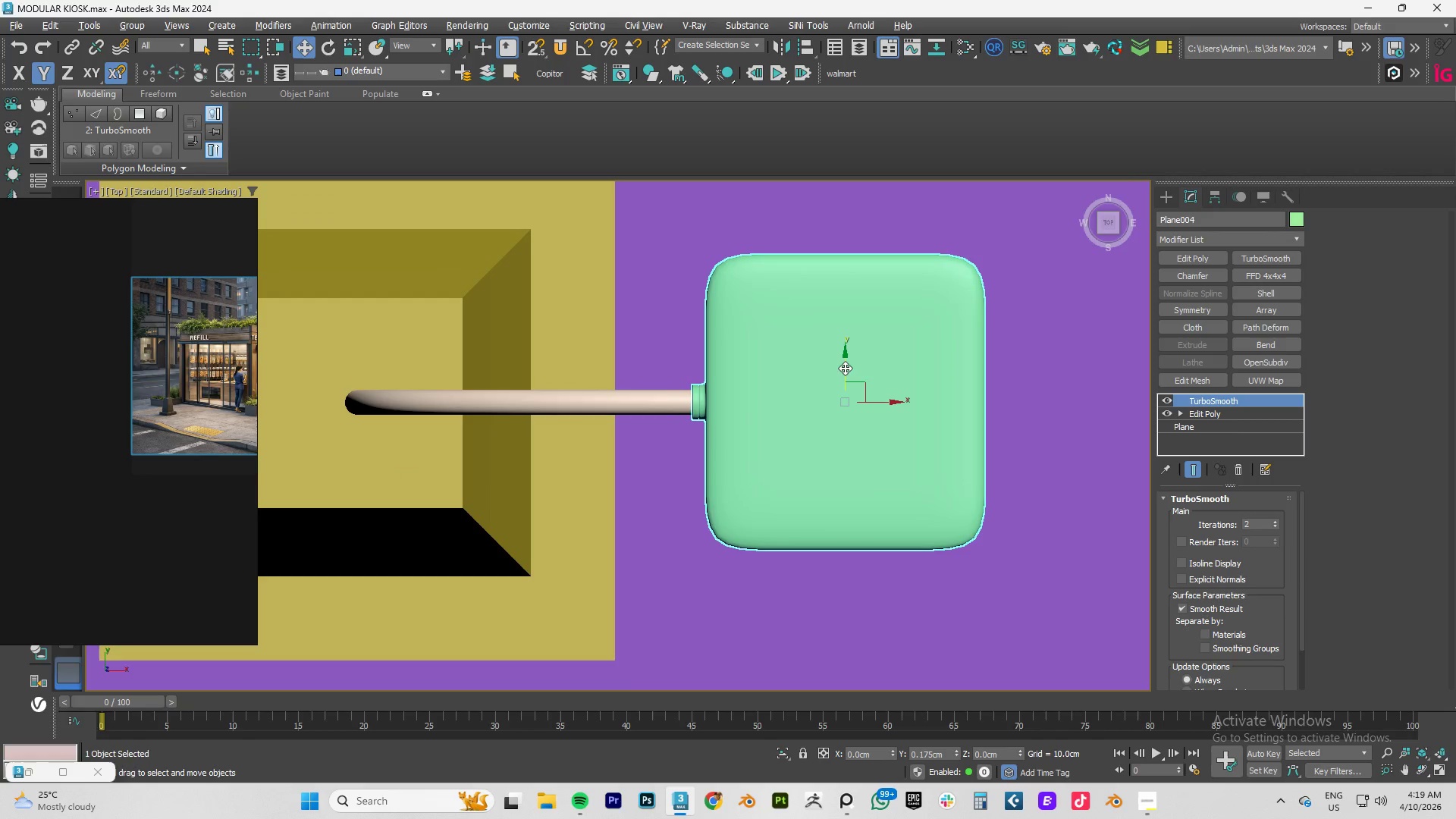 
scroll: coordinate [704, 400], scroll_direction: up, amount: 3.0
 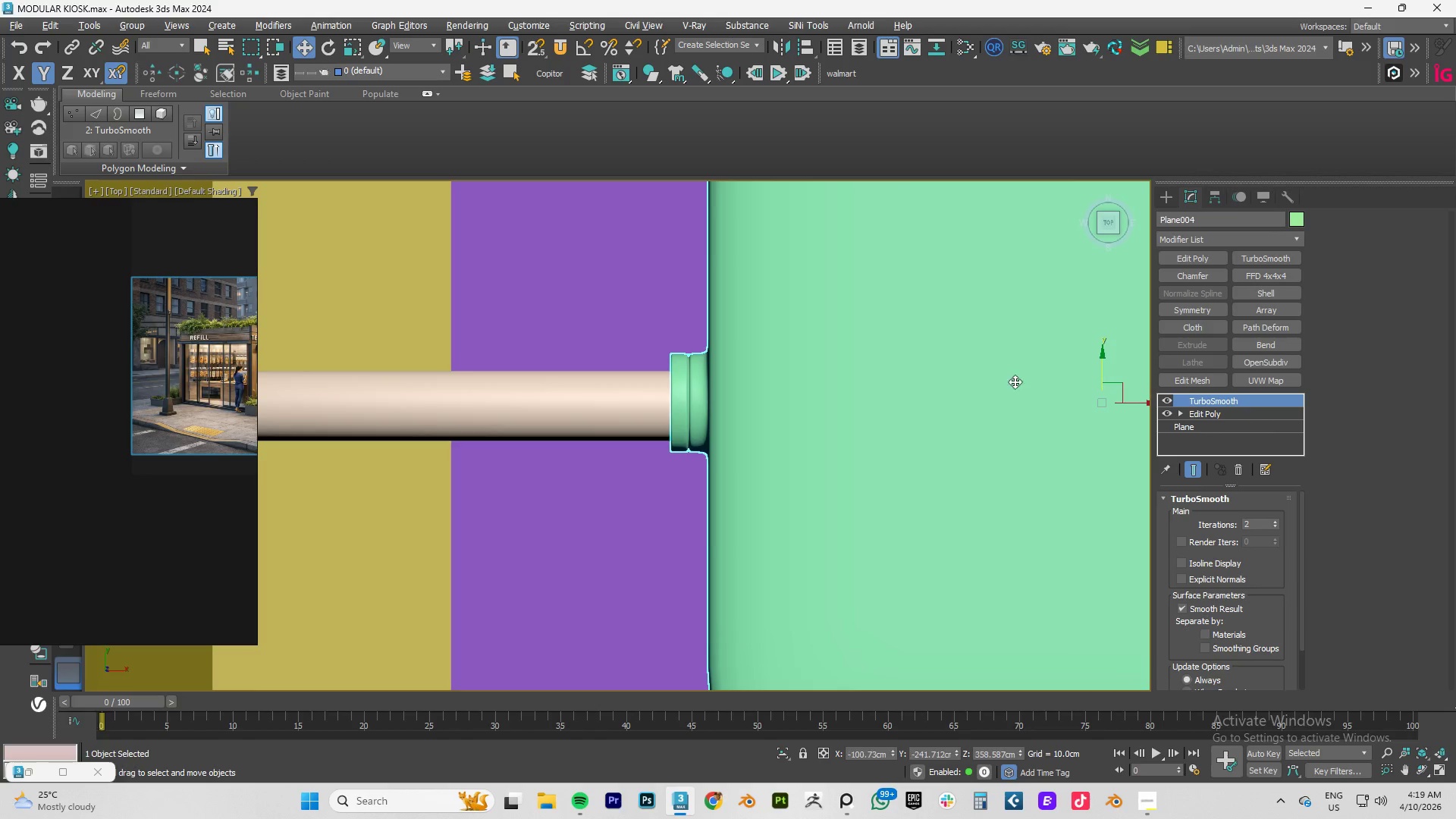 
left_click_drag(start_coordinate=[1131, 401], to_coordinate=[1112, 405])
 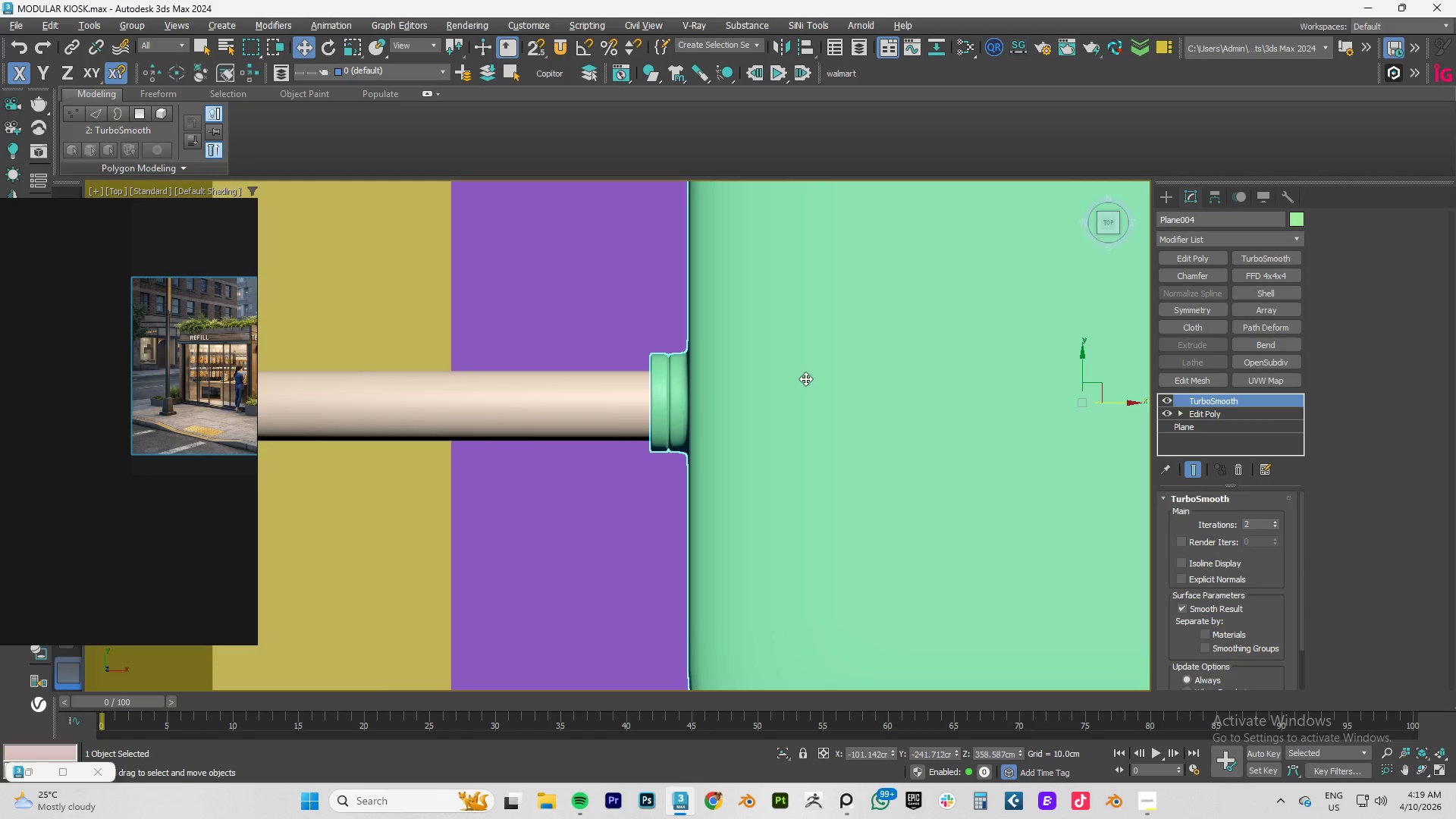 
hold_key(key=AltLeft, duration=1.5)
 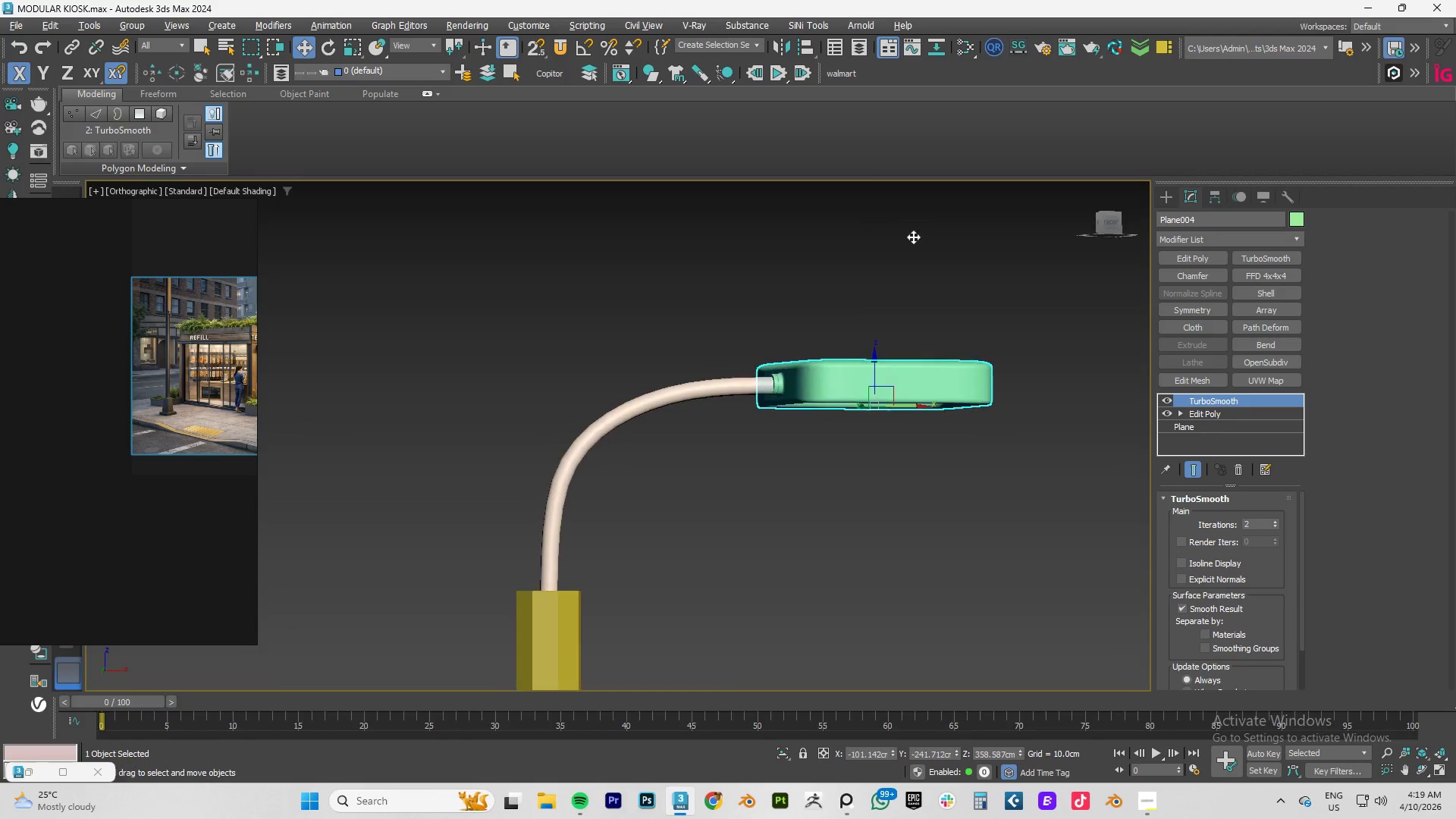 
scroll: coordinate [805, 378], scroll_direction: down, amount: 4.0
 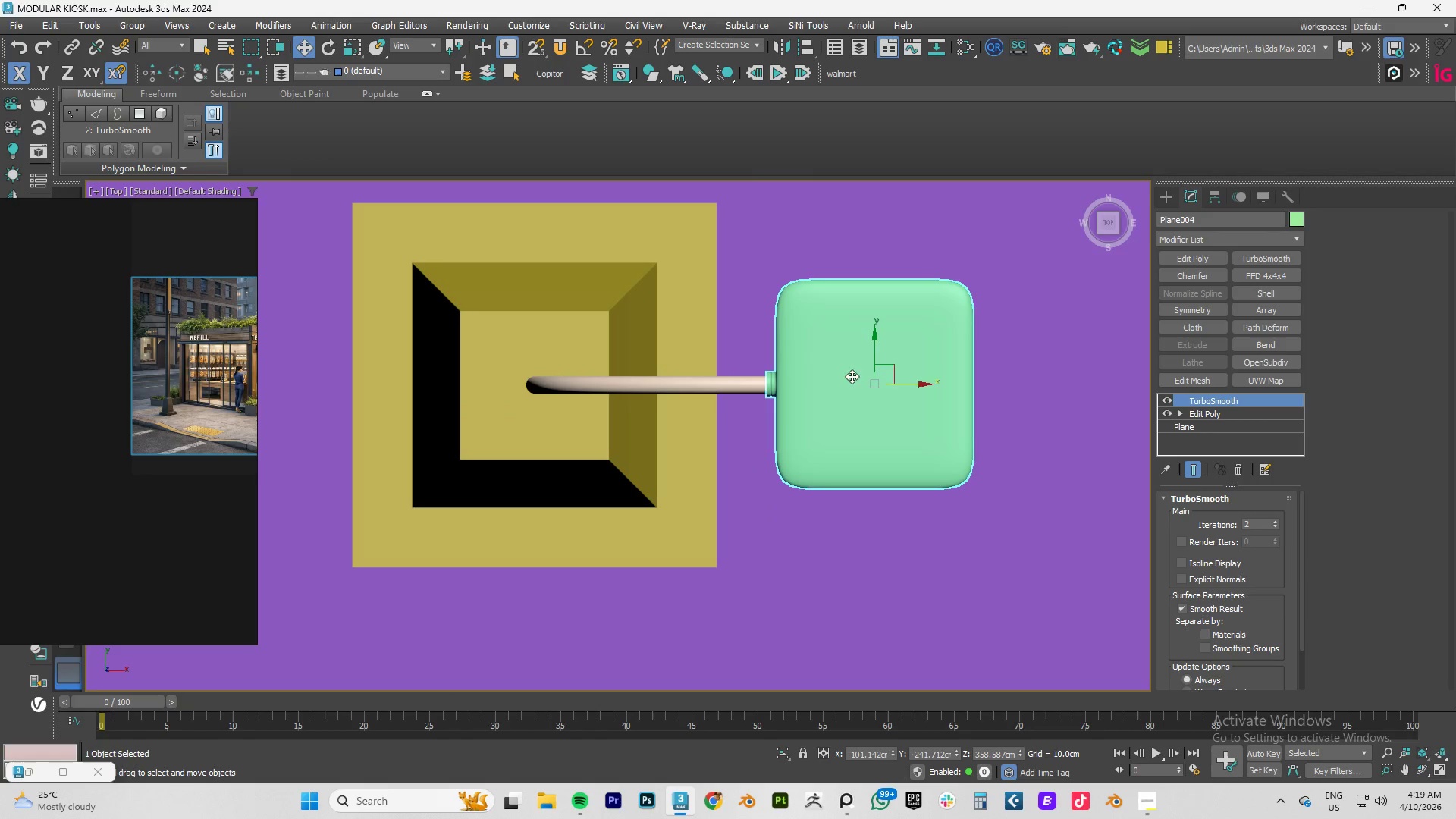 
hold_key(key=AltLeft, duration=1.5)
 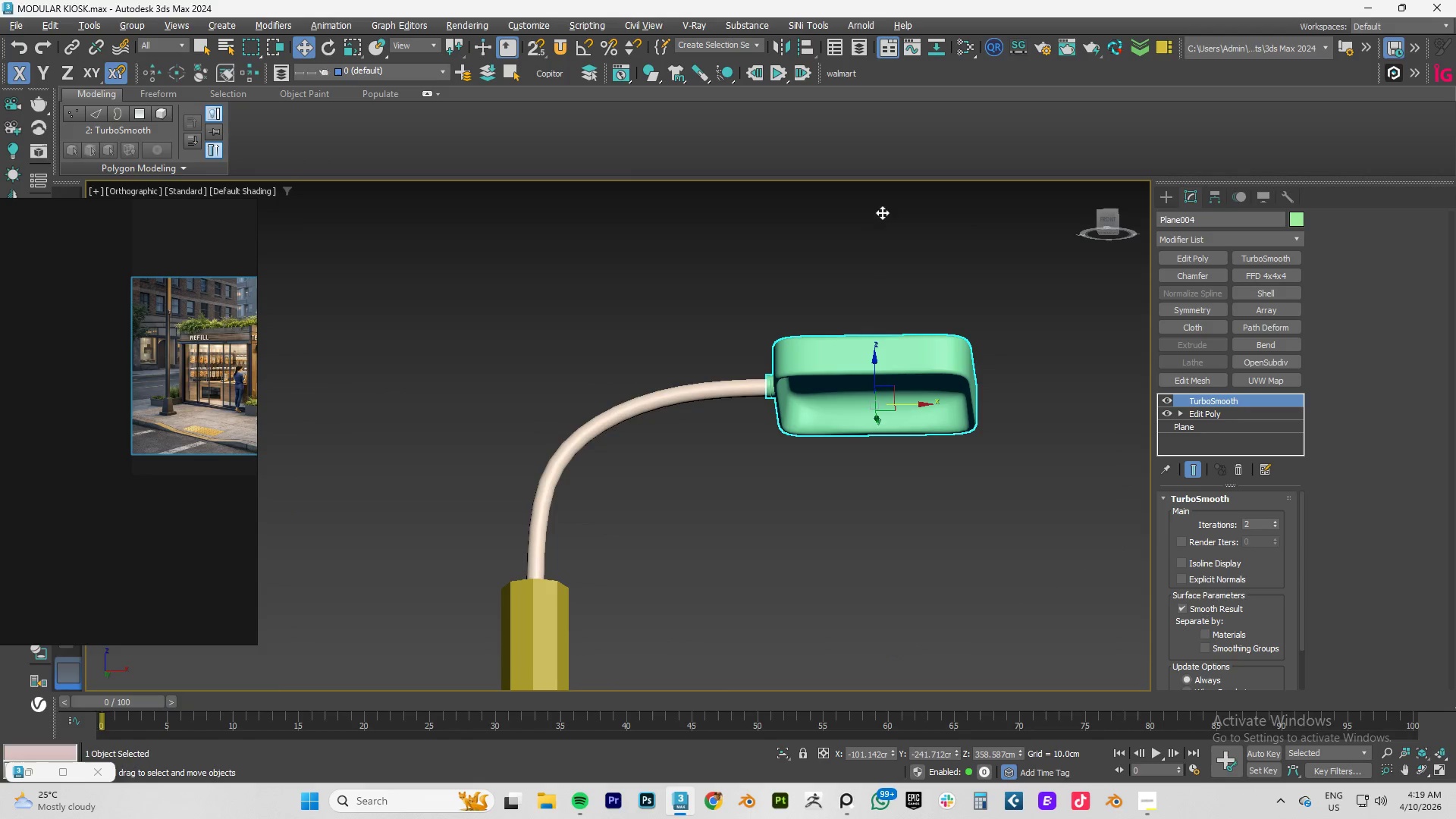 
hold_key(key=AltLeft, duration=0.61)
 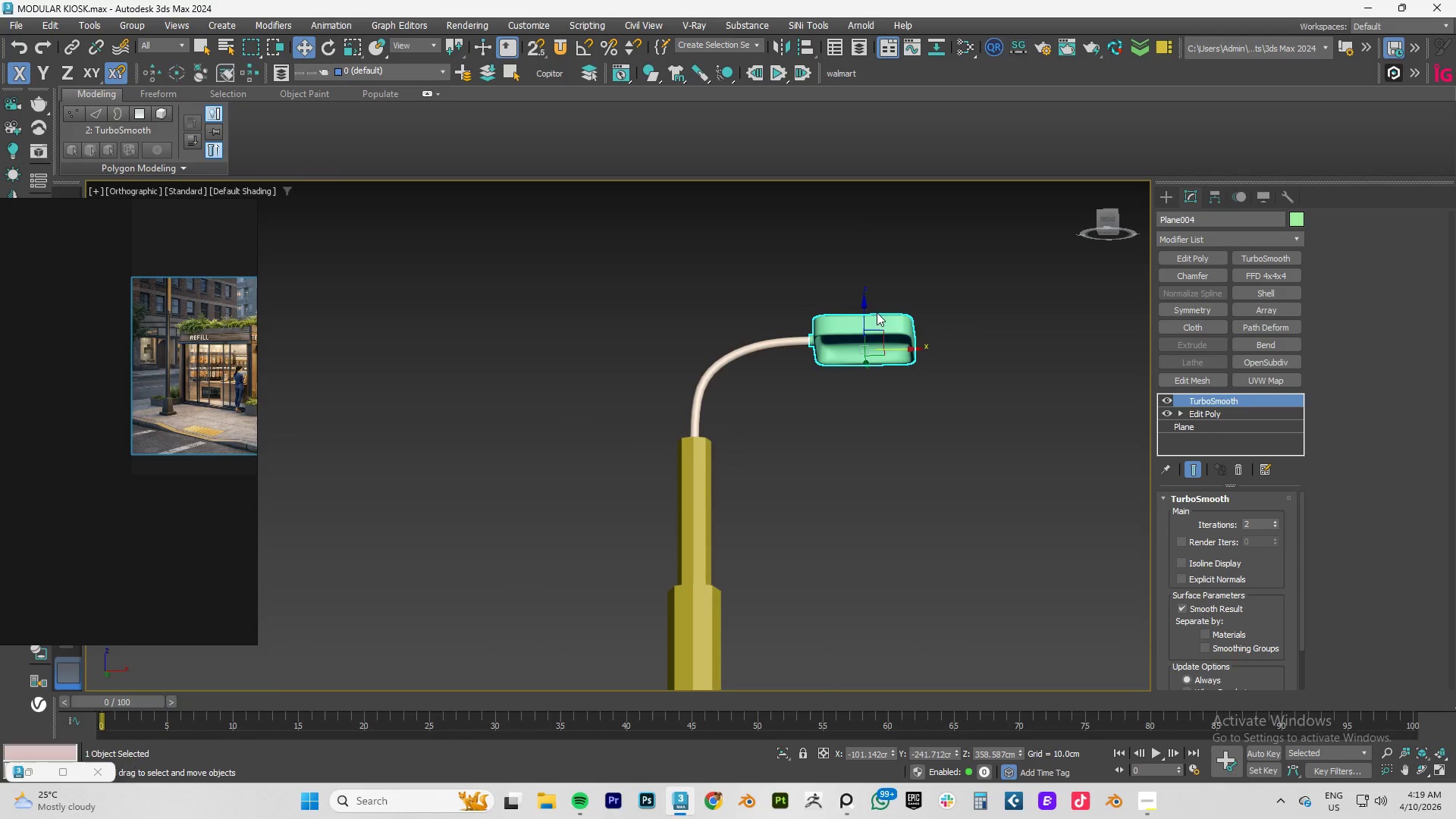 
hold_key(key=AltLeft, duration=1.51)
scroll: coordinate [853, 295], scroll_direction: down, amount: 2.0
 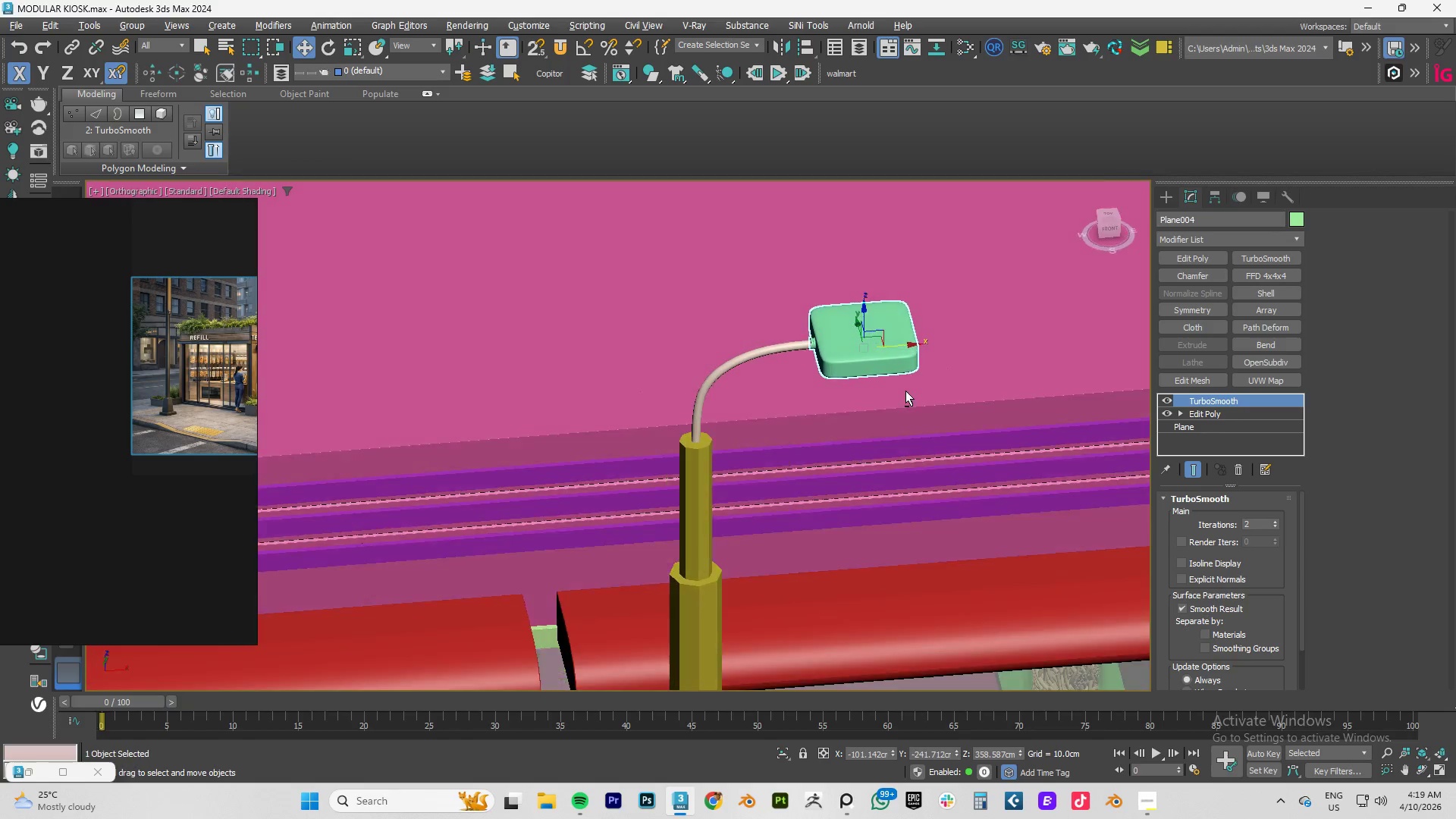 
hold_key(key=AltLeft, duration=1.53)
 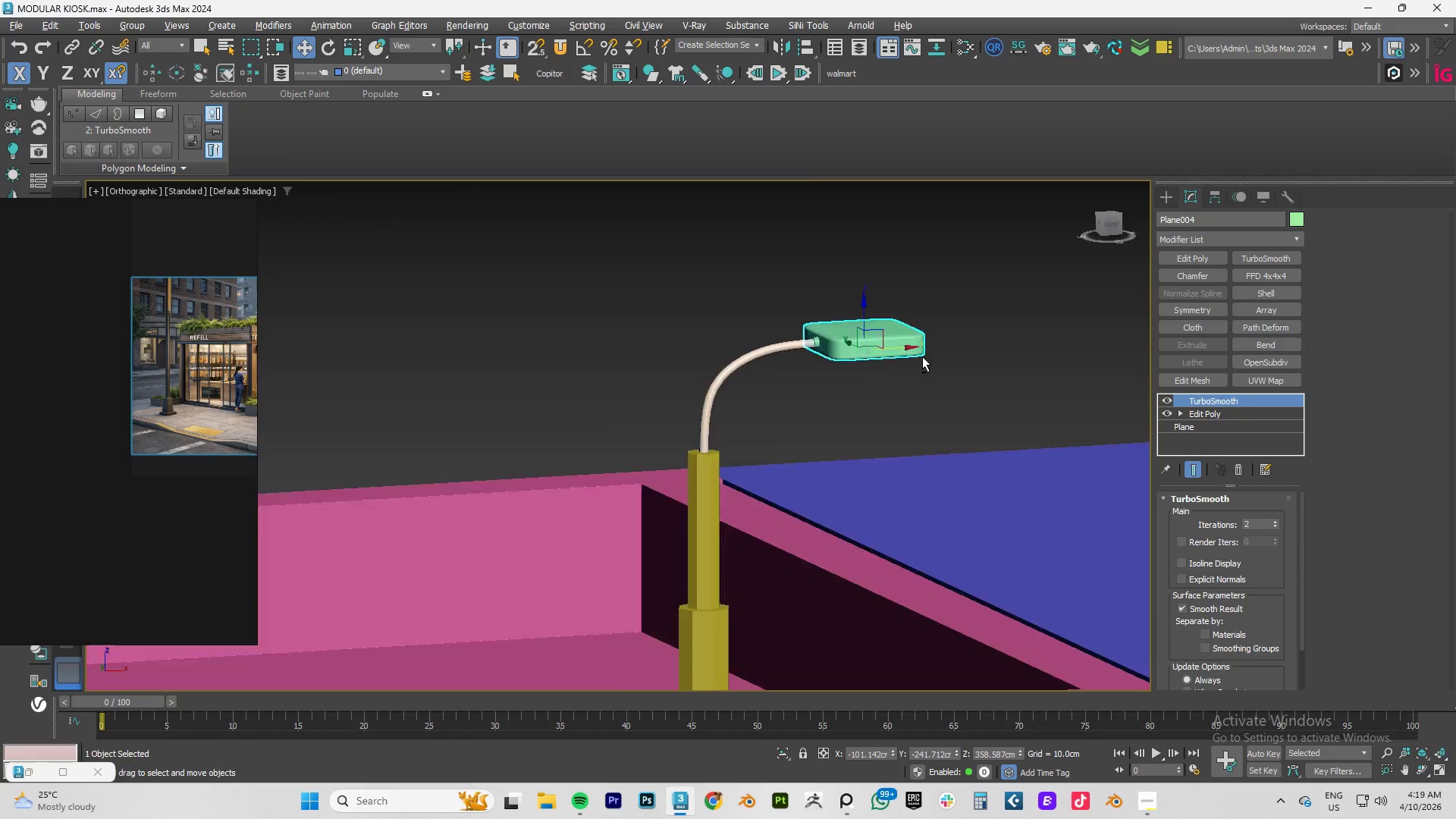 
hold_key(key=AltLeft, duration=1.51)
 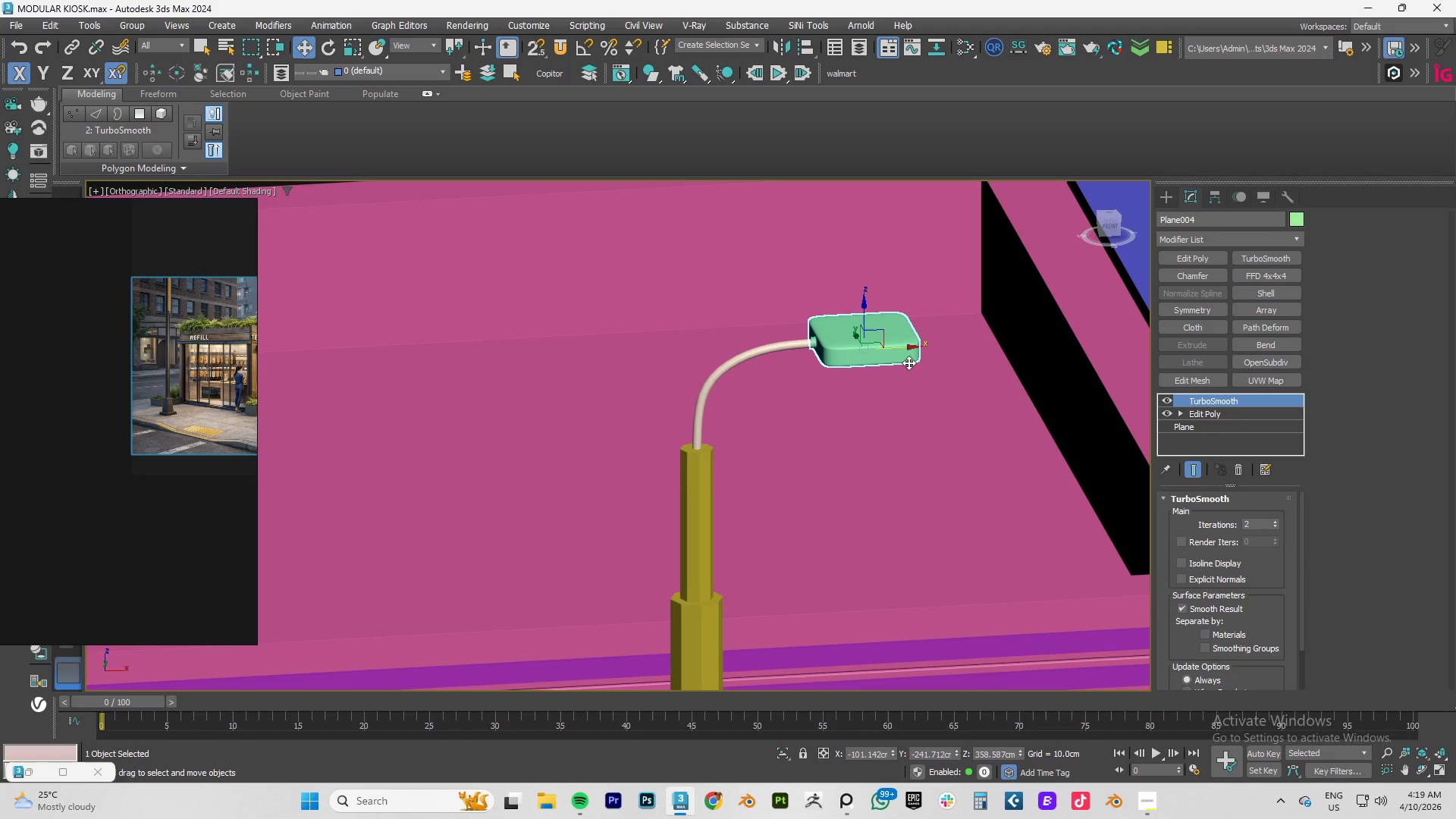 
key(Alt+AltLeft)
 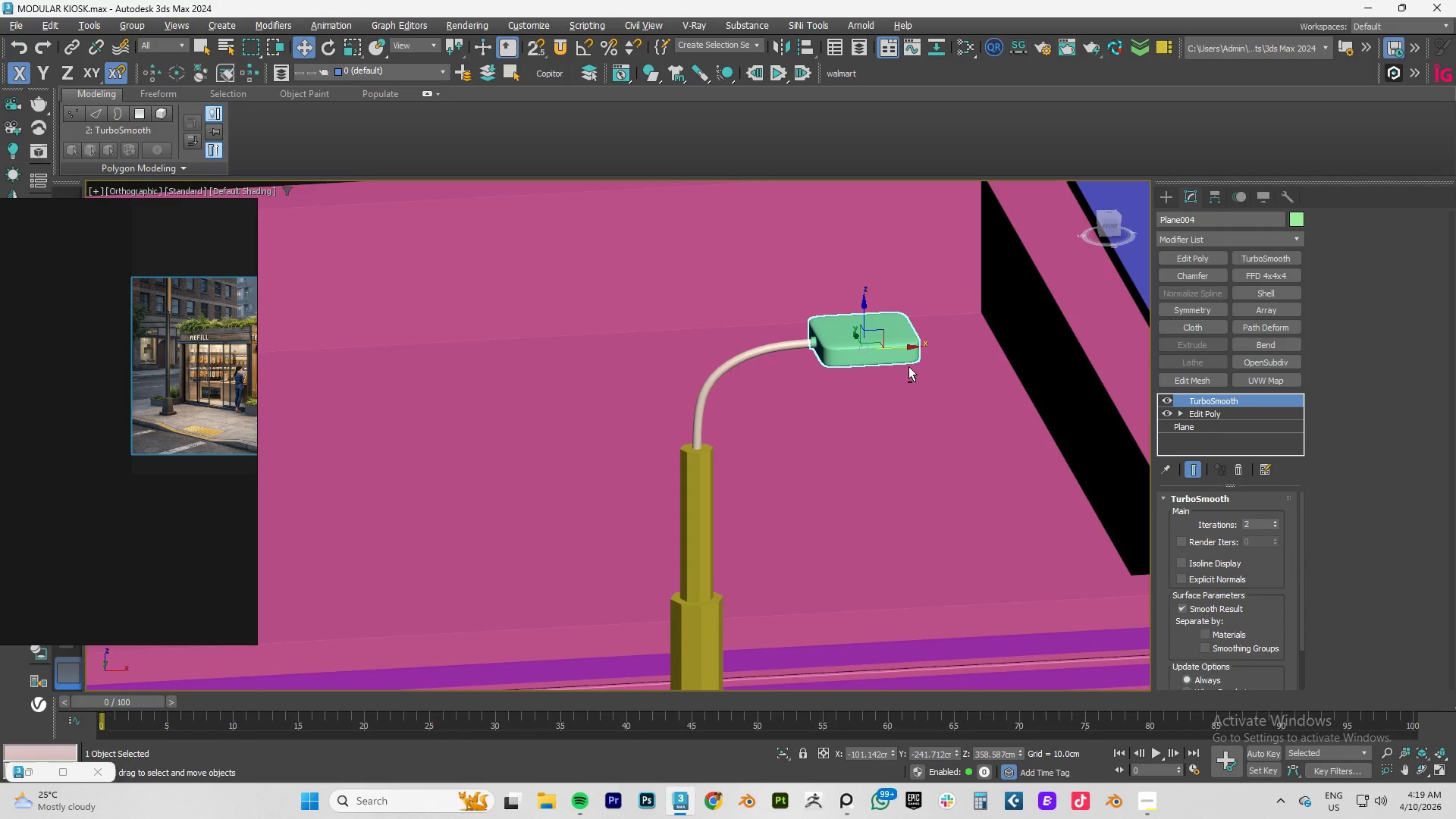 
key(Alt+AltLeft)
 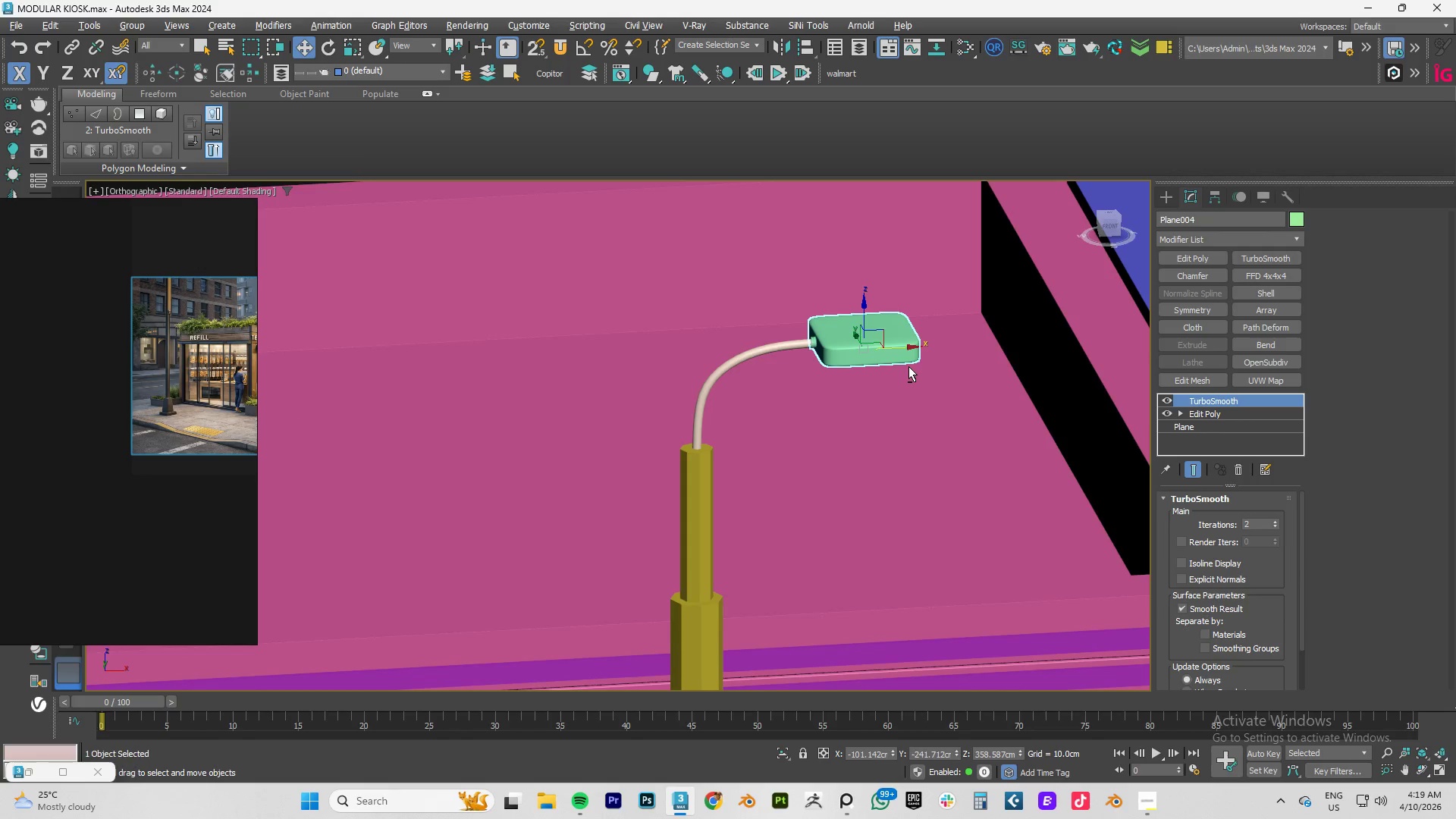 
key(Alt+AltLeft)
 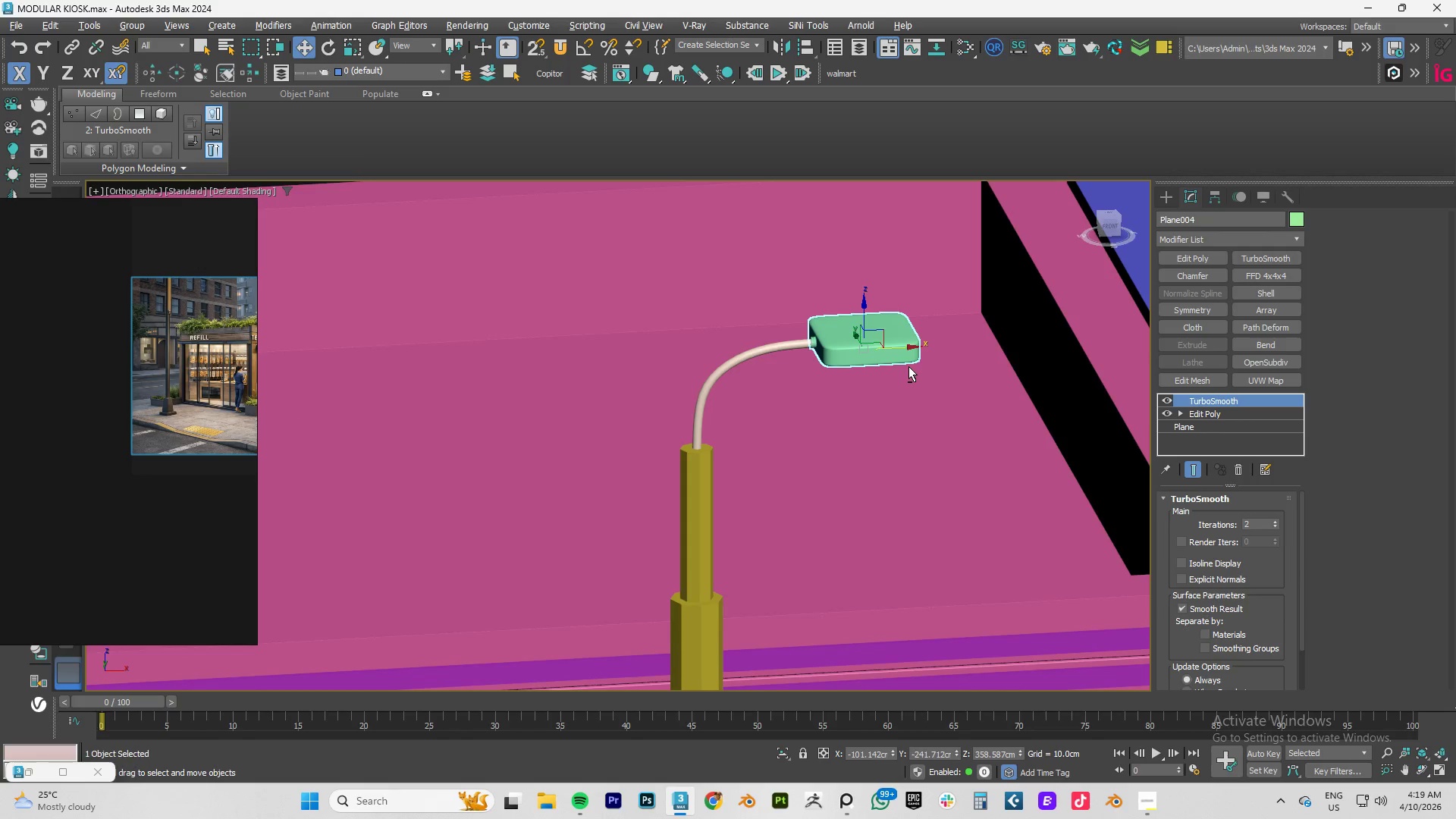 
key(Alt+AltLeft)
 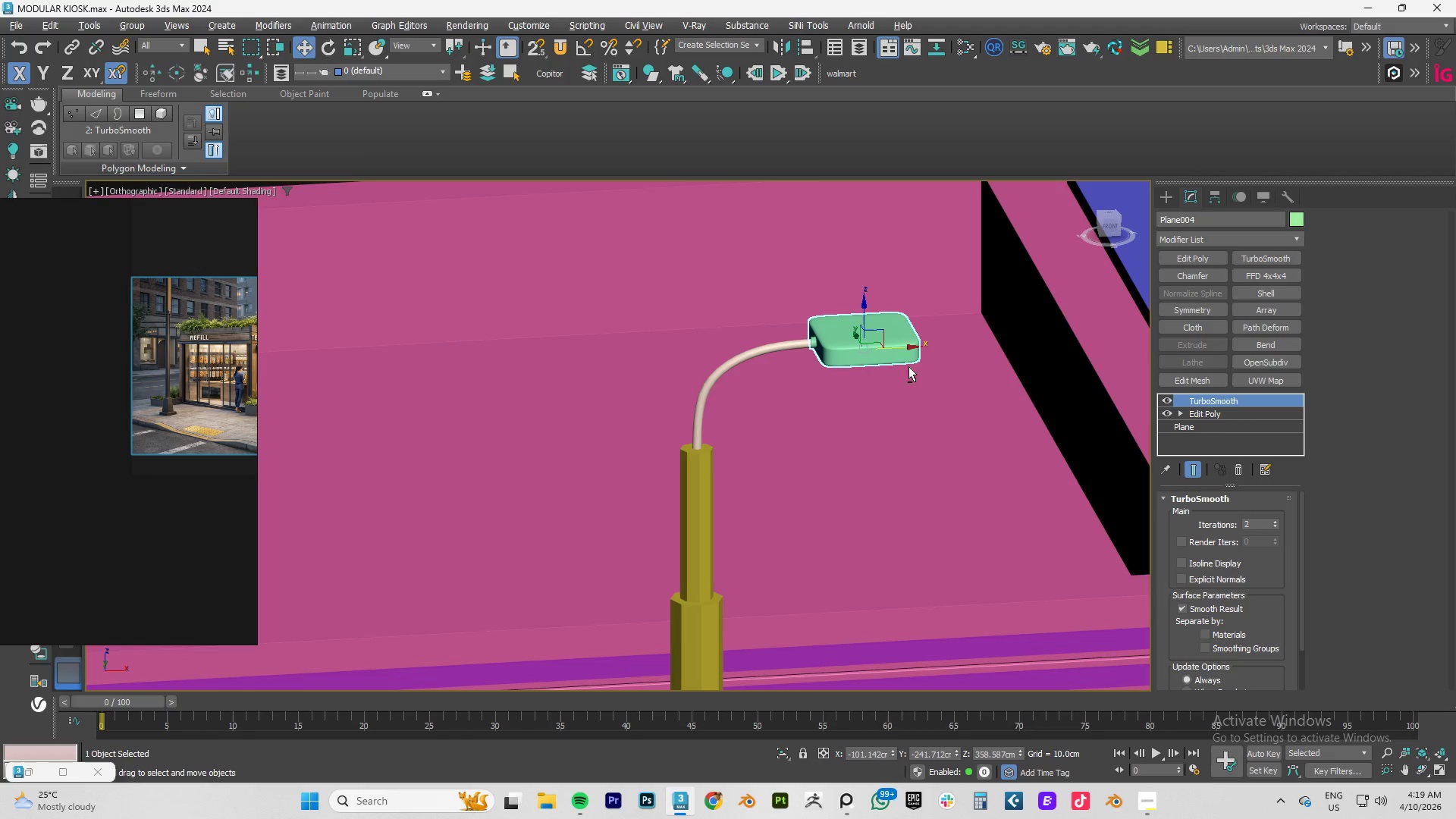 
key(Alt+AltLeft)
 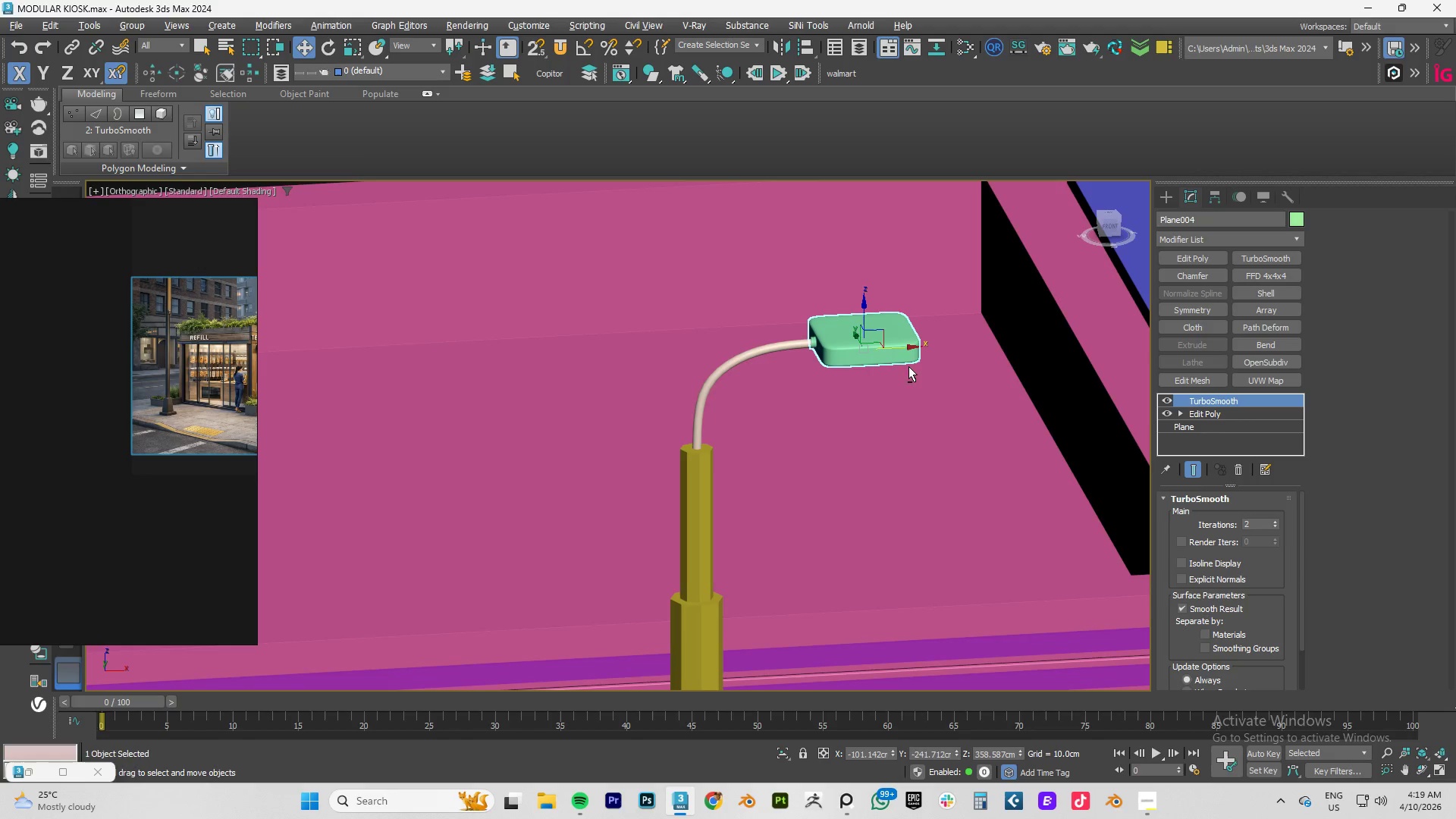 
key(Alt+AltLeft)
 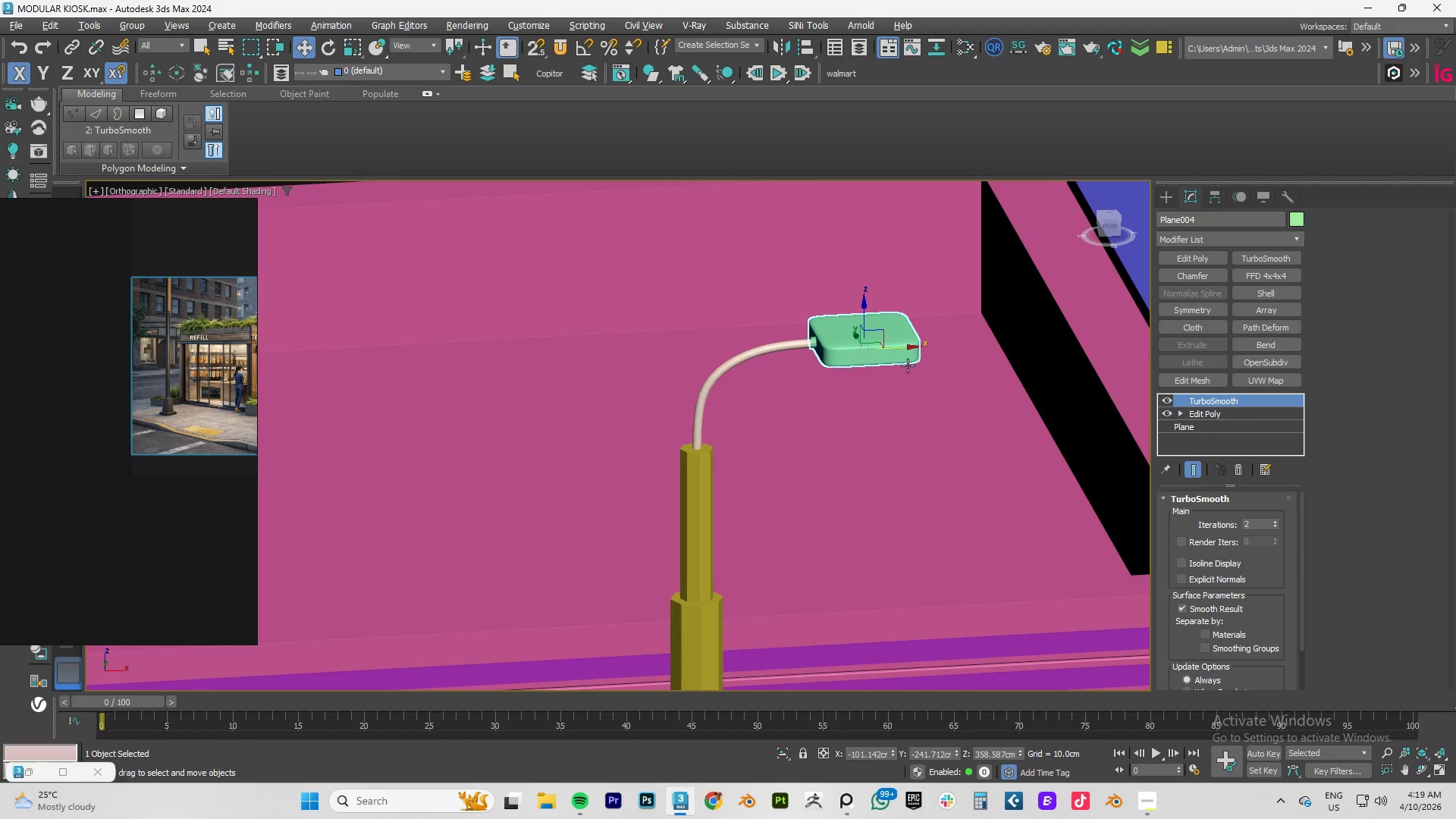 
key(Alt+AltLeft)
 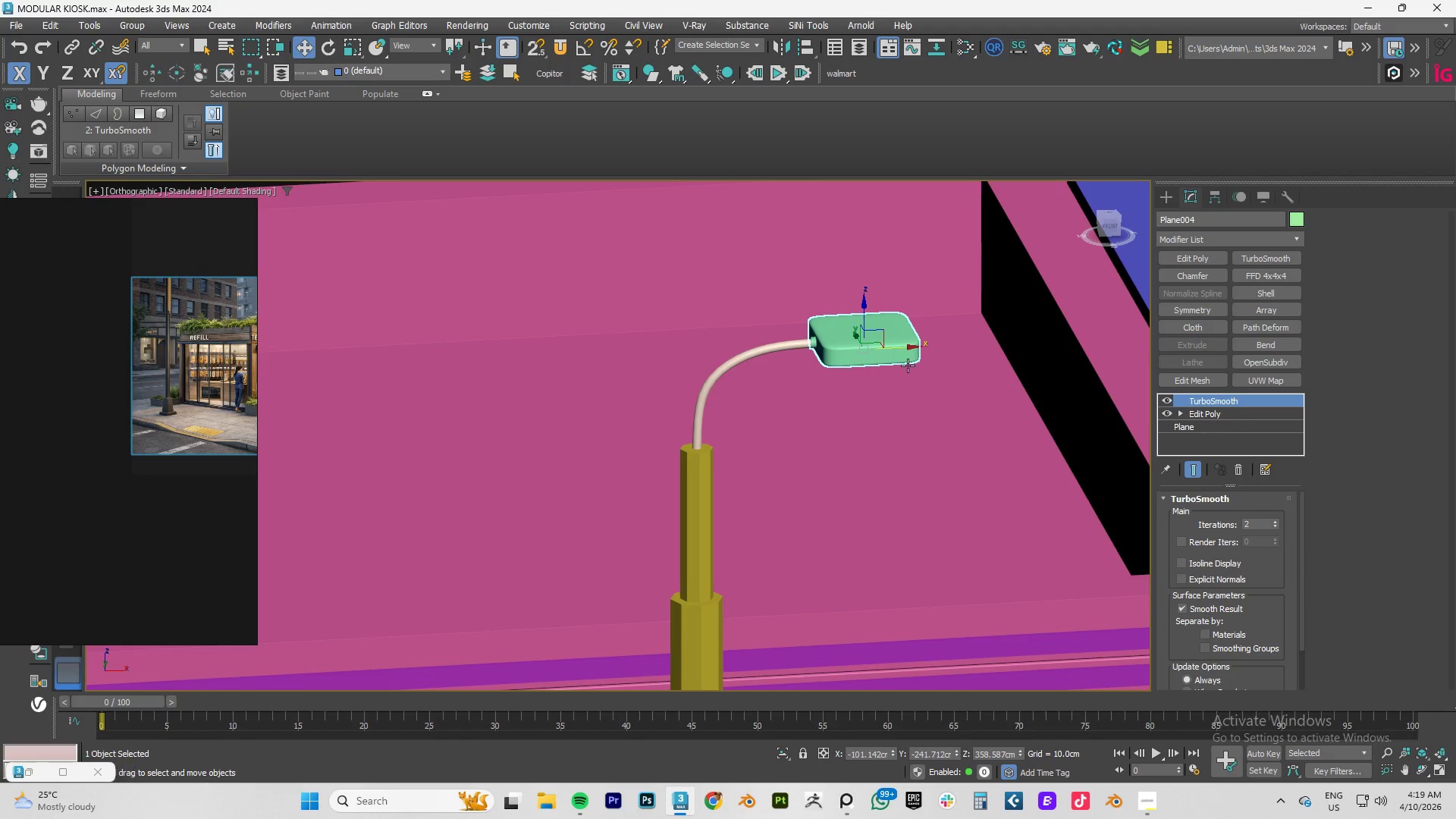 
hold_key(key=AltLeft, duration=22.05)
 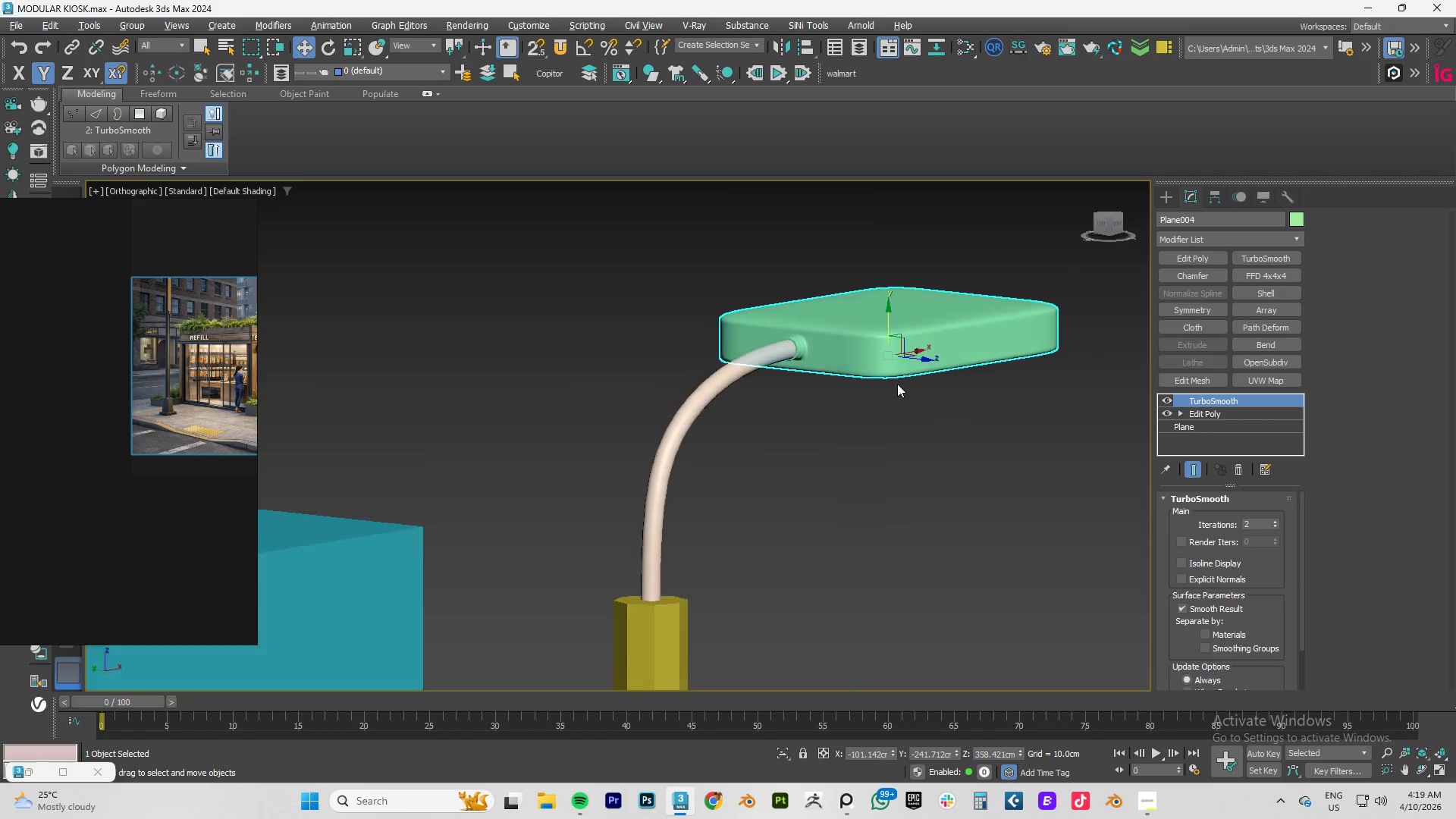 
key(R)
 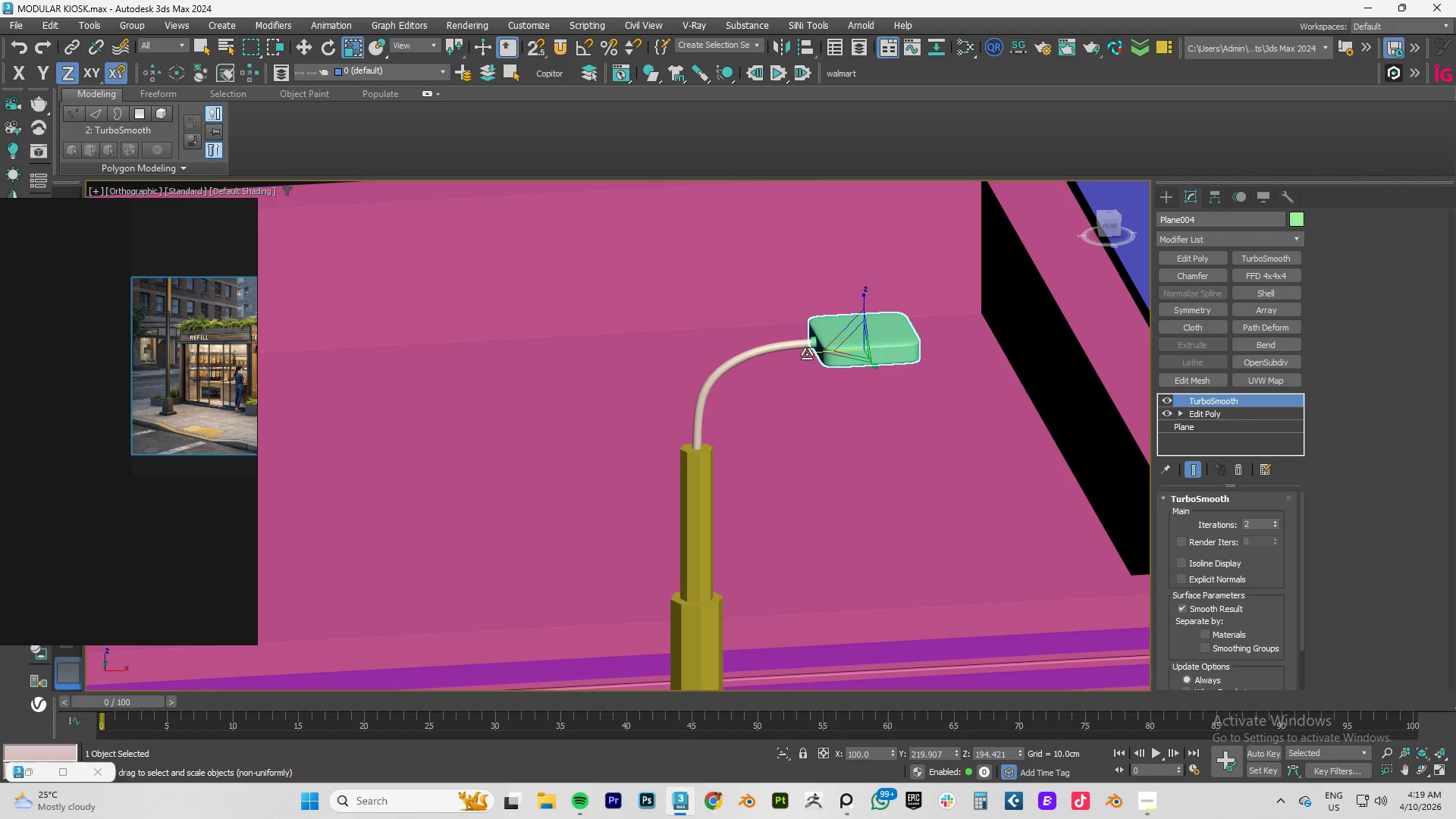 
left_click_drag(start_coordinate=[805, 353], to_coordinate=[787, 356])
 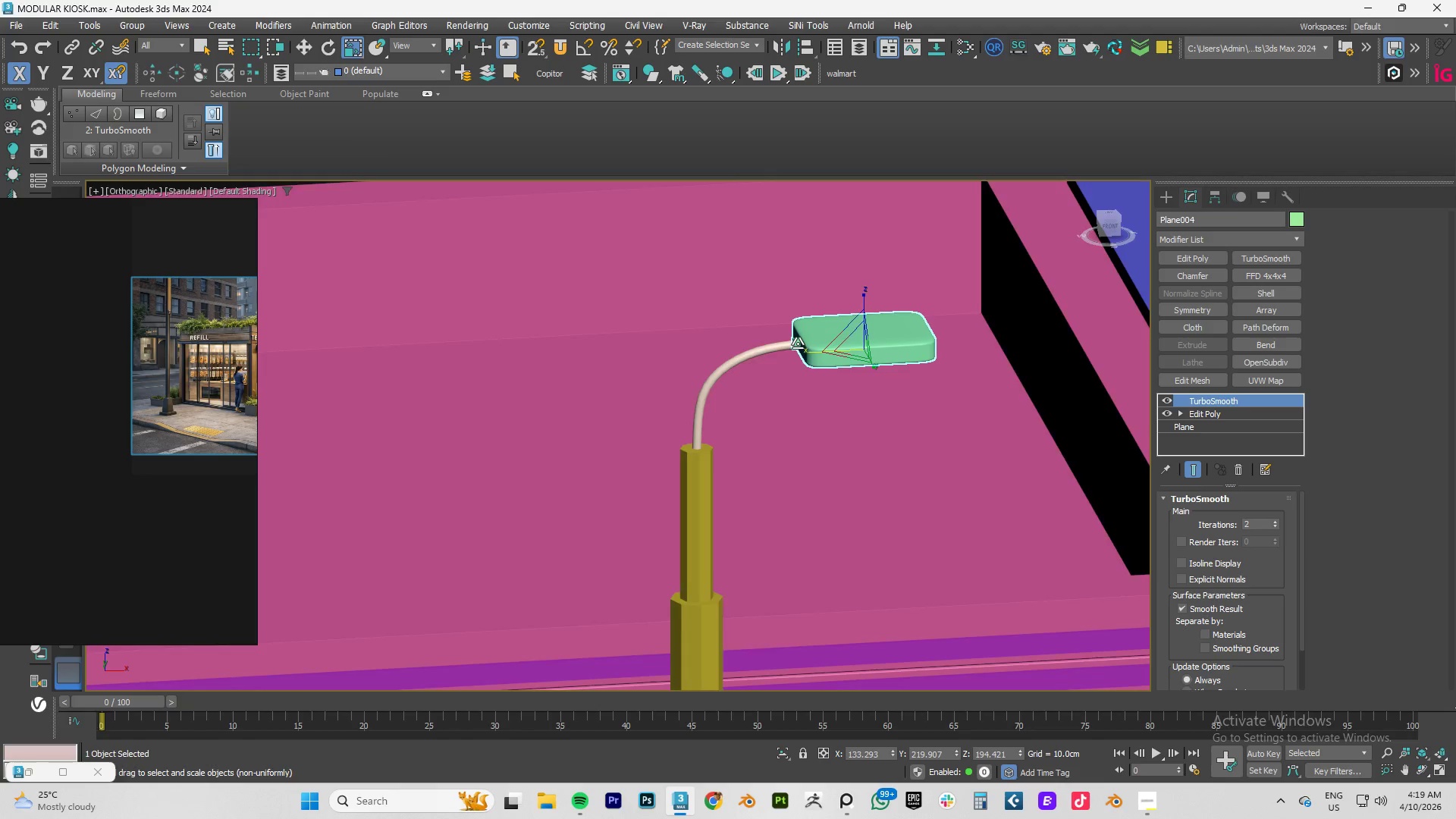 
scroll: coordinate [798, 344], scroll_direction: up, amount: 5.0
 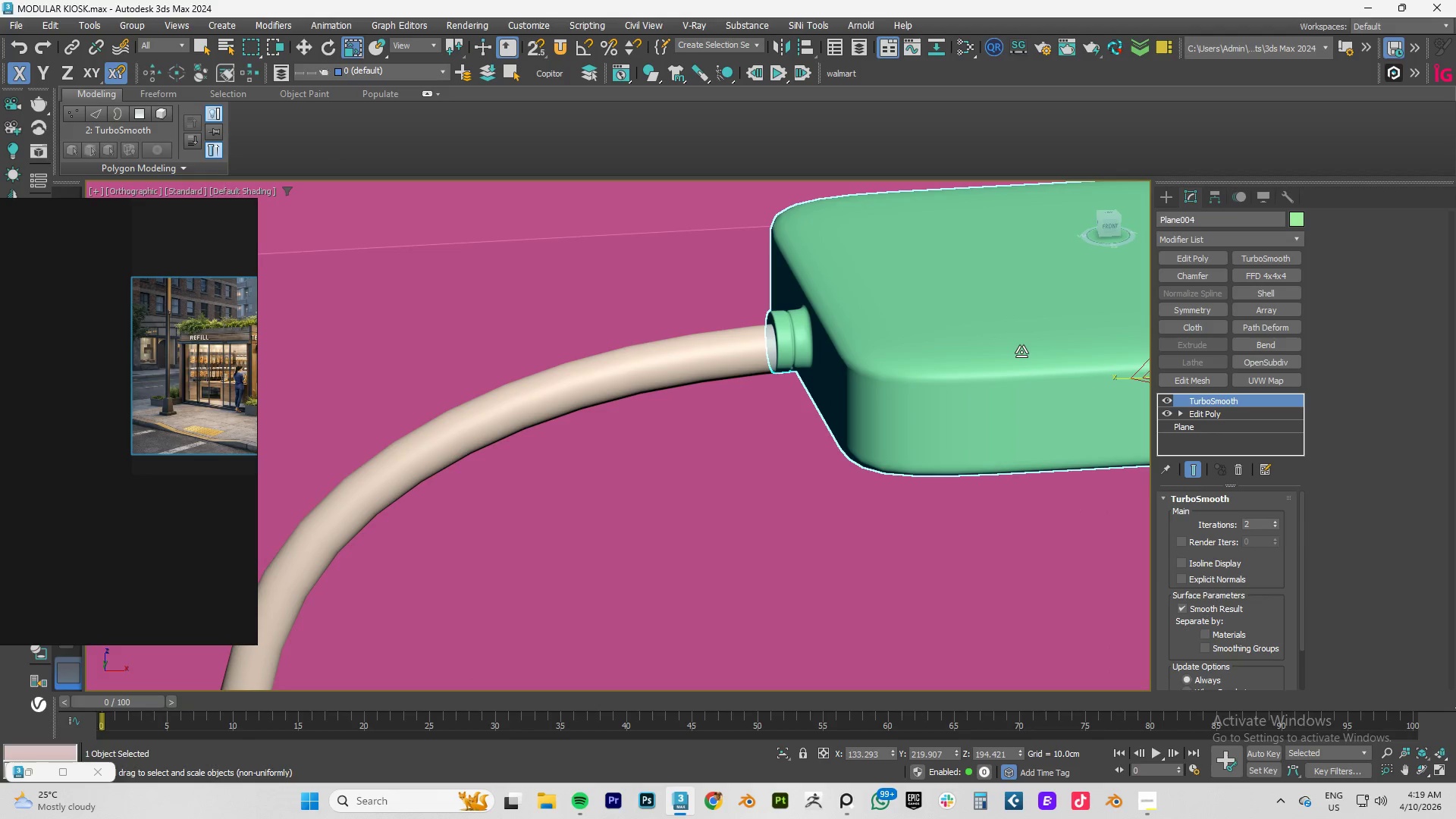 
type(tz)
 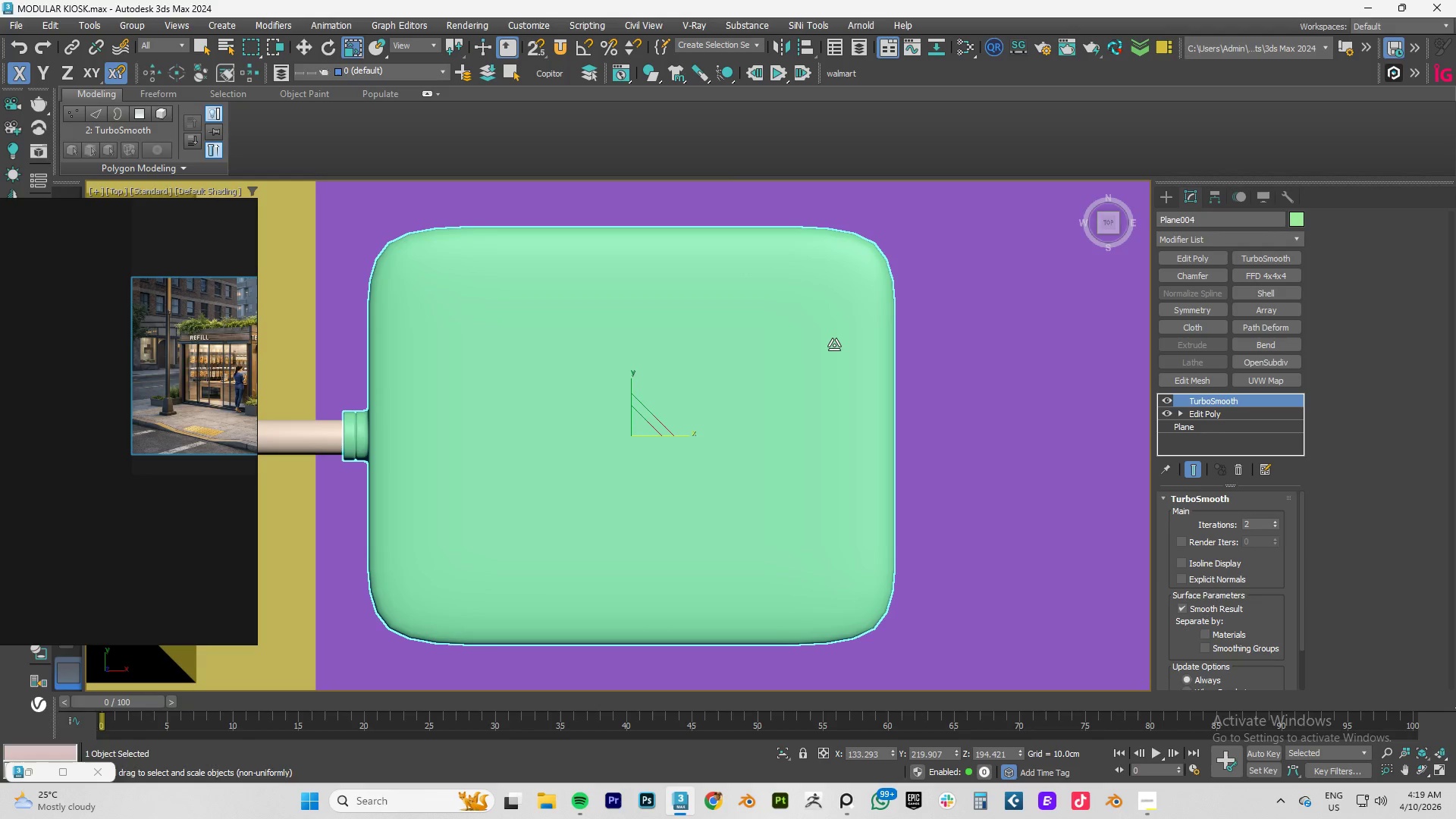 
type(fz)
 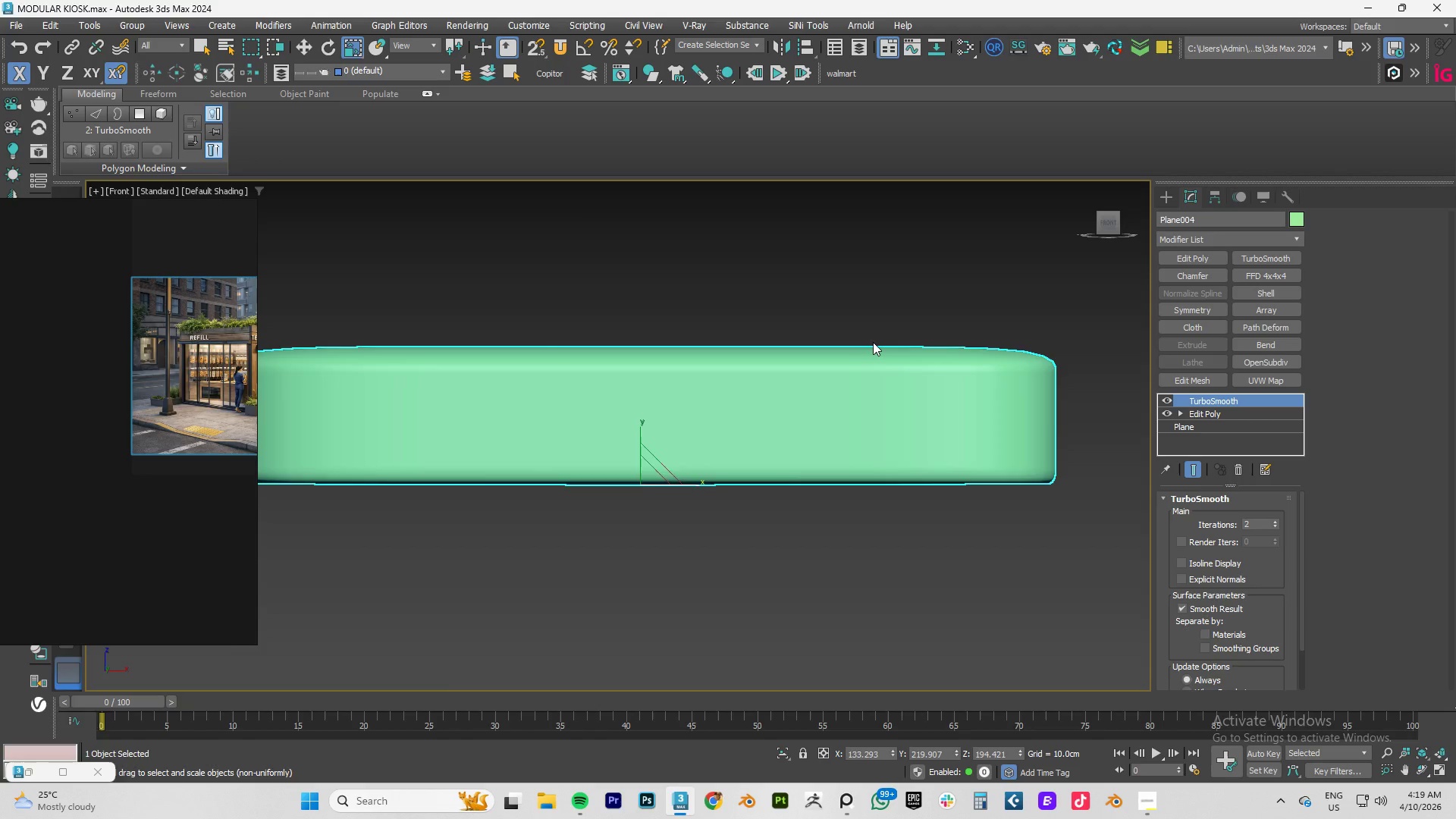 
scroll: coordinate [873, 342], scroll_direction: down, amount: 4.0
 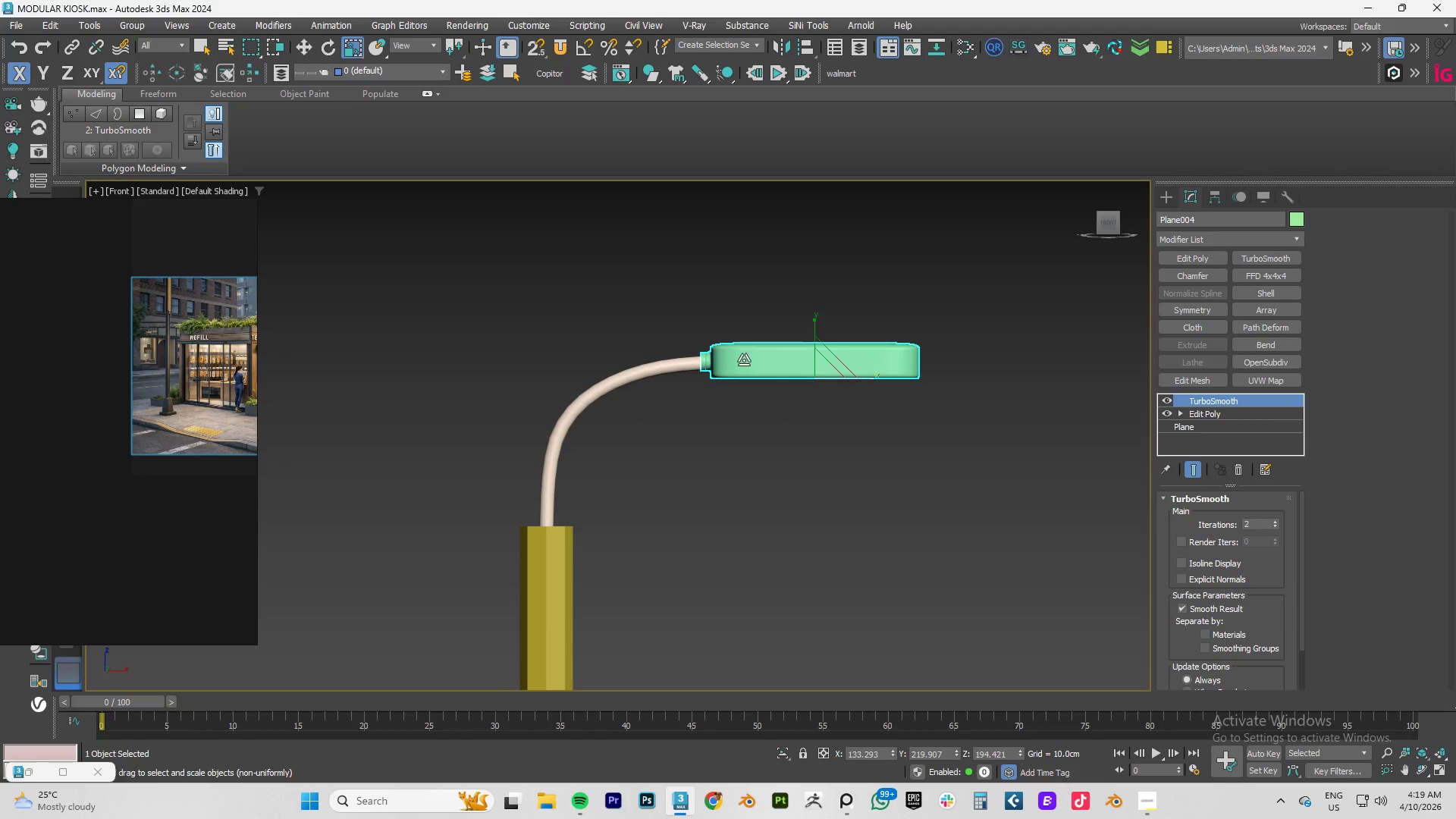 
scroll: coordinate [708, 365], scroll_direction: up, amount: 4.0
 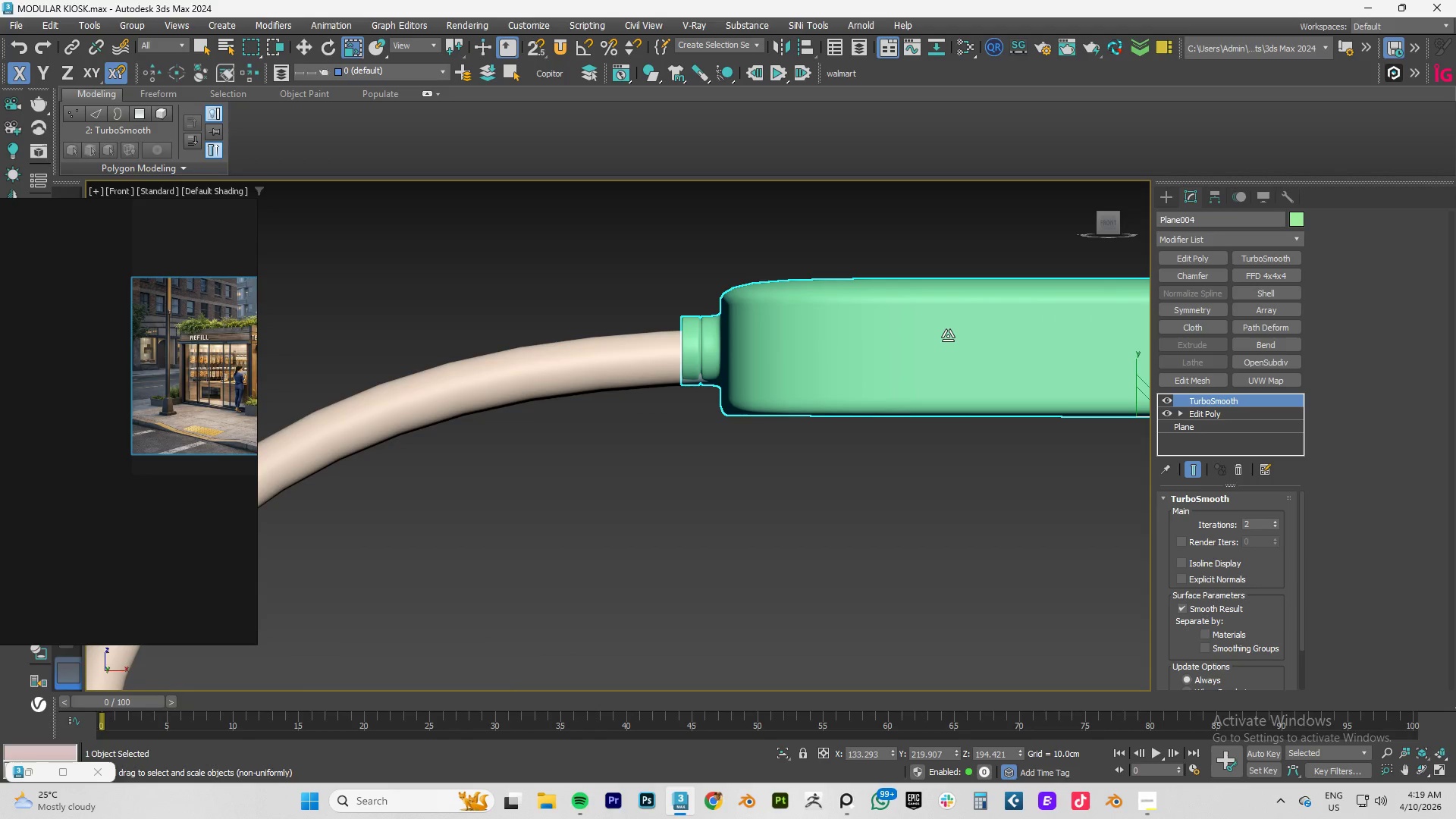 
key(W)
 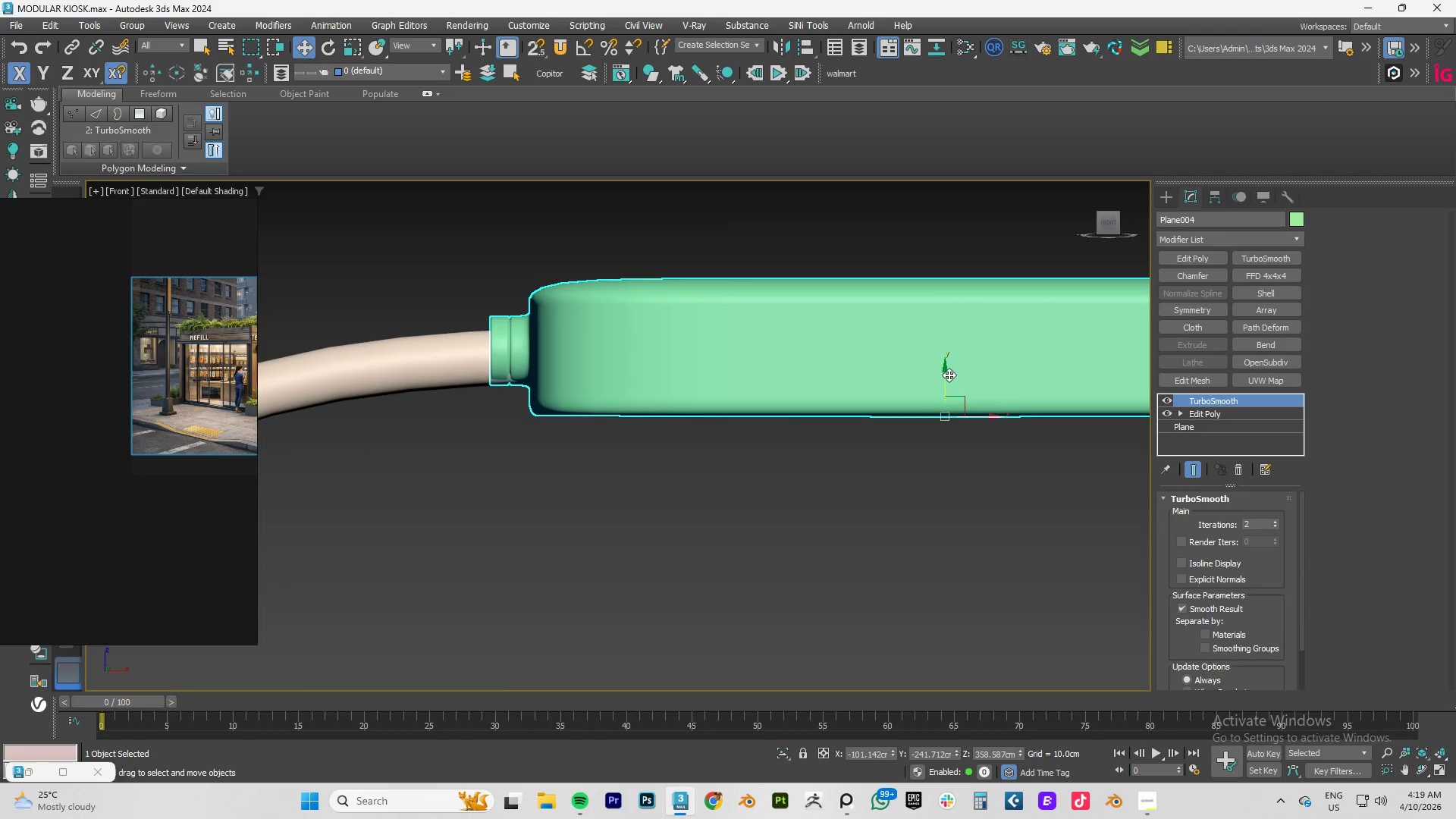 
left_click_drag(start_coordinate=[946, 373], to_coordinate=[946, 381])
 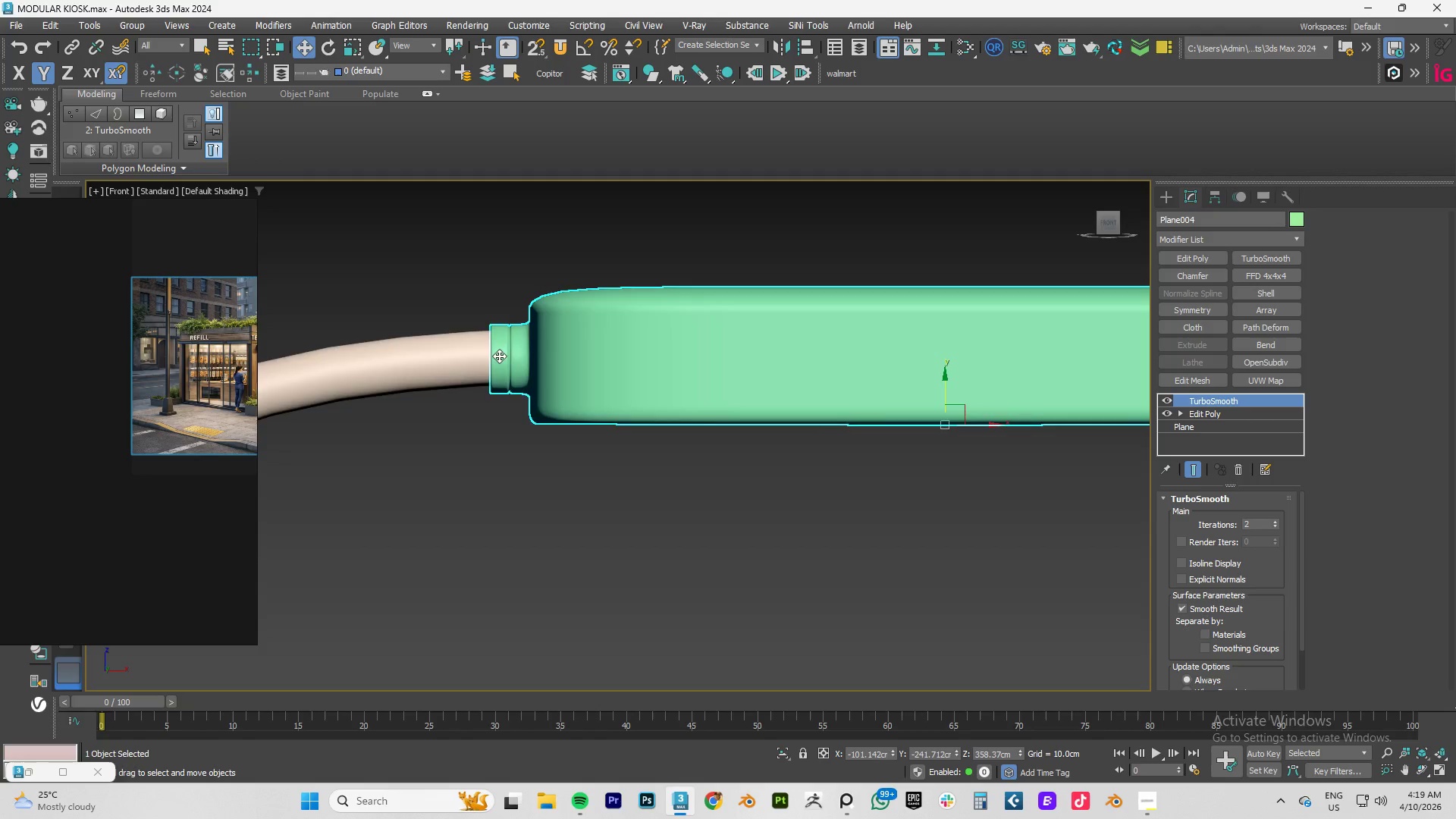 
scroll: coordinate [497, 350], scroll_direction: up, amount: 5.0
 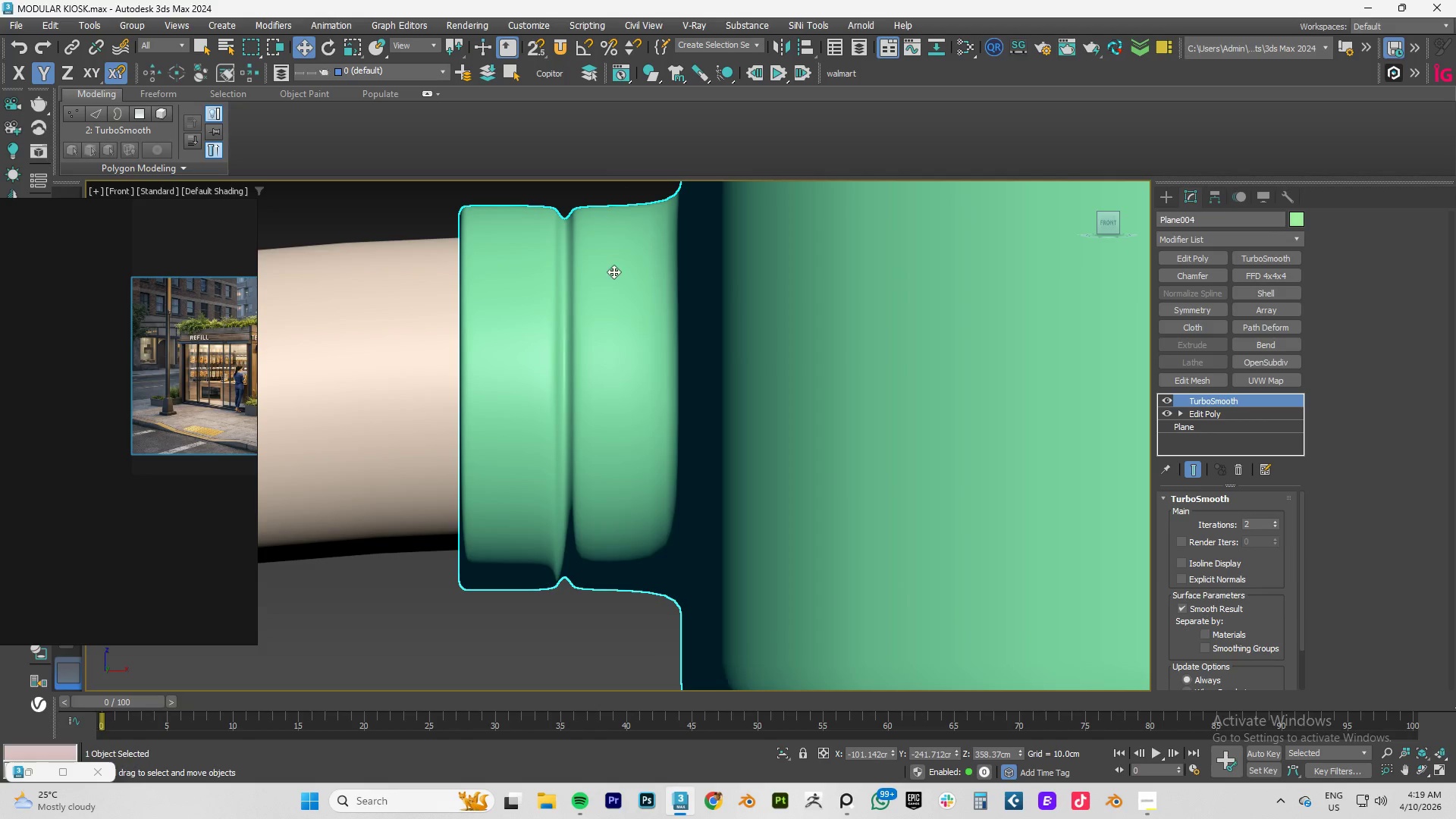 
scroll: coordinate [710, 284], scroll_direction: down, amount: 6.0
 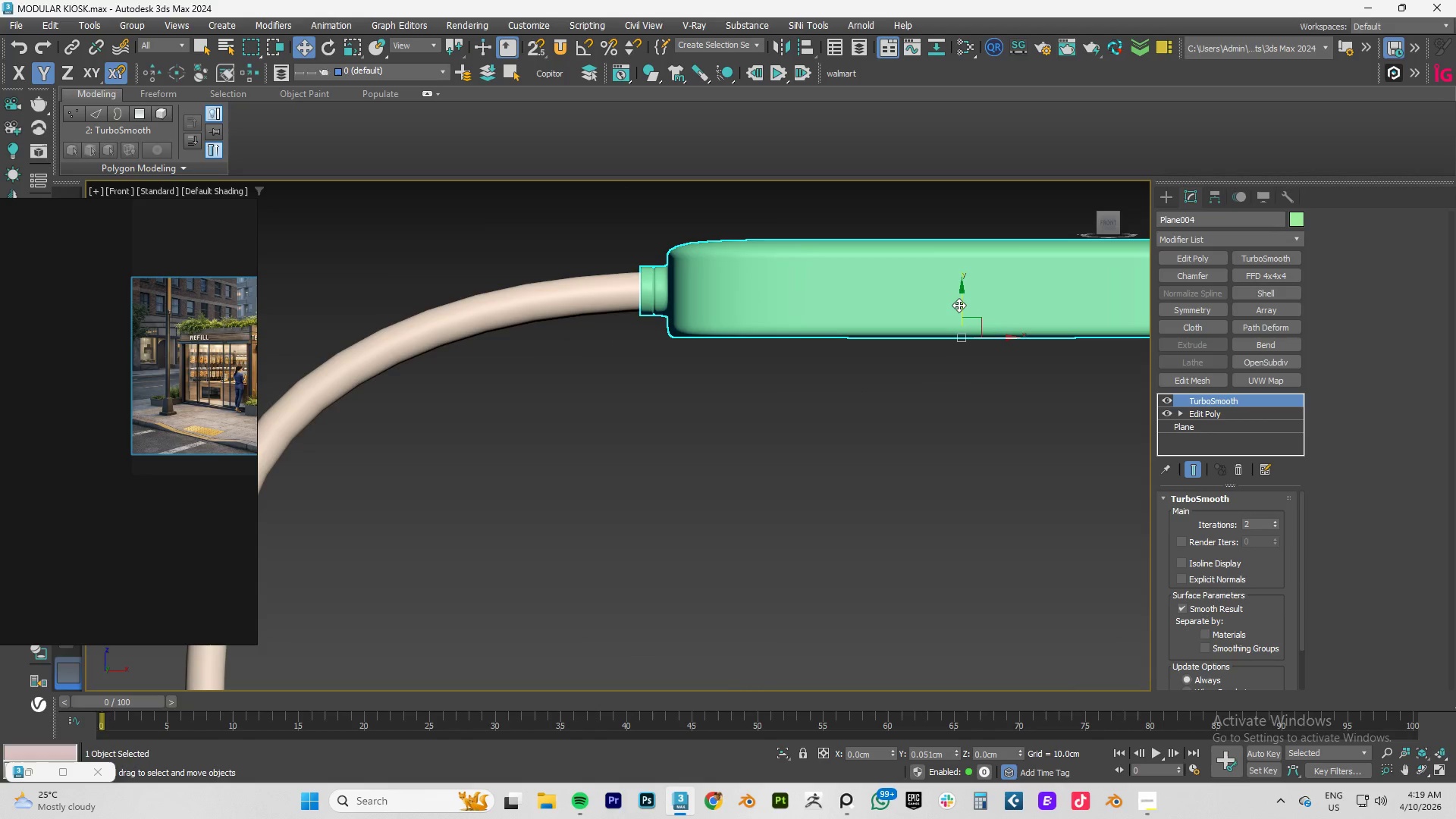 
hold_key(key=AltLeft, duration=1.42)
 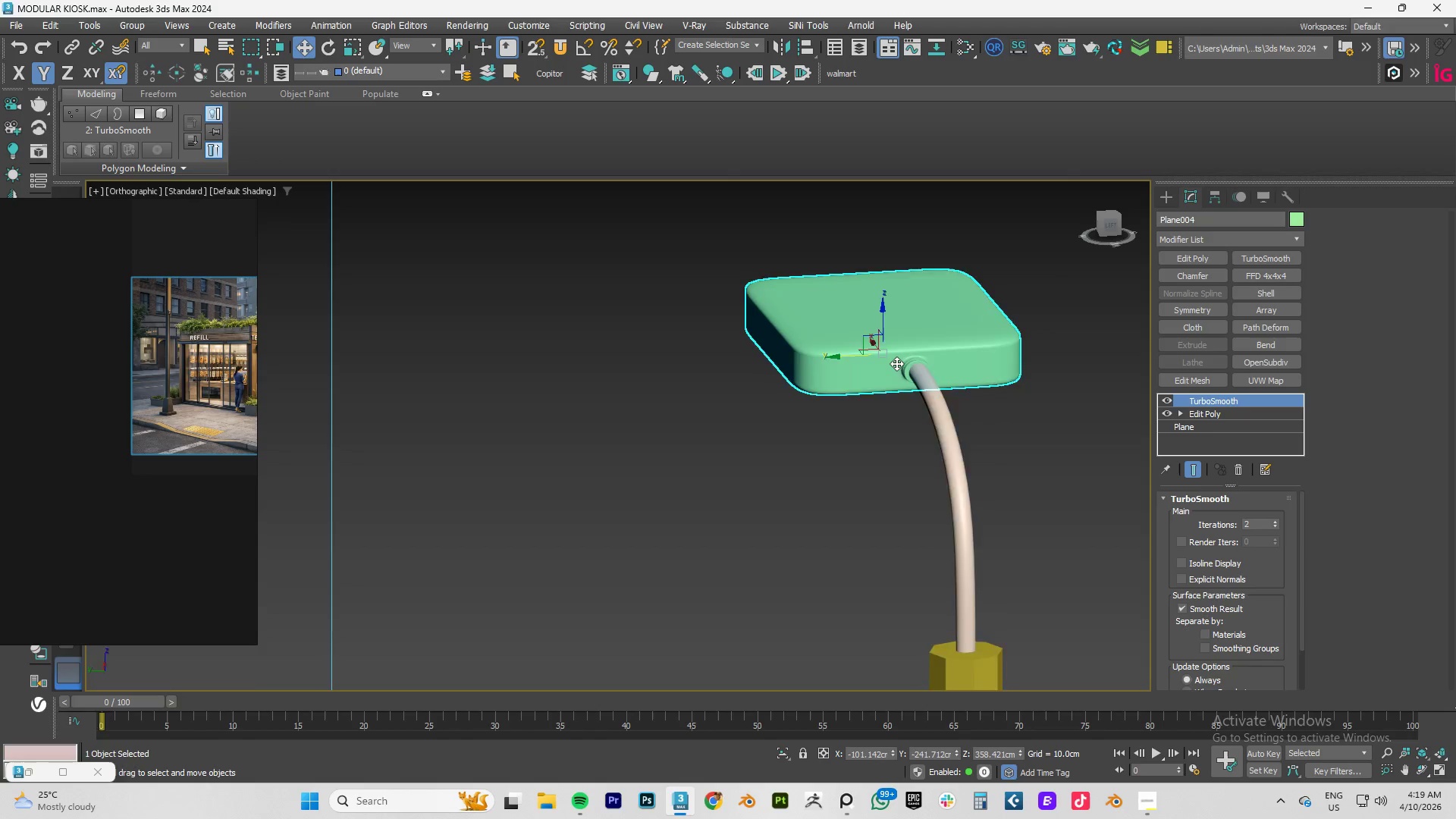 
scroll: coordinate [821, 375], scroll_direction: down, amount: 2.0
 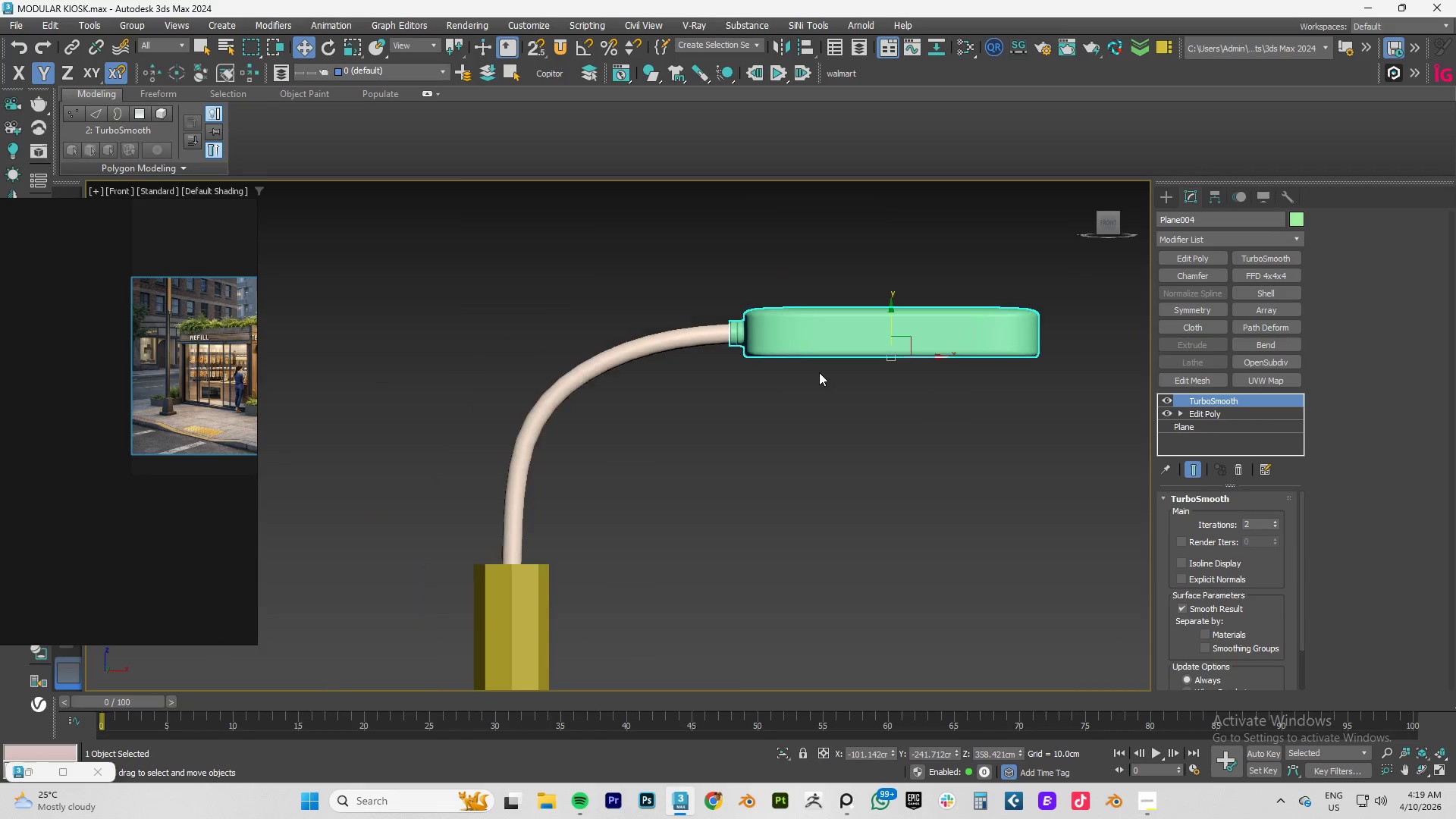 
scroll: coordinate [896, 363], scroll_direction: up, amount: 4.0
 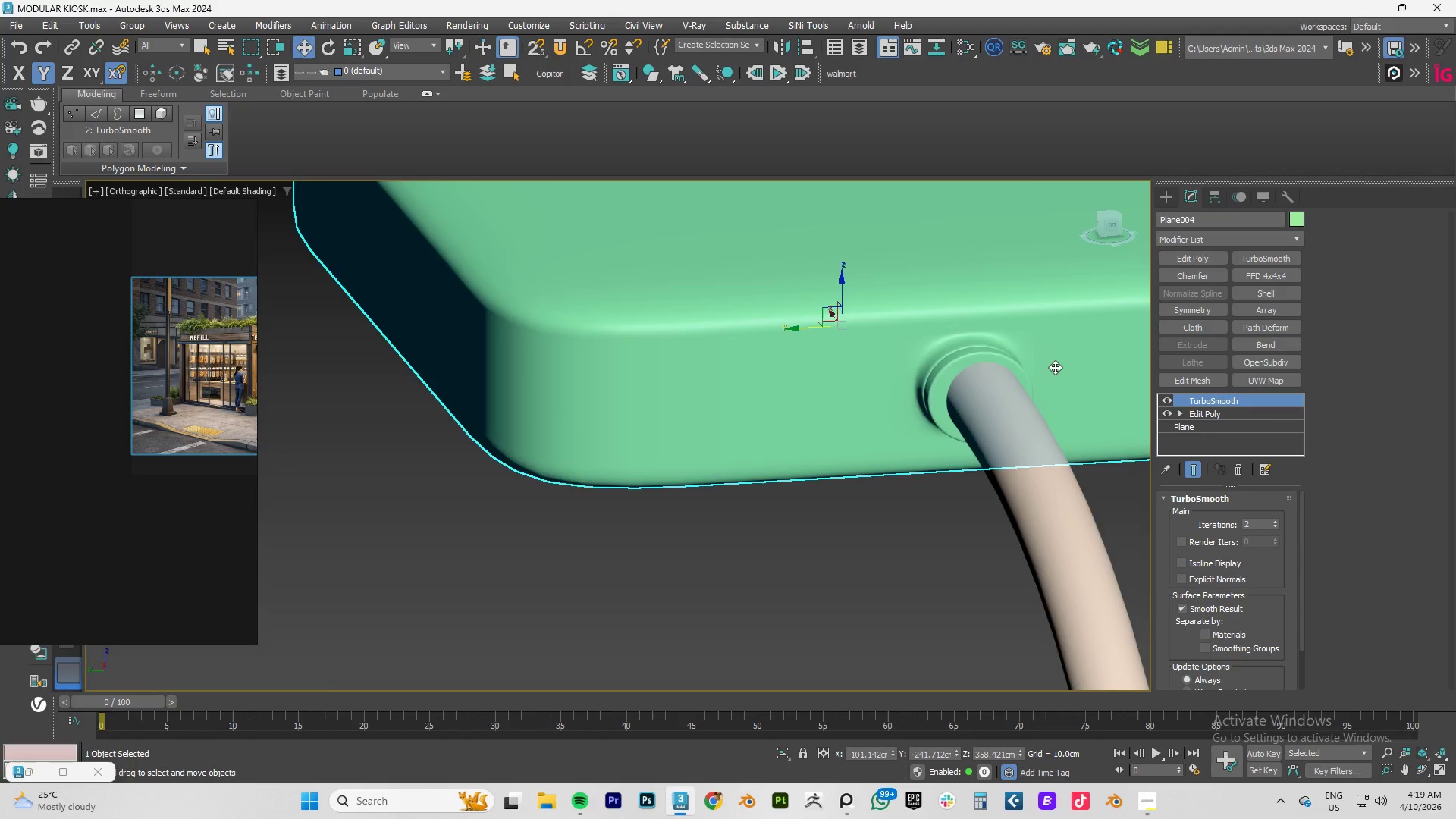 
hold_key(key=AltLeft, duration=0.69)
 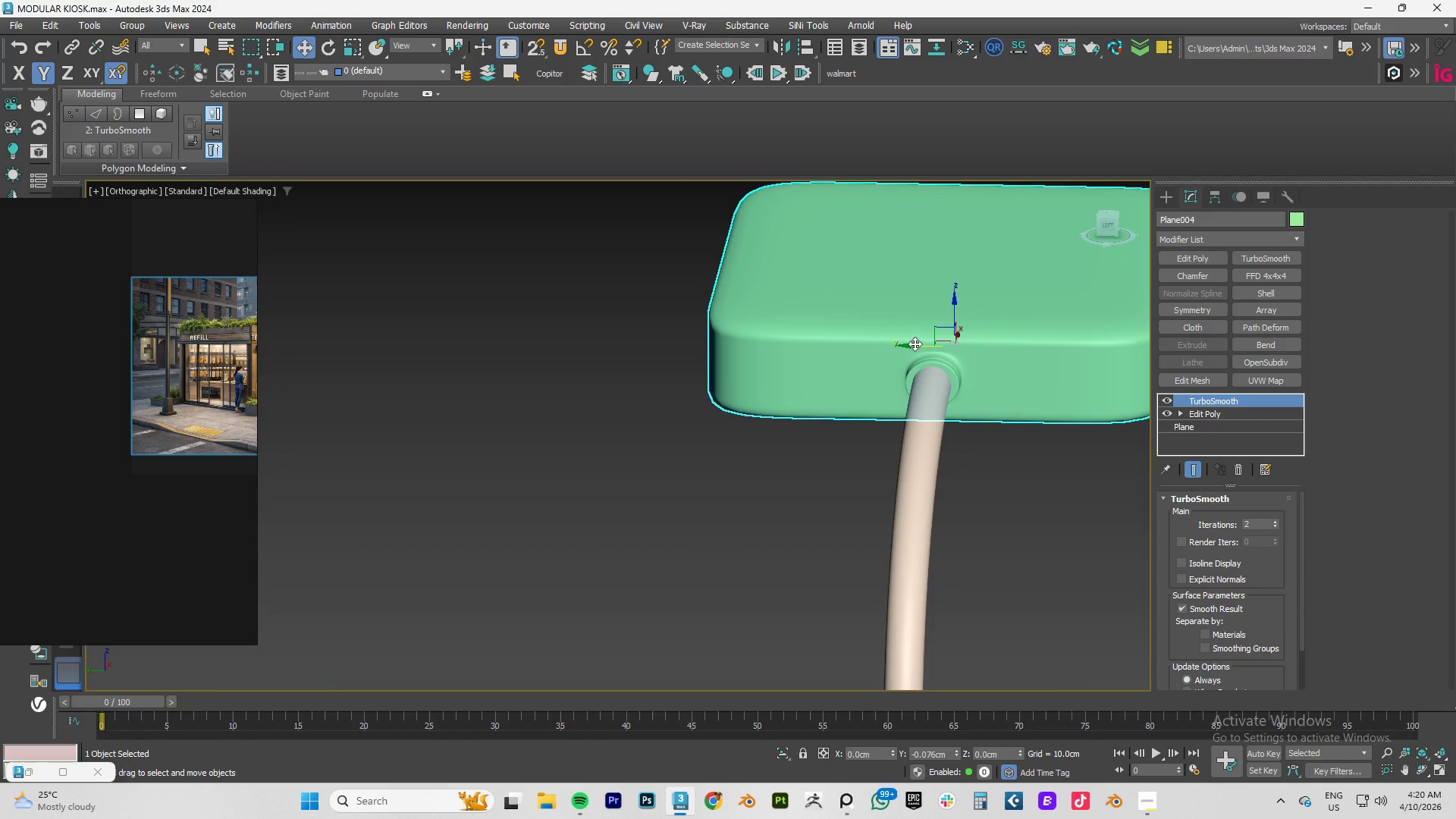 
scroll: coordinate [1055, 367], scroll_direction: down, amount: 2.0
 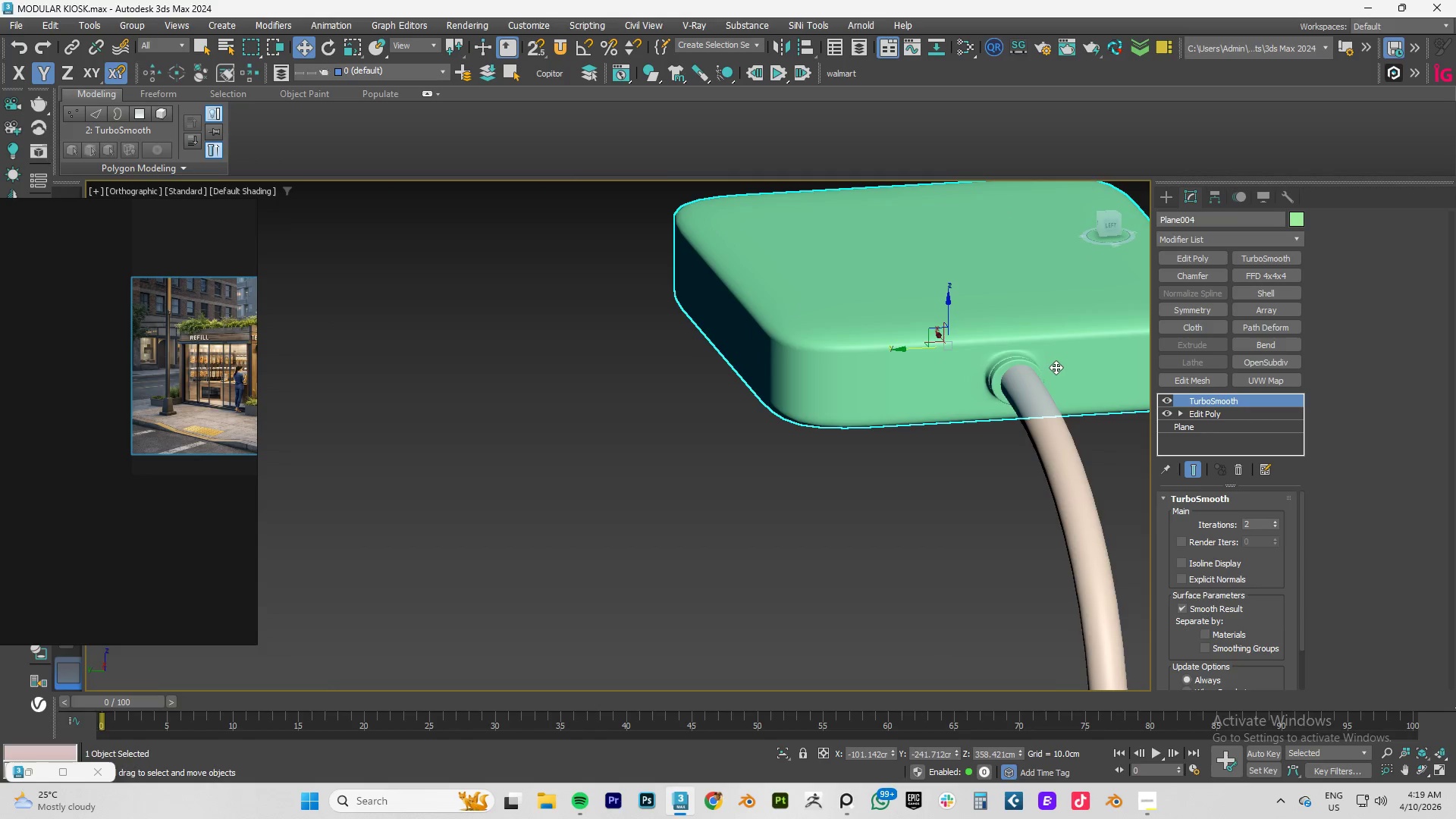 
scroll: coordinate [960, 356], scroll_direction: up, amount: 4.0
 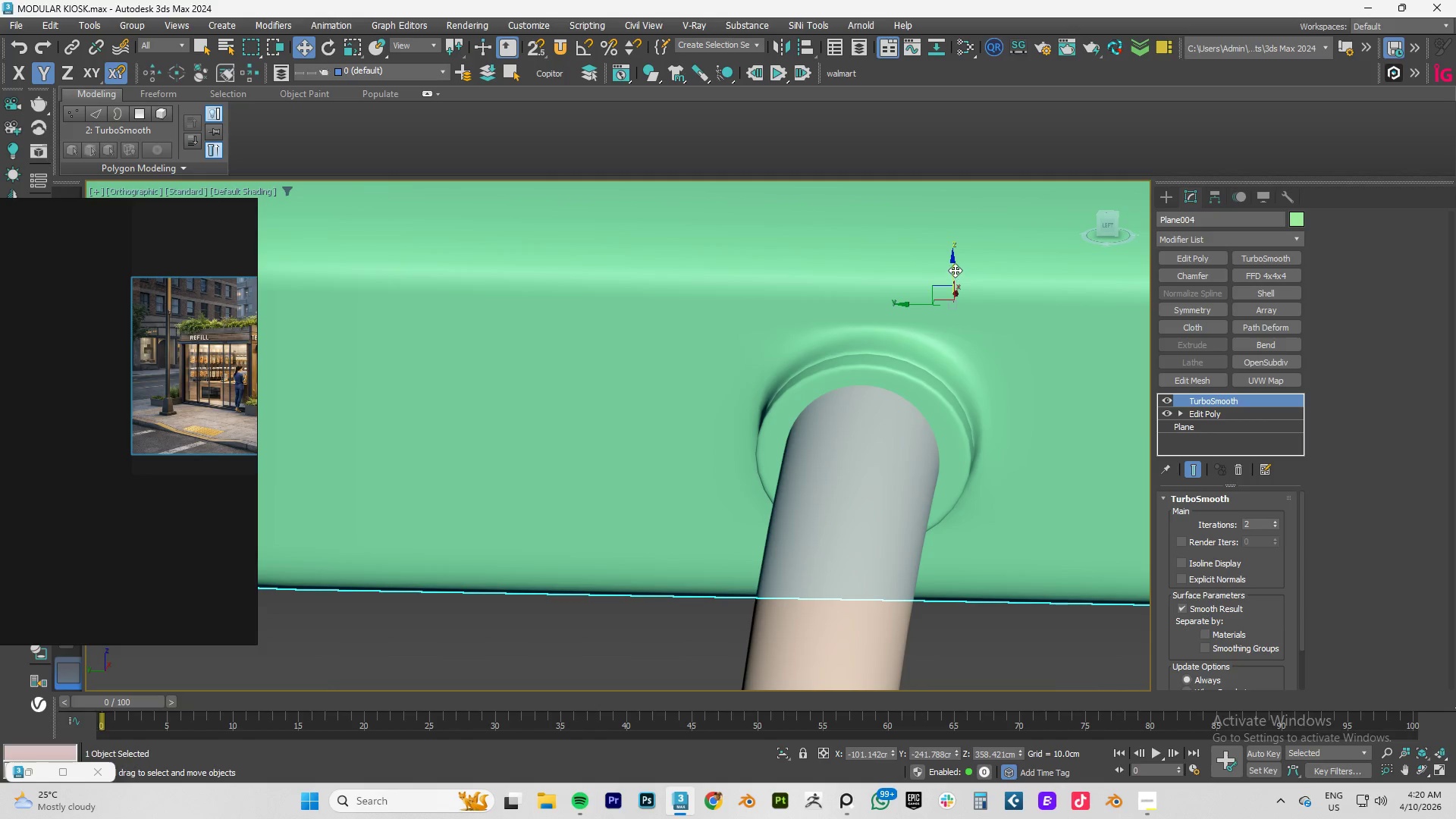 
left_click_drag(start_coordinate=[954, 269], to_coordinate=[952, 261])
 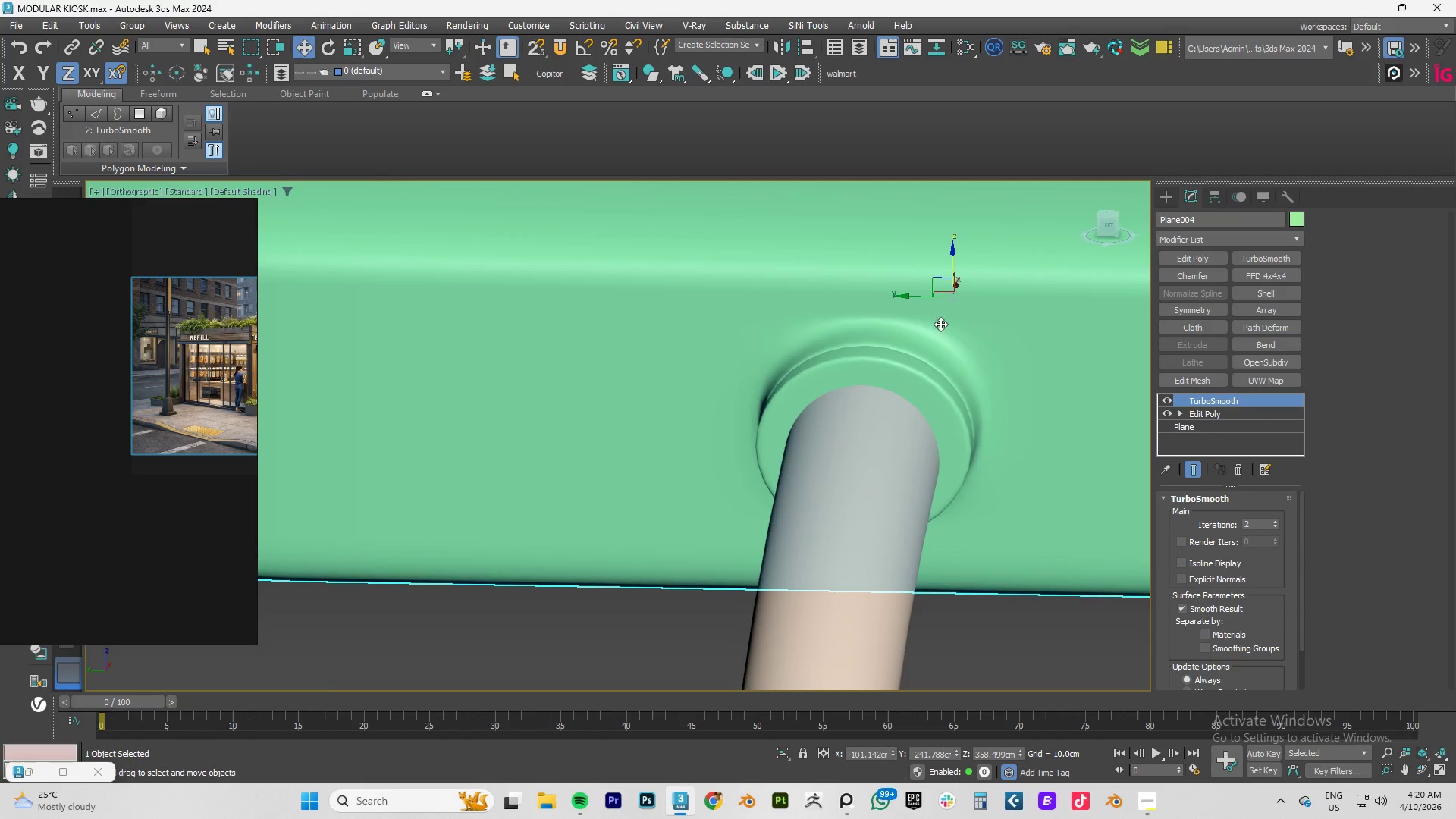 
hold_key(key=AltLeft, duration=0.8)
 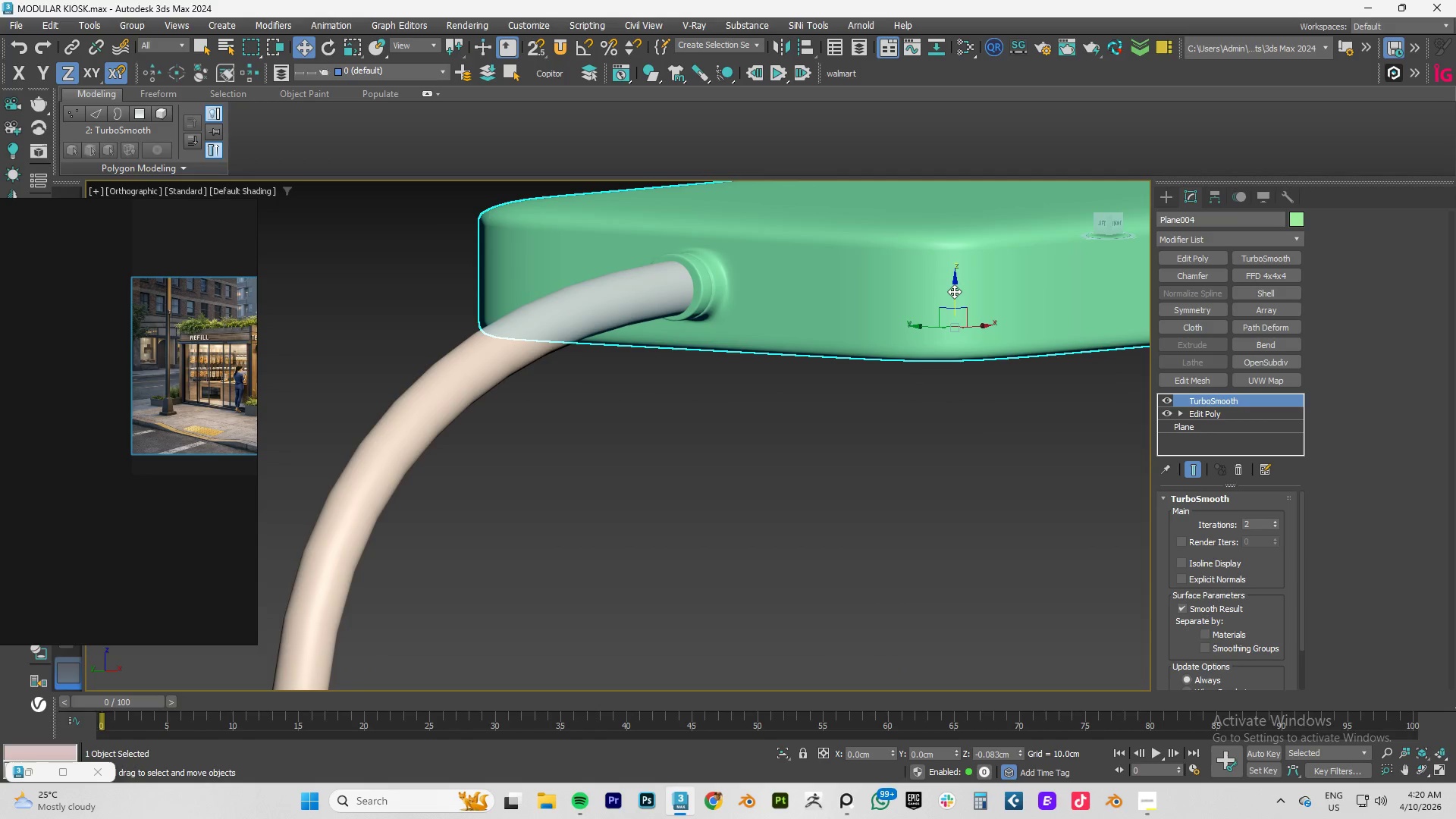 
scroll: coordinate [698, 301], scroll_direction: down, amount: 5.0
 